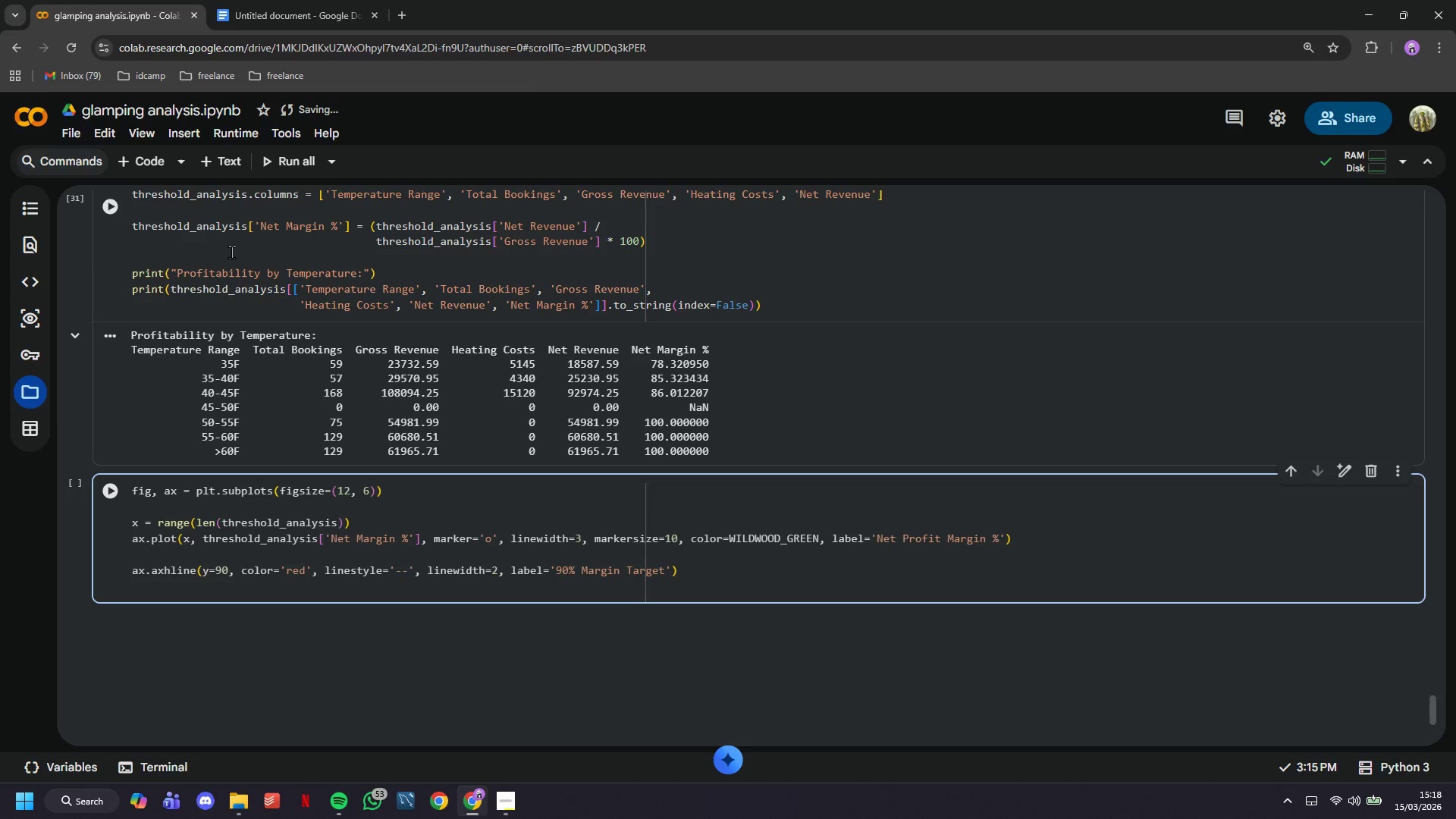 
type(ax.fill_between(x, threshold_analysis['Net Margin %)
 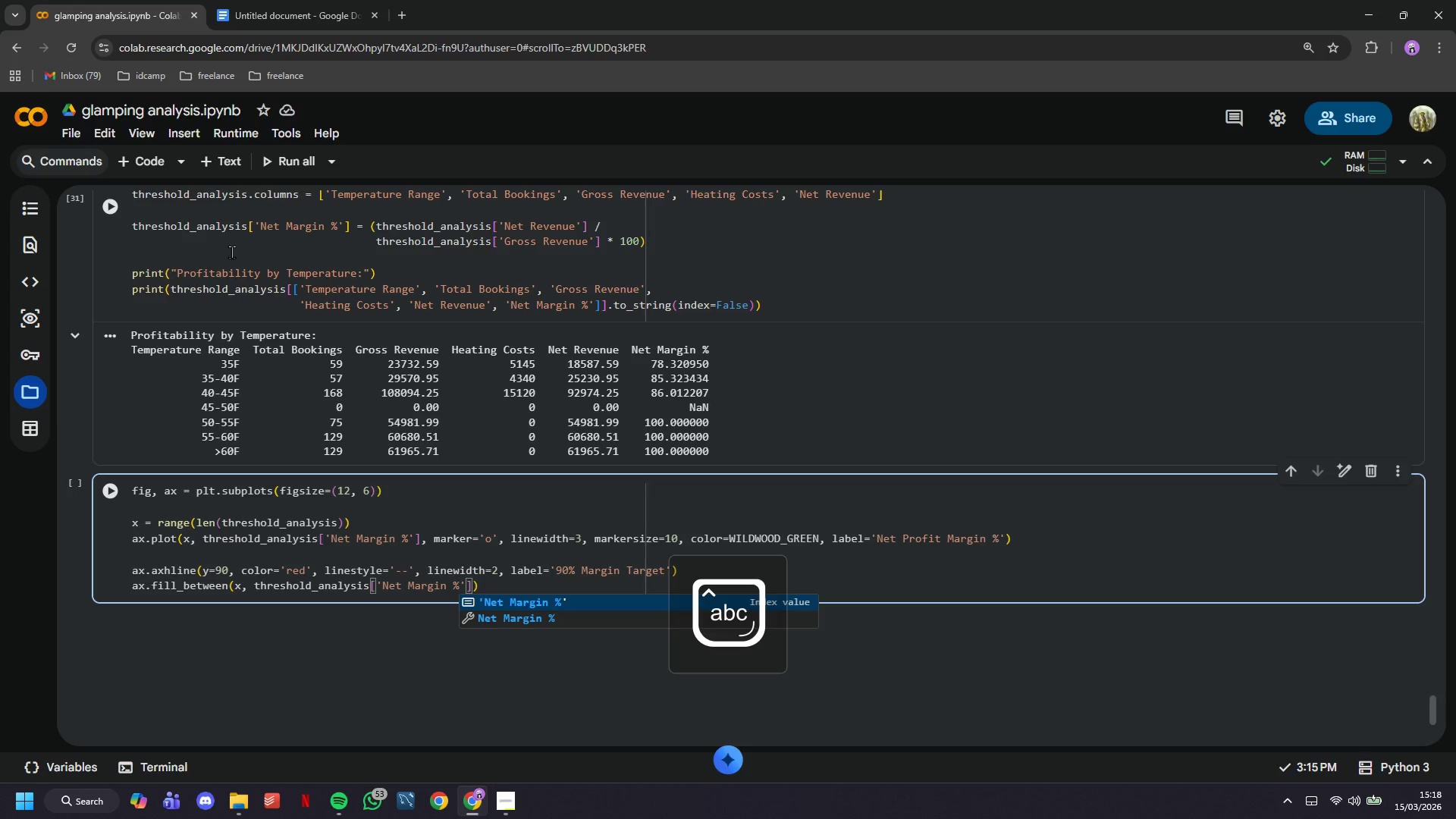 
key(ArrowRight)
 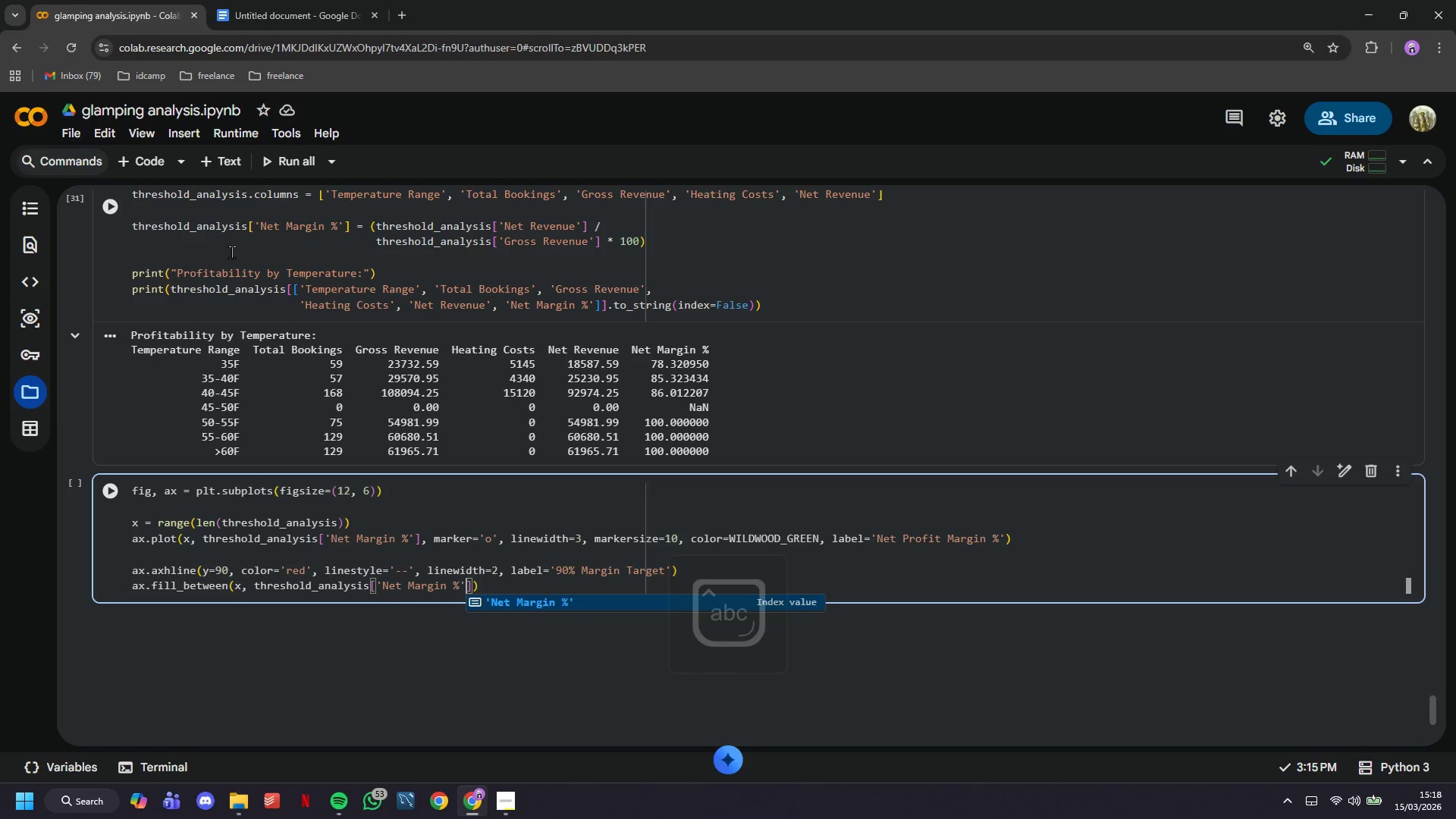 
key(ArrowRight)
 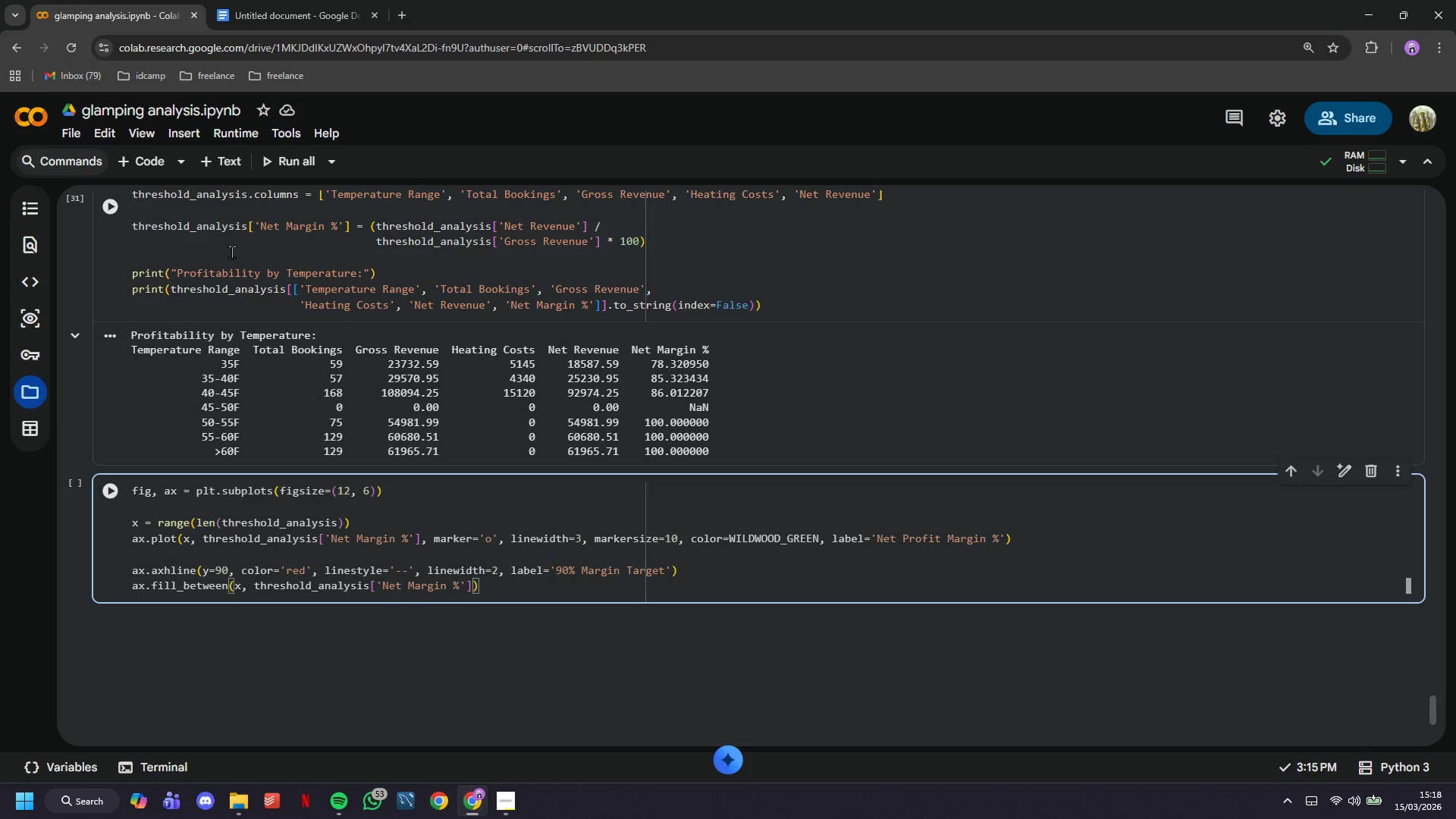 
type(, 90, )
 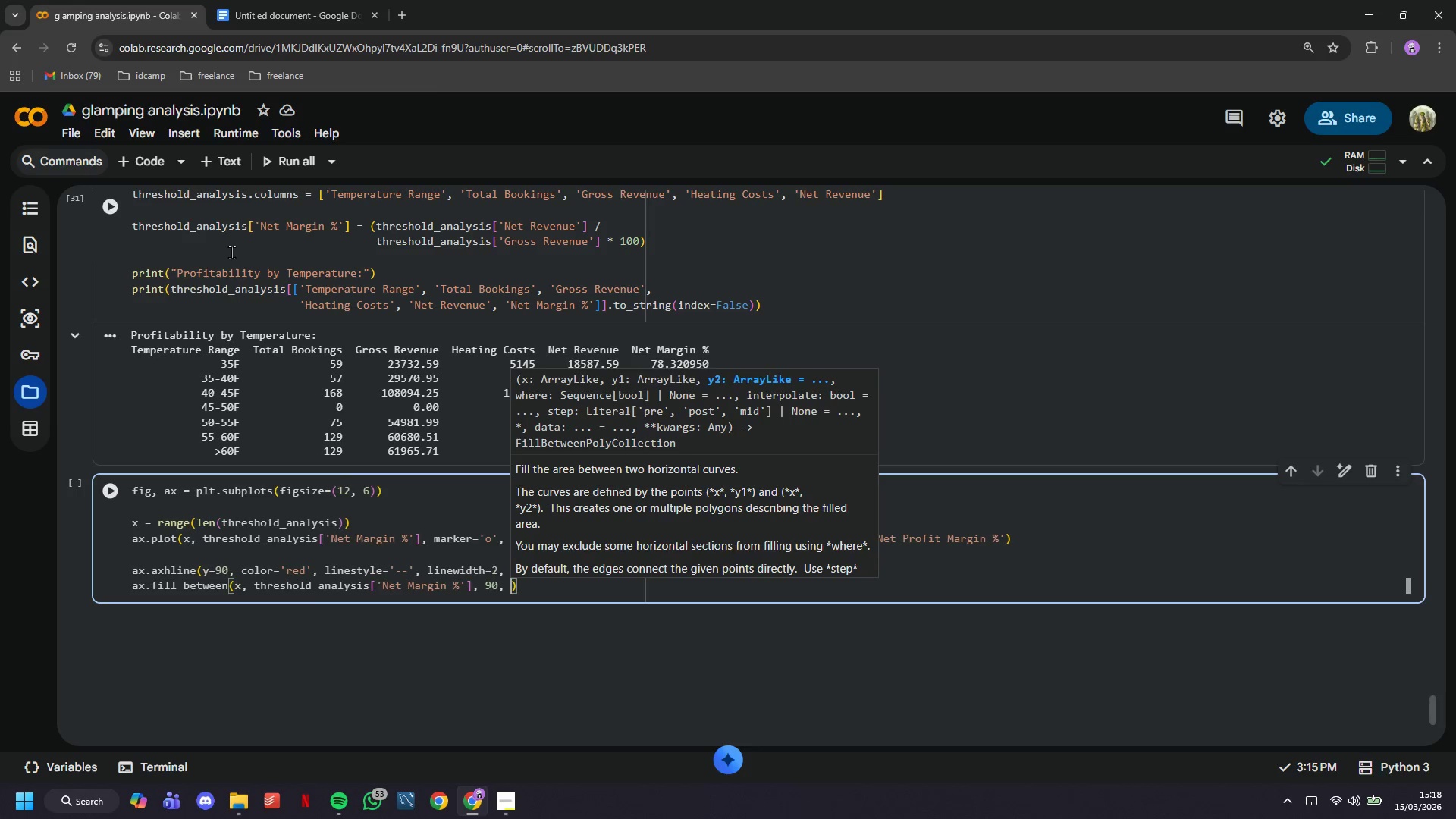 
key(Enter)
 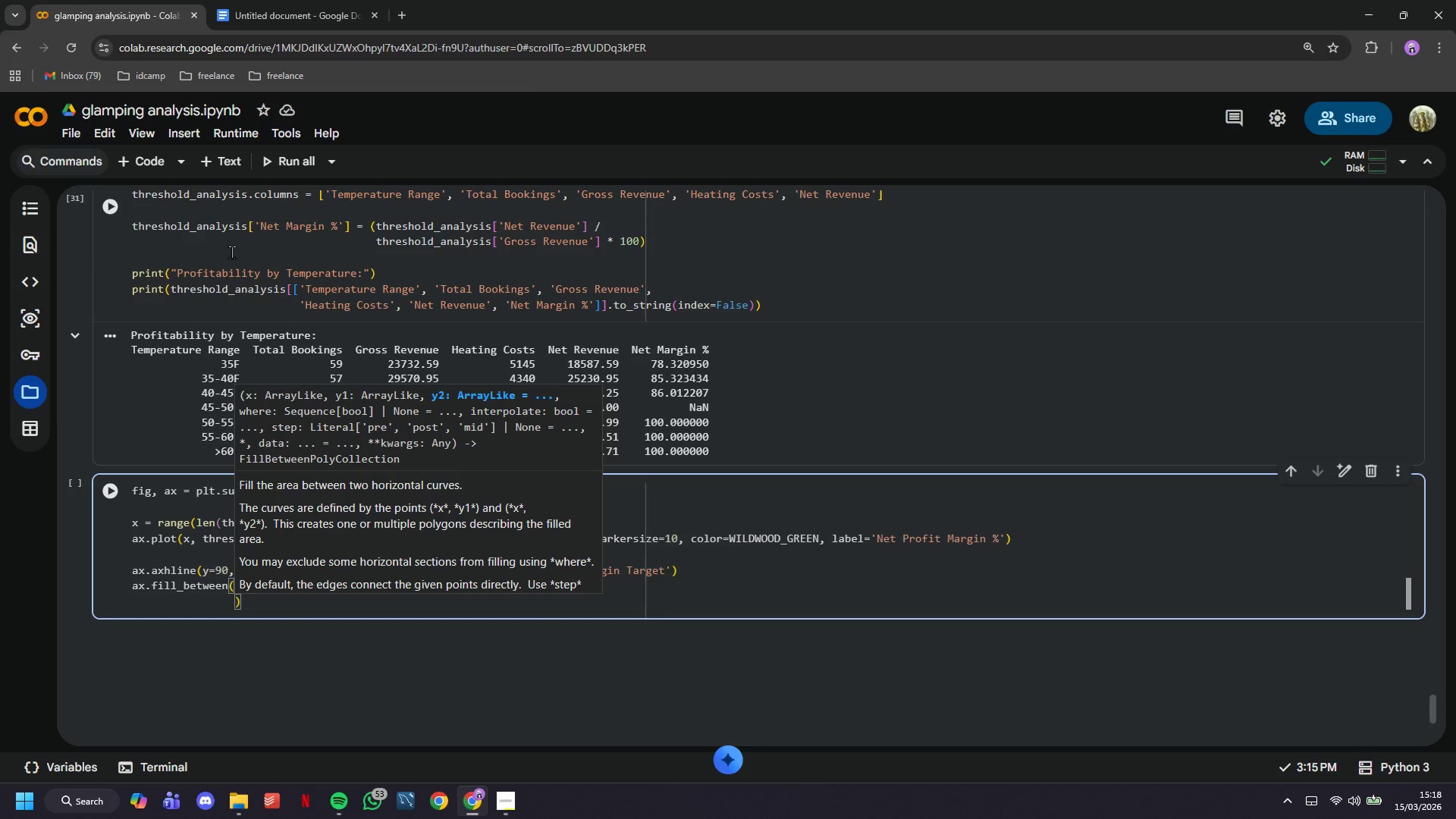 
key(Enter)
 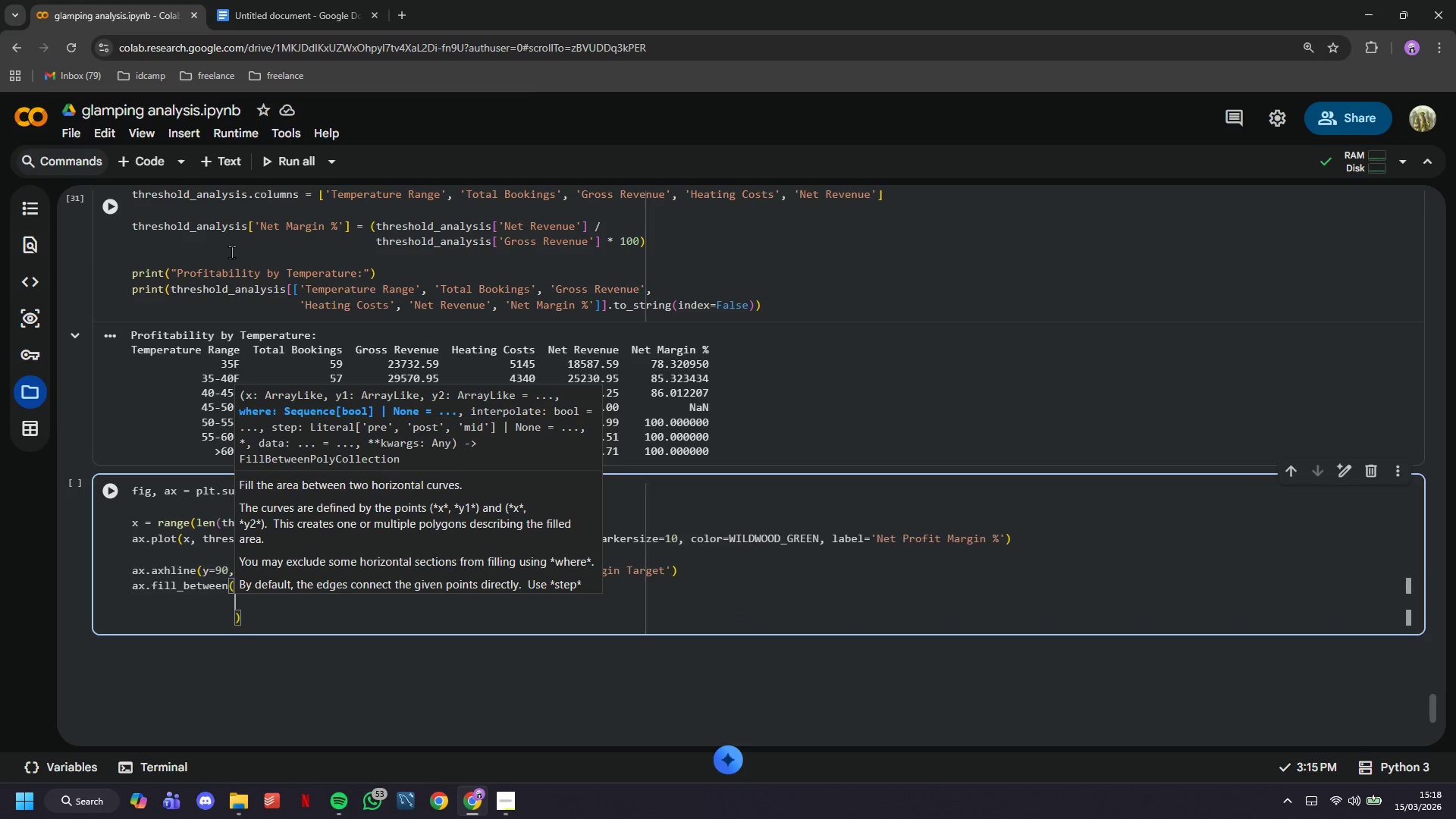 
key(ArrowUp)
 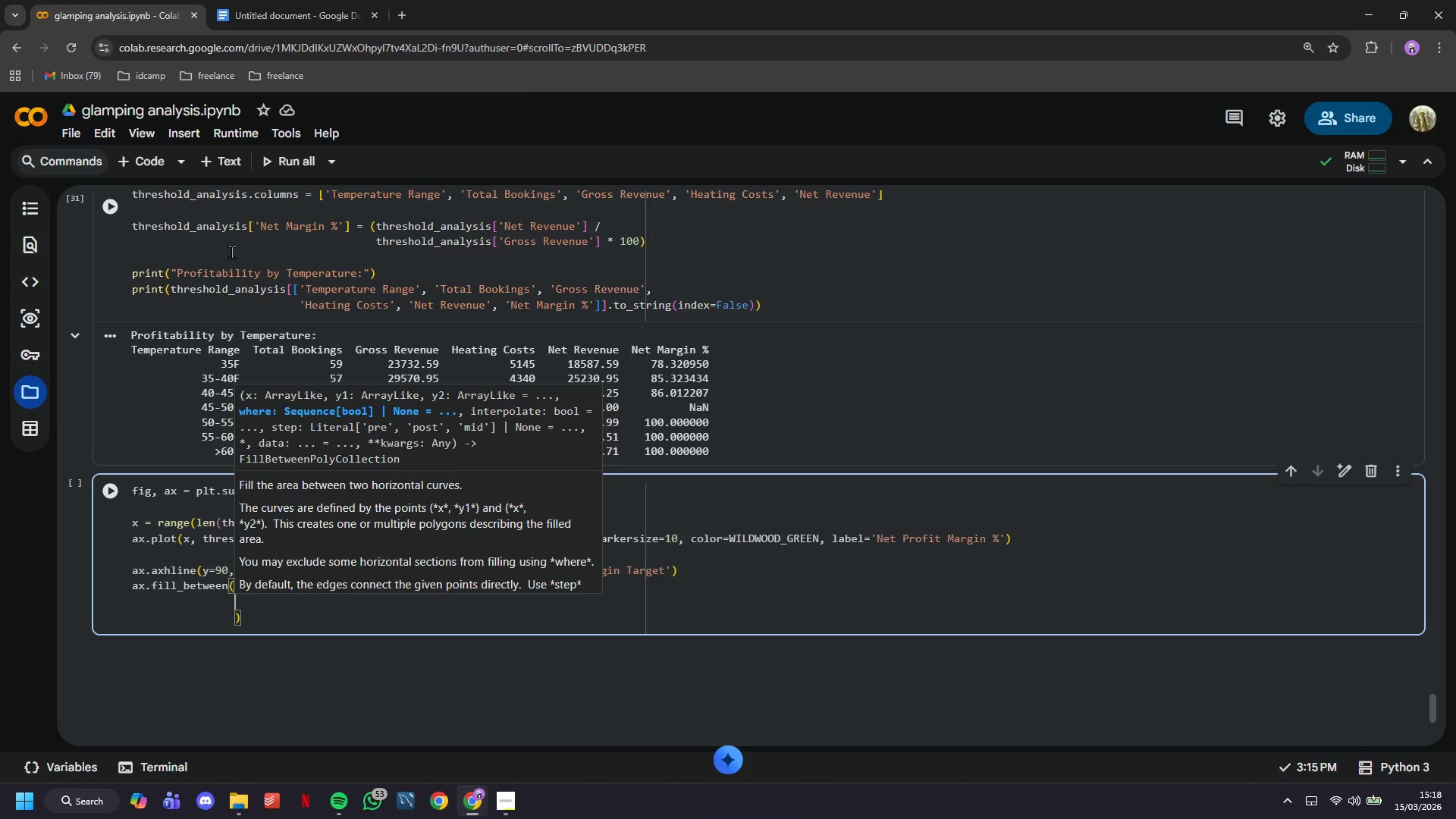 
type(where=(threshold_ana;ysis['N)
 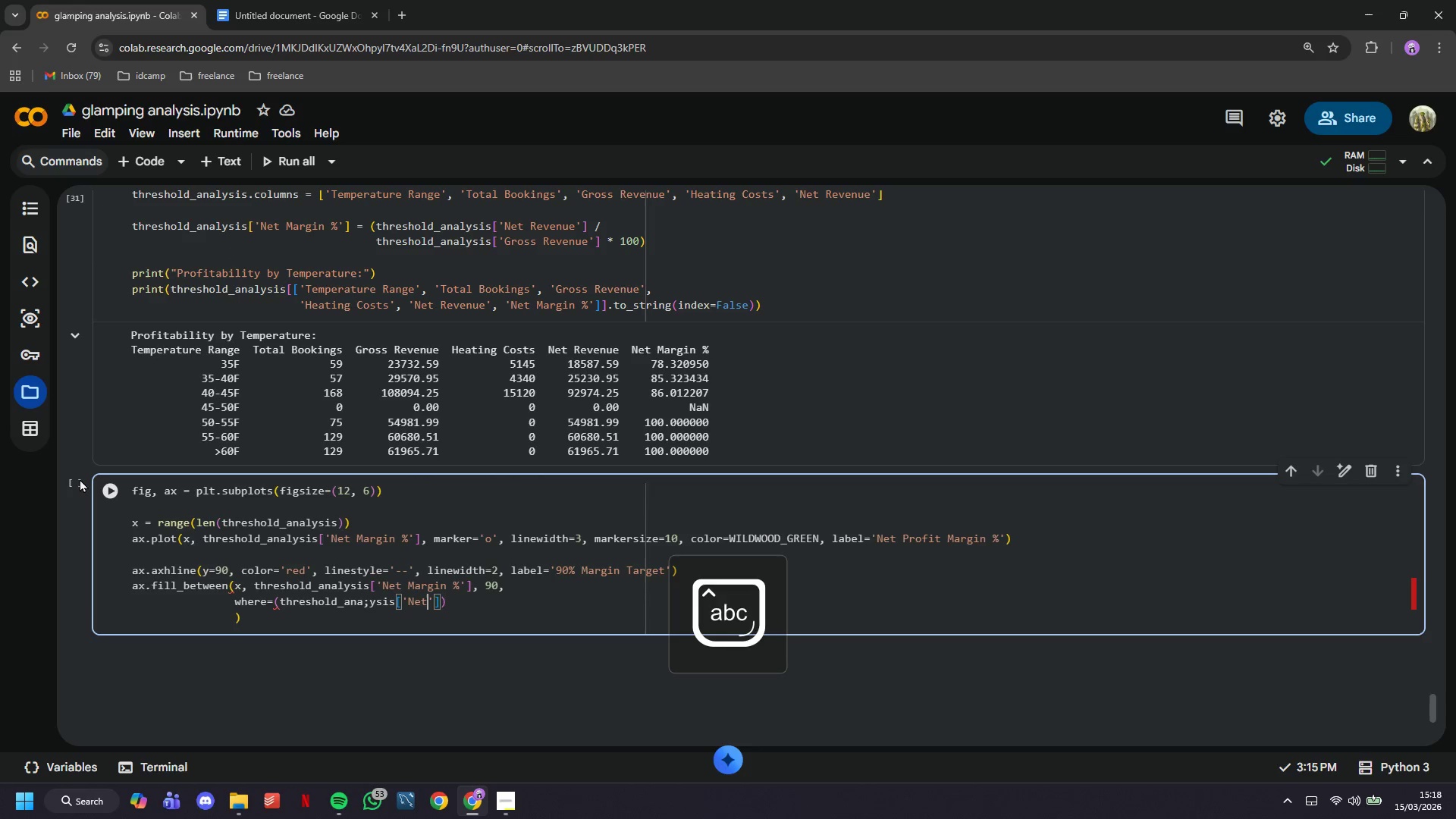 
 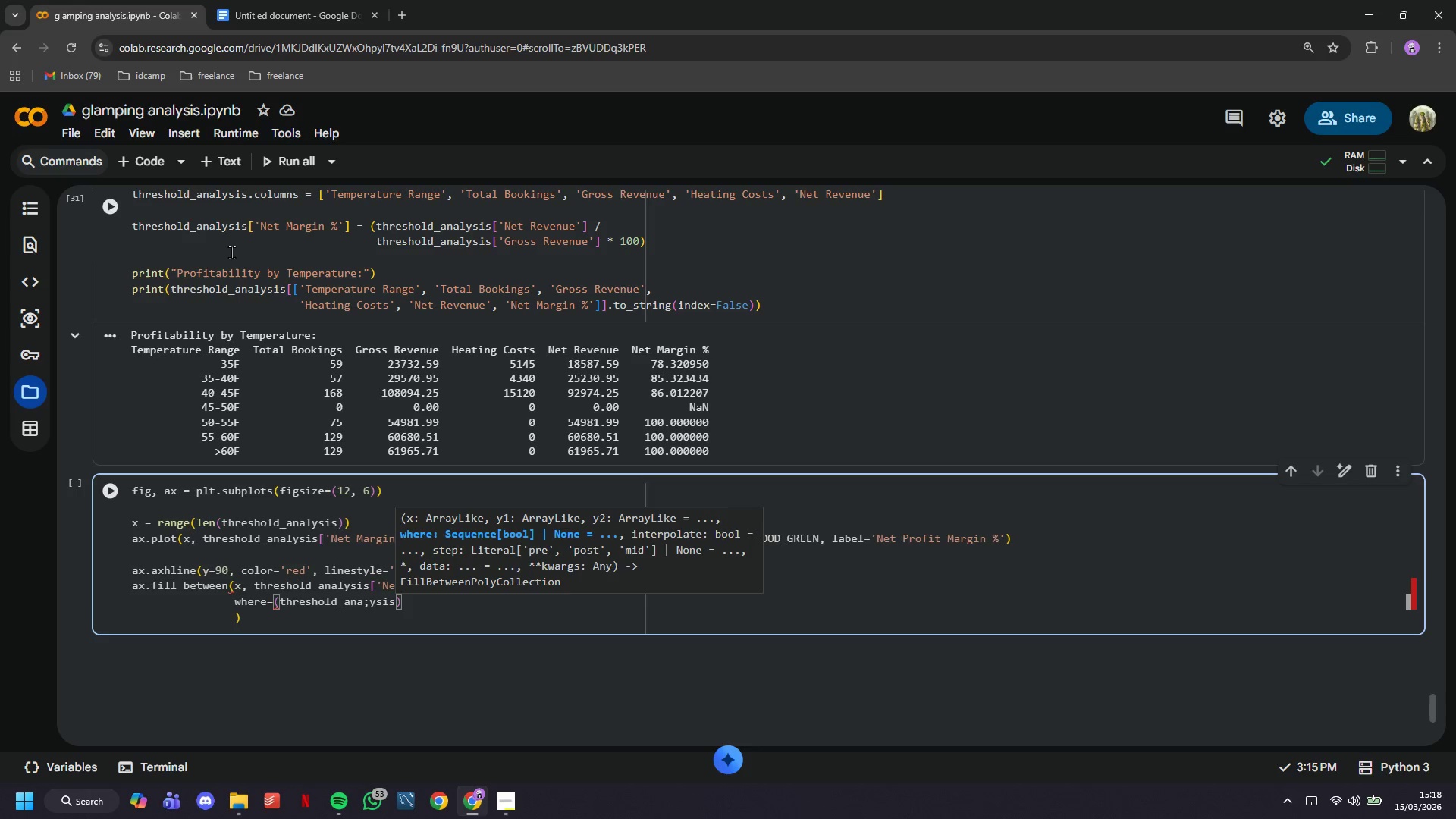 
type(et Margin %)
 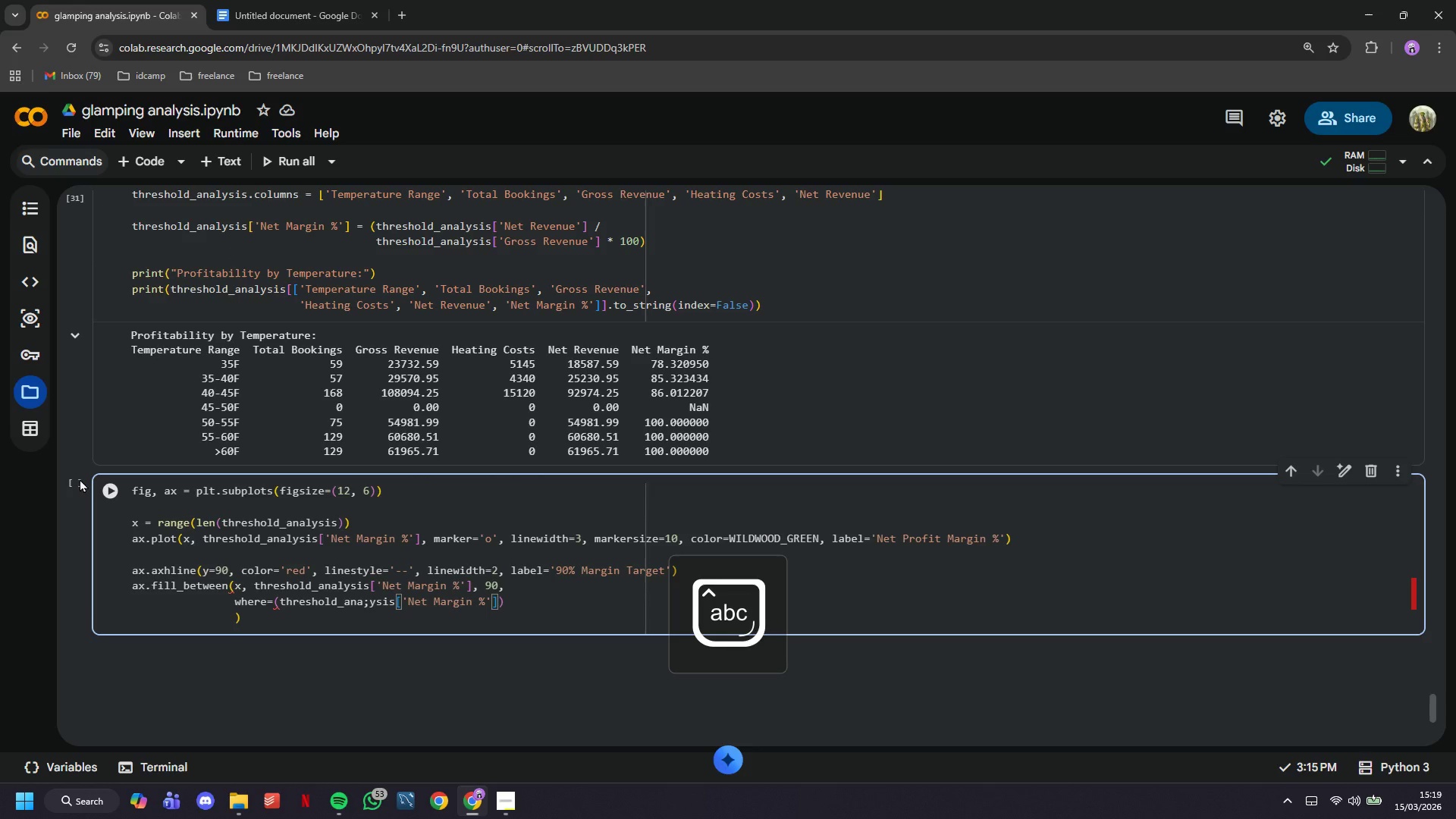 
key(ArrowRight)
 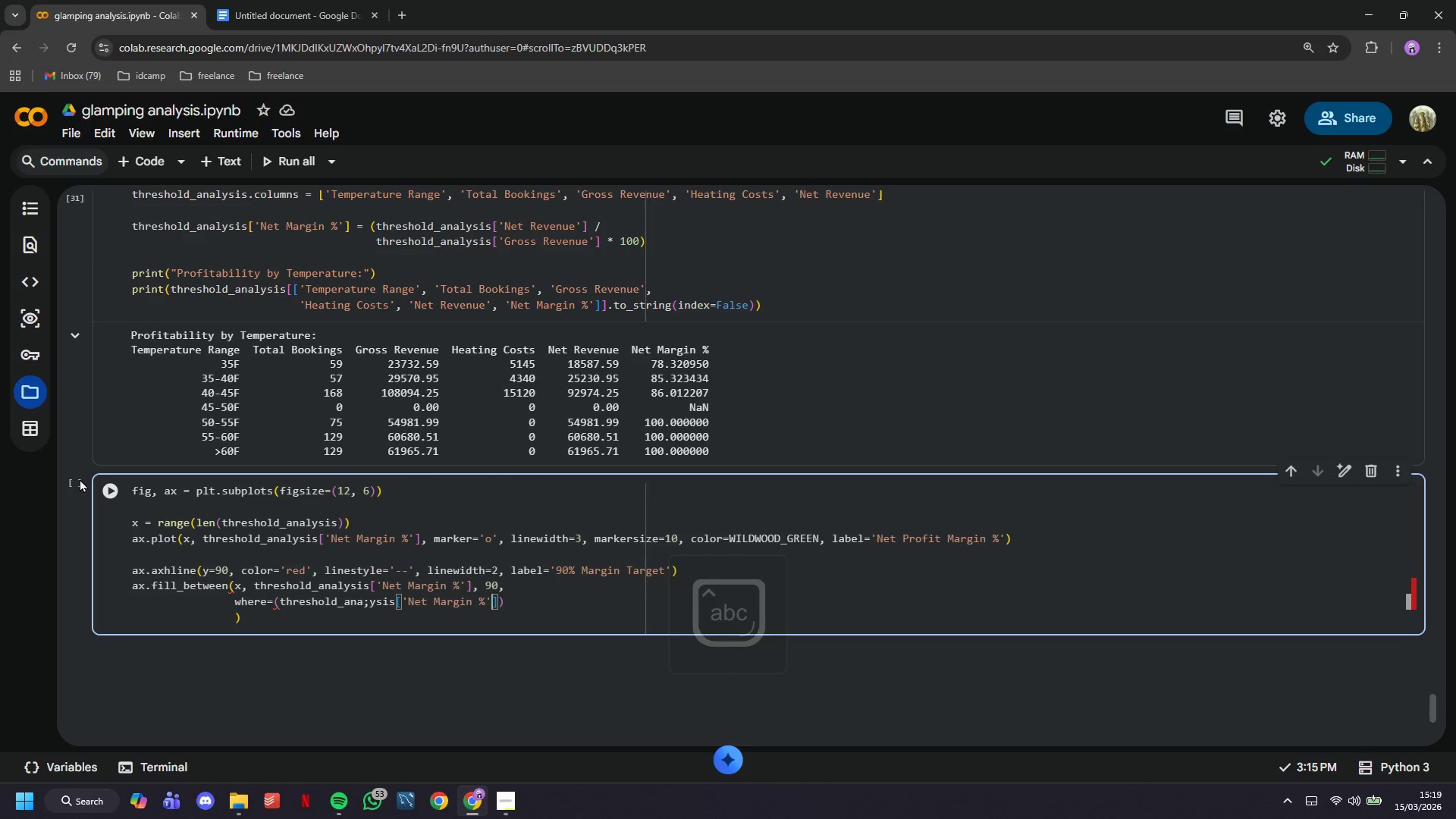 
key(ArrowRight)
 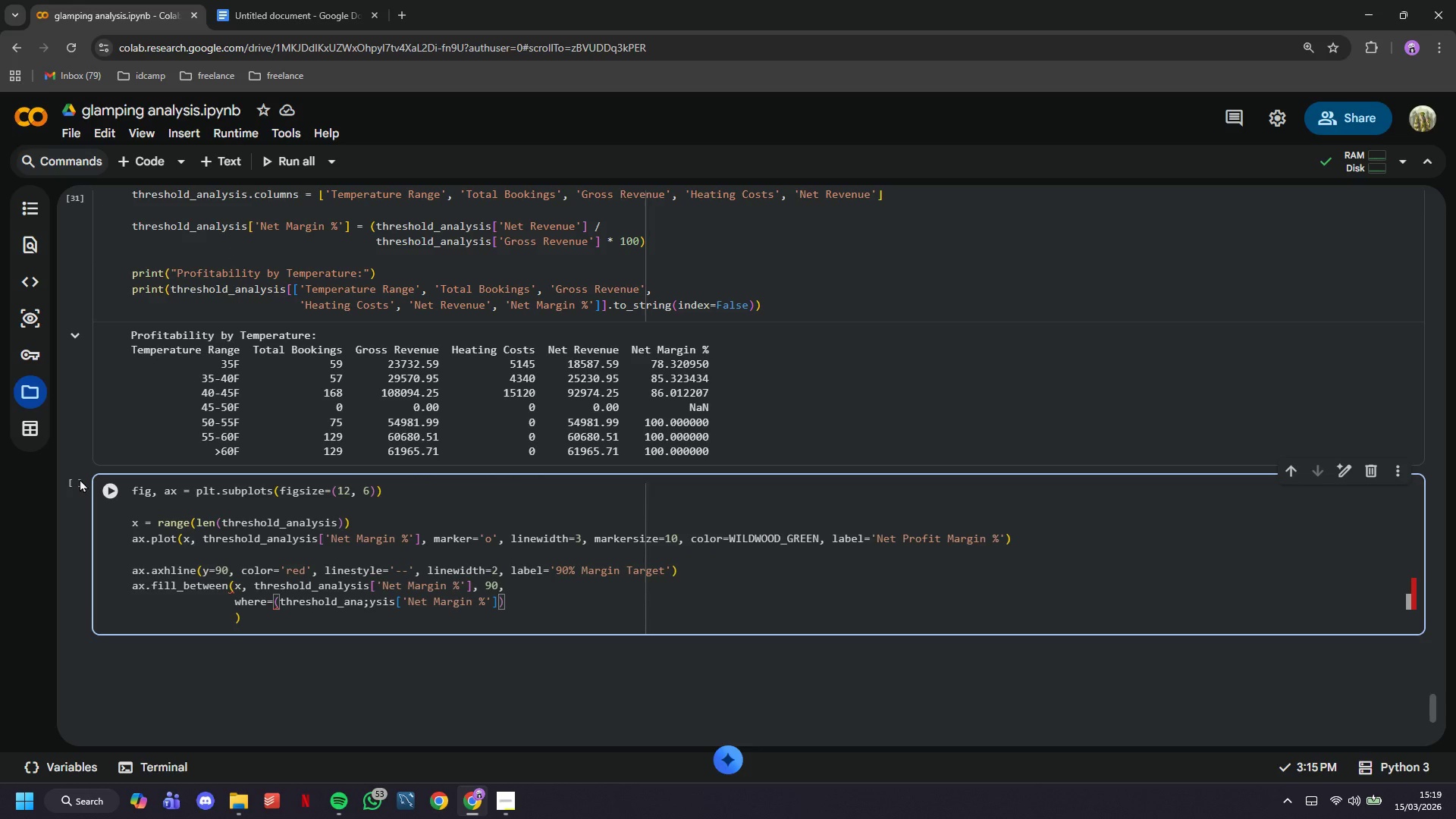 
type( < 90)
 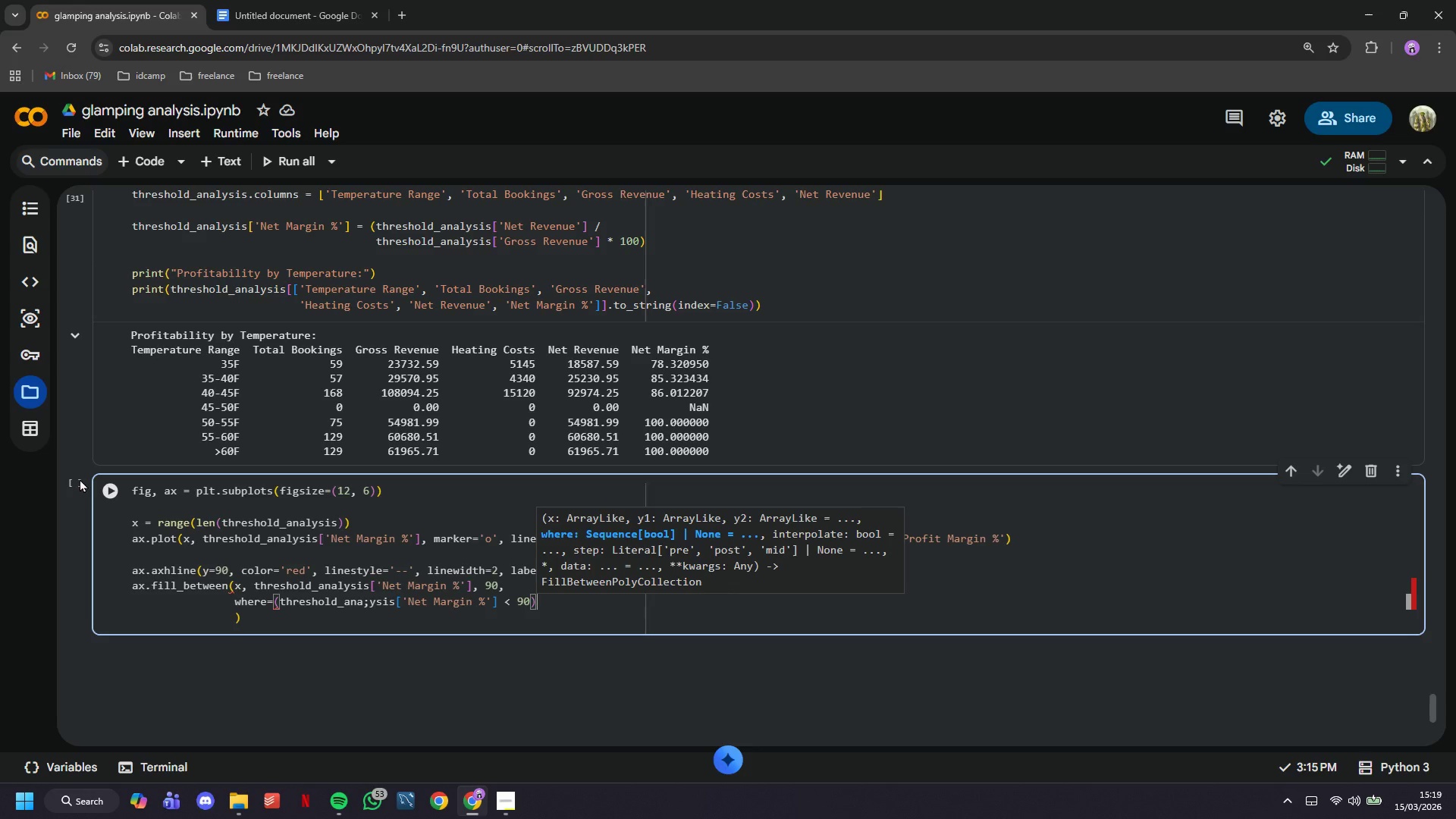 
 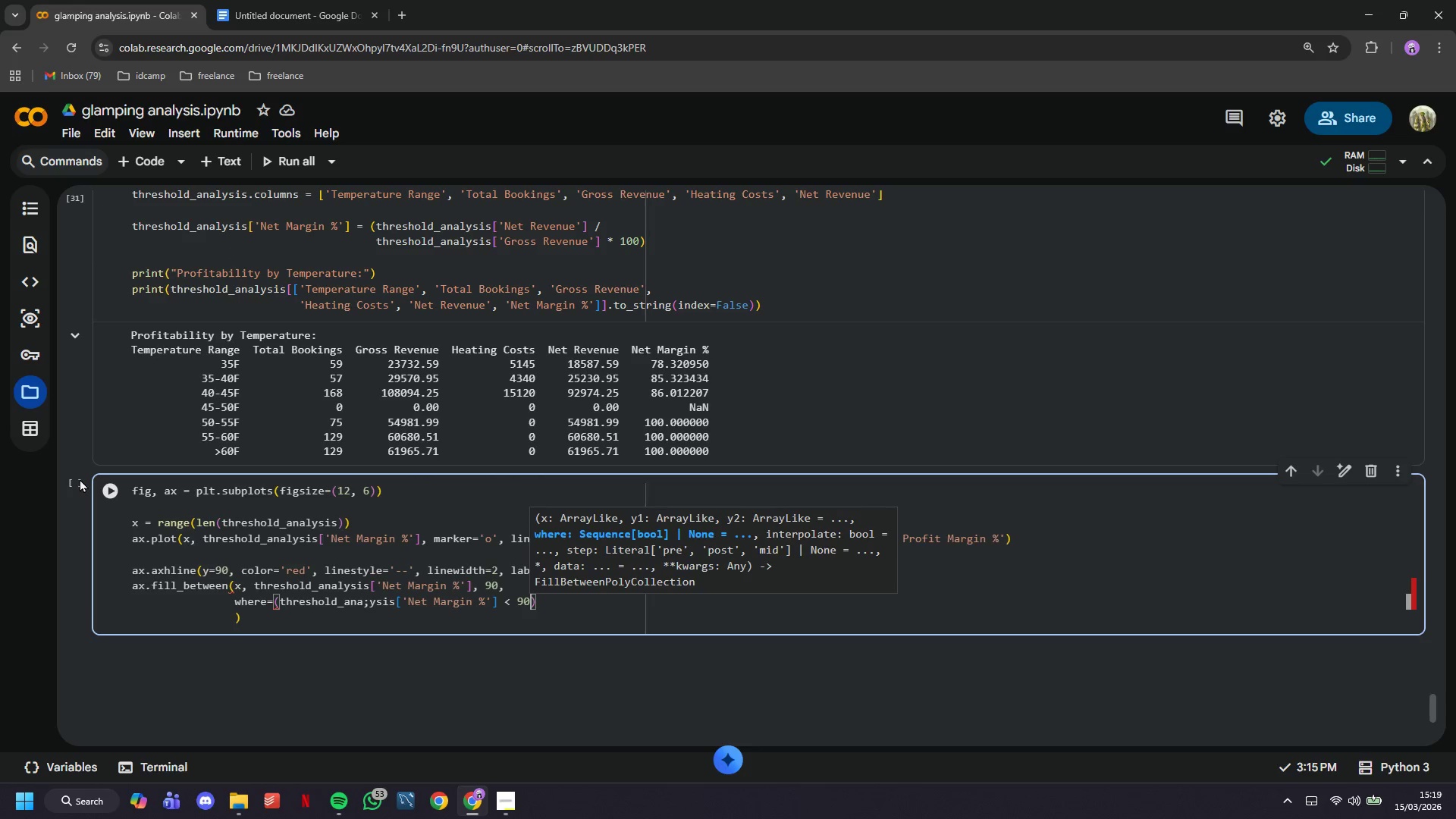 
key(ArrowRight)
 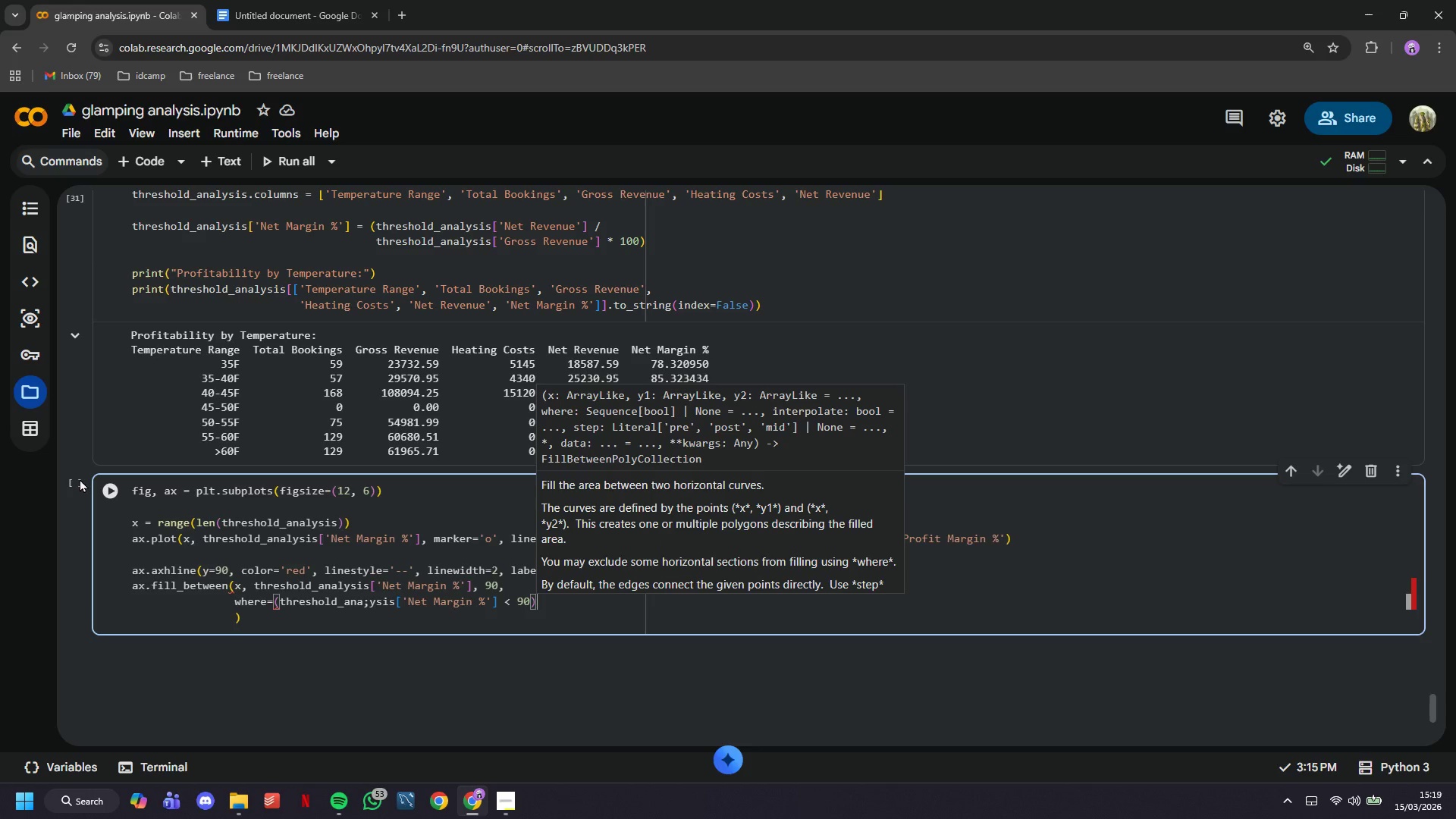 
key(Comma)
 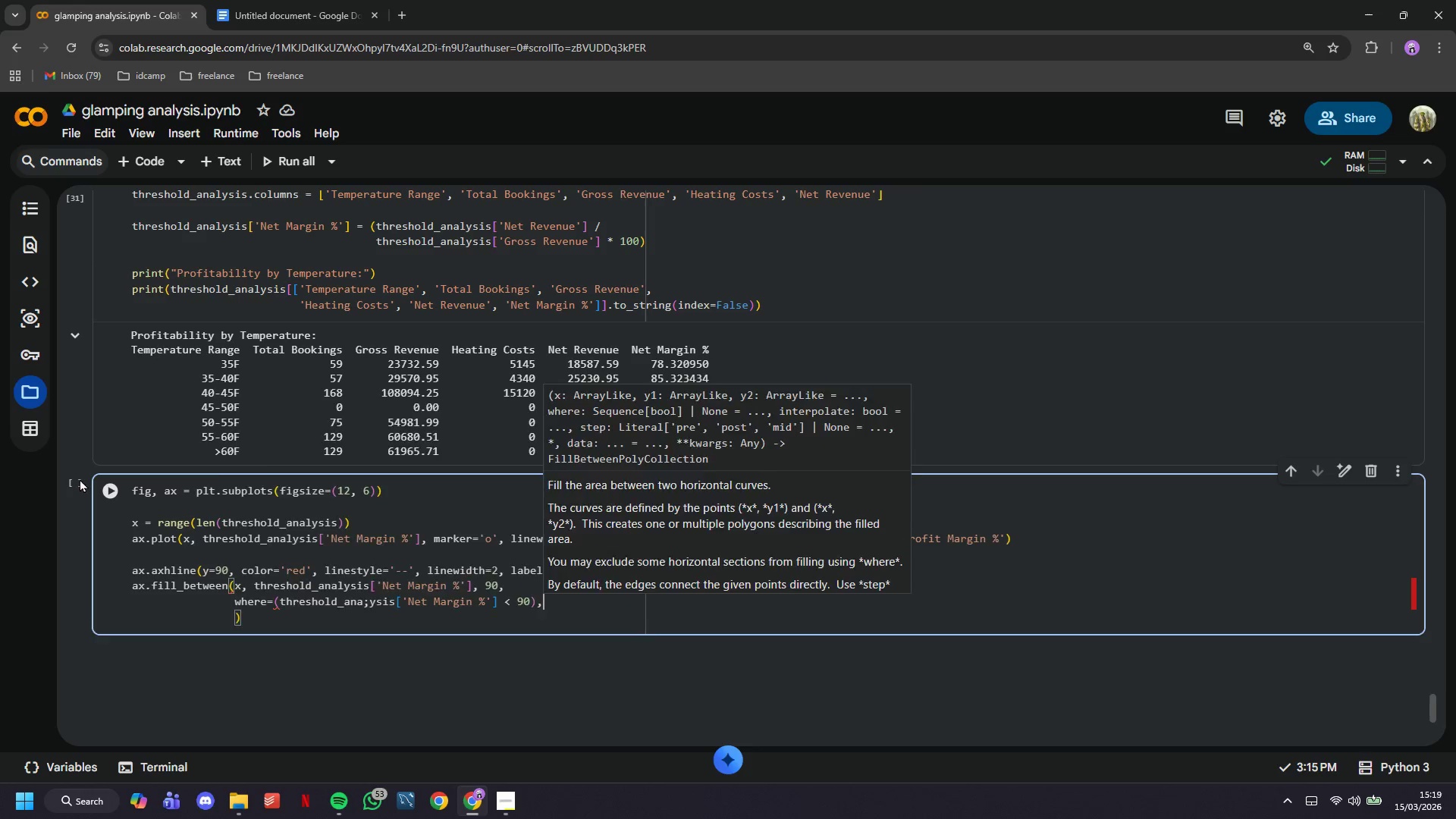 
key(Enter)
 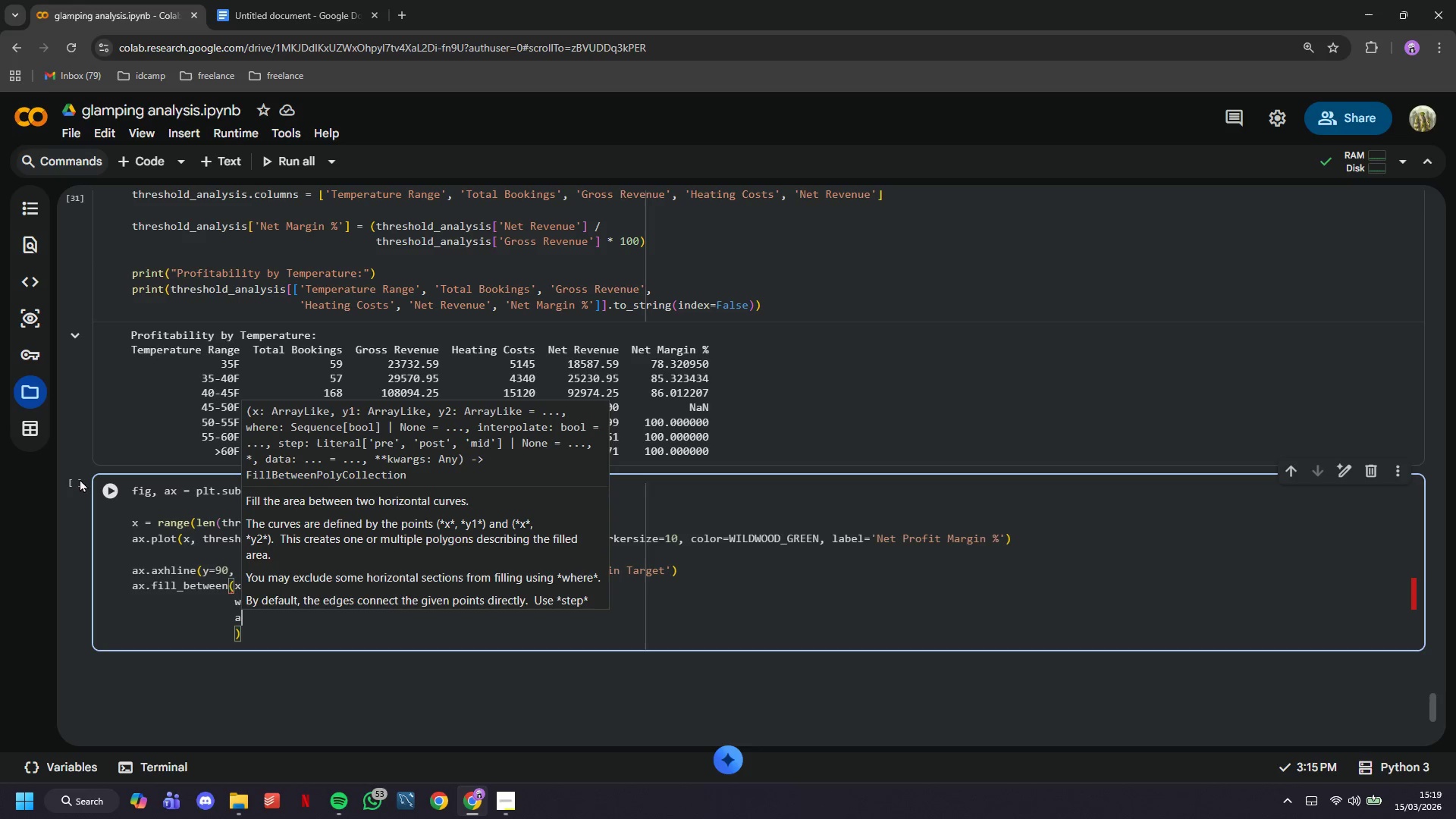 
type(alpha = 0.3, color = 'red)
 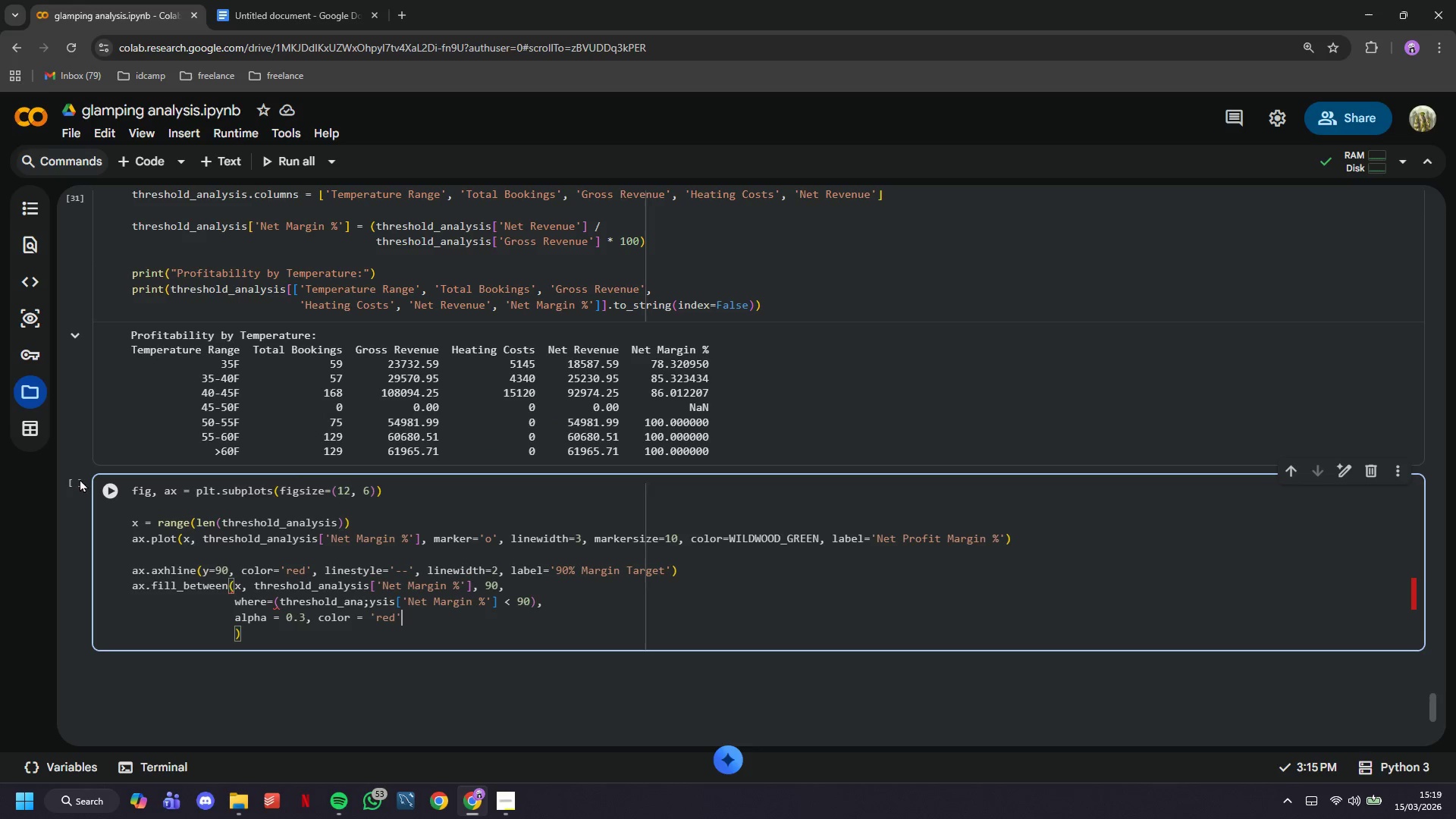 
key(ArrowRight)
 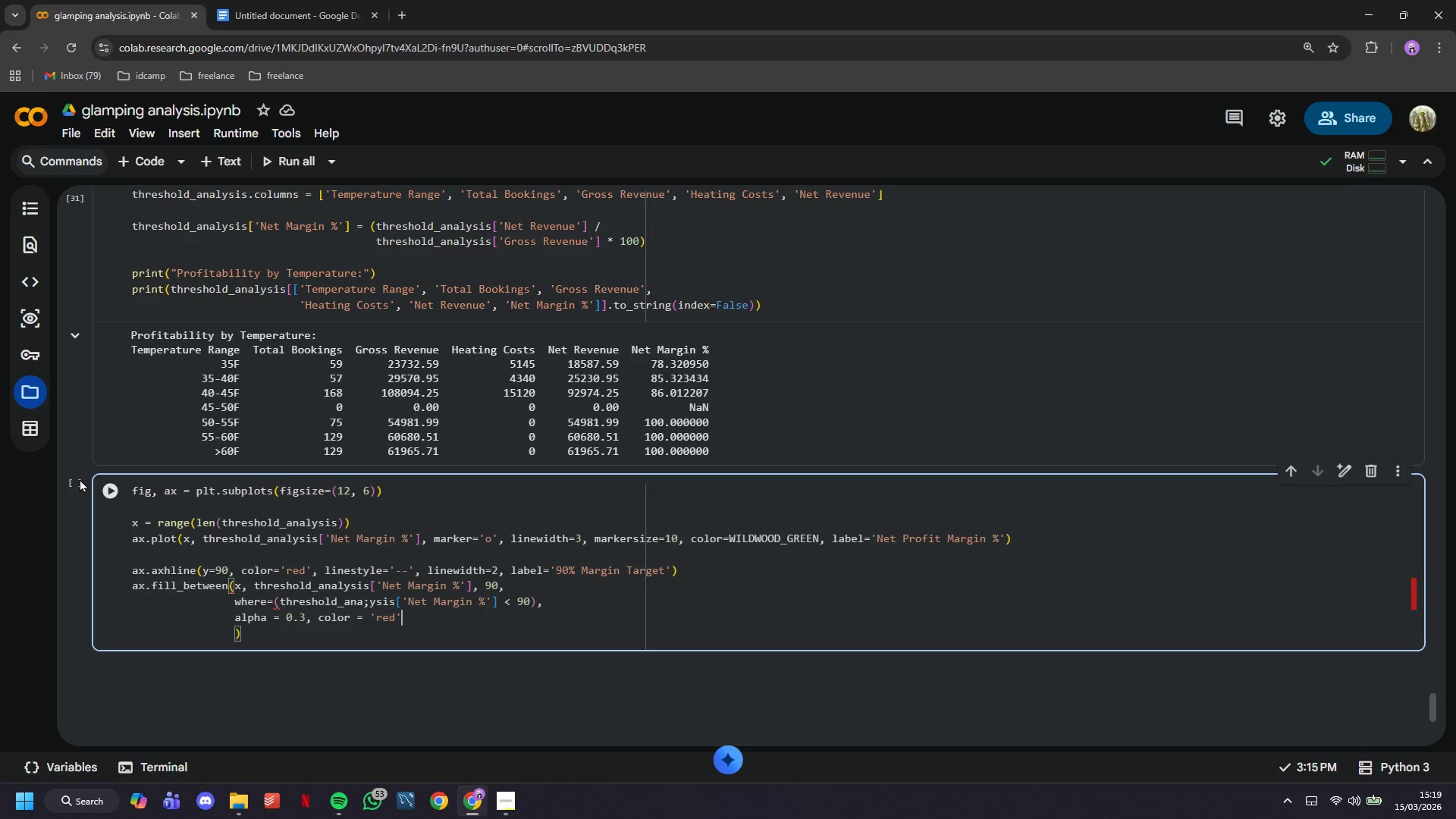 
type(, label='N)
key(Backspace)
type(Margin Erosion Zone)
 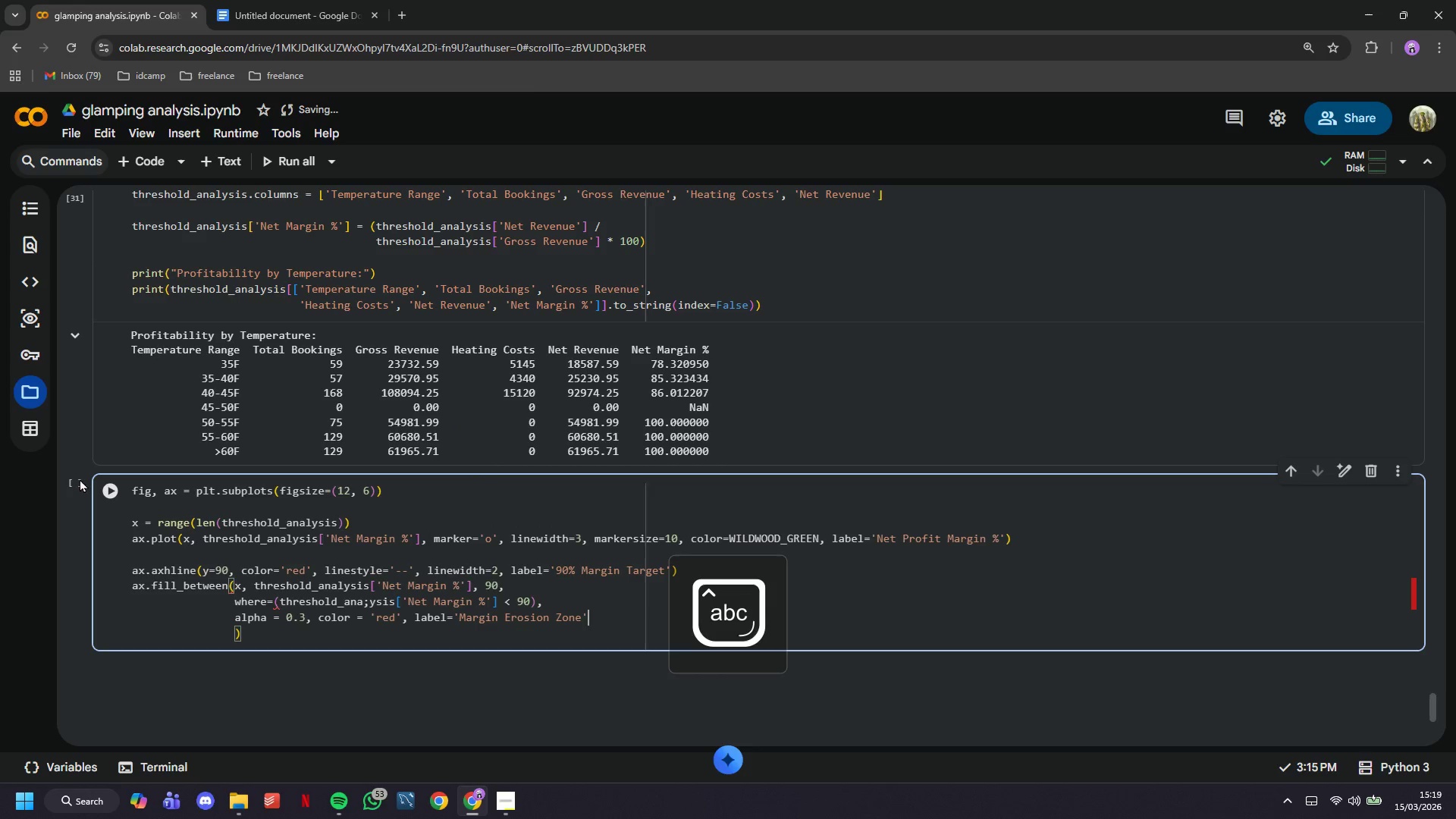 
key(ArrowRight)
 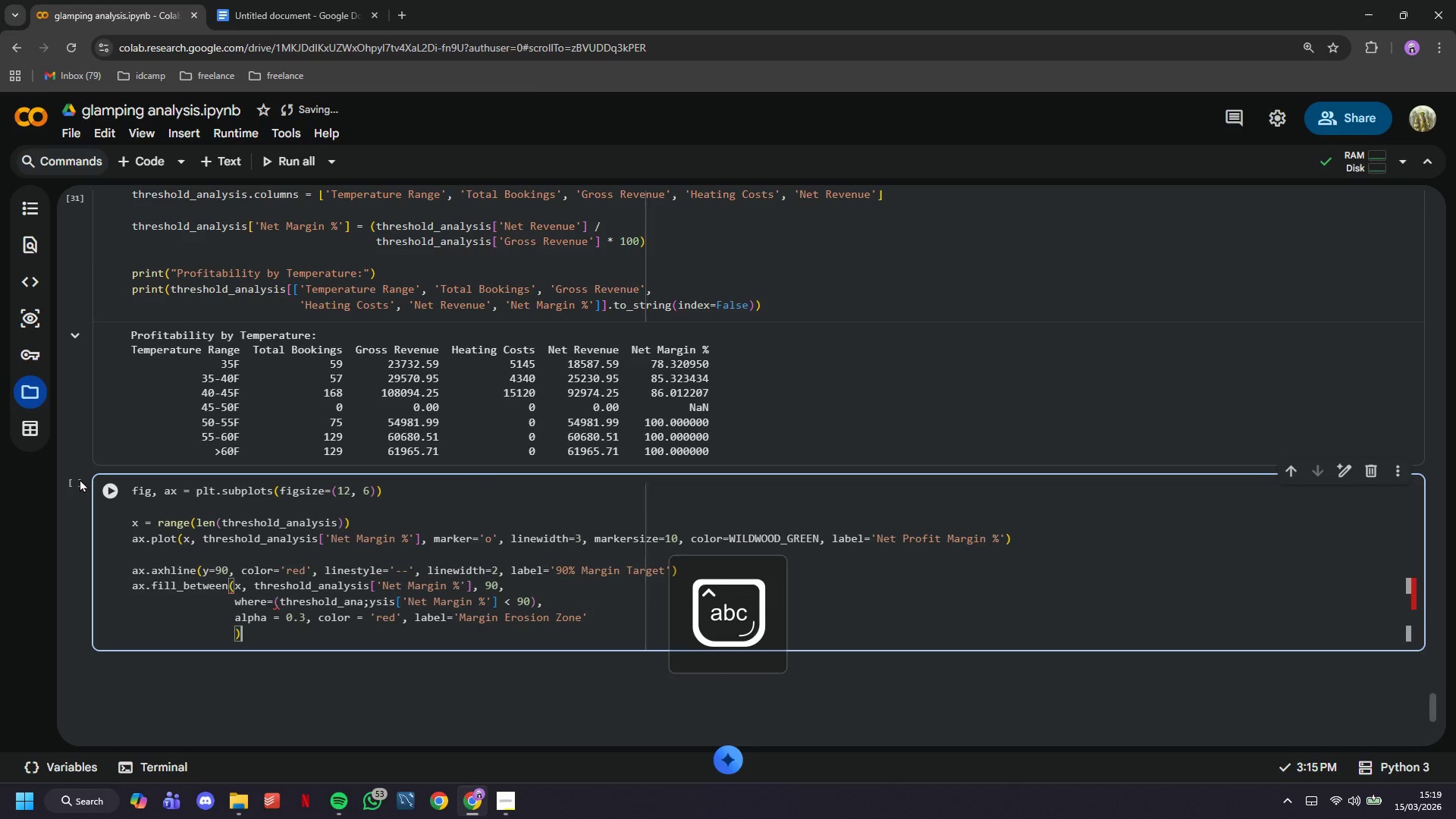 
key(ArrowDown)
 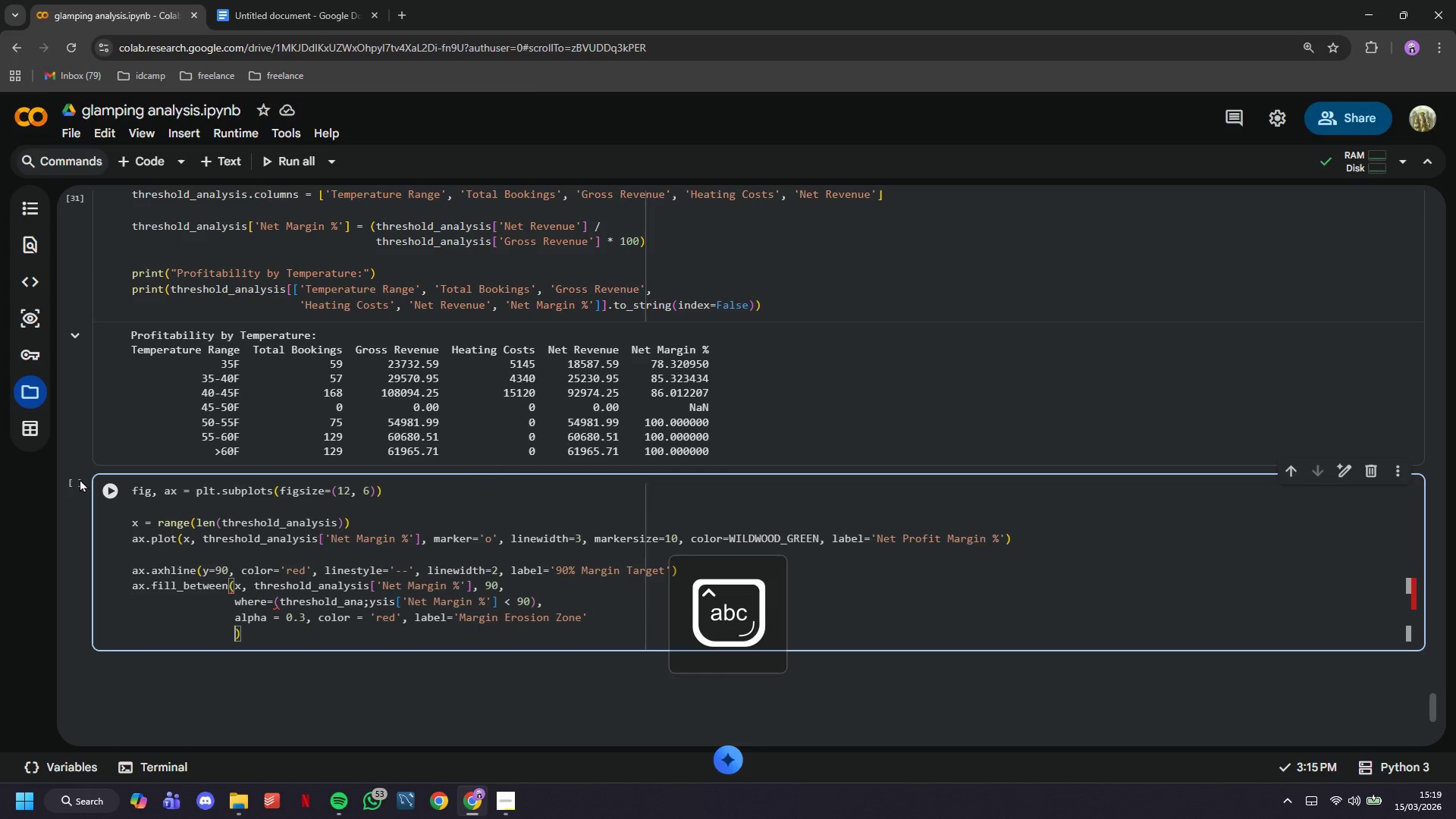 
key(ArrowLeft)
 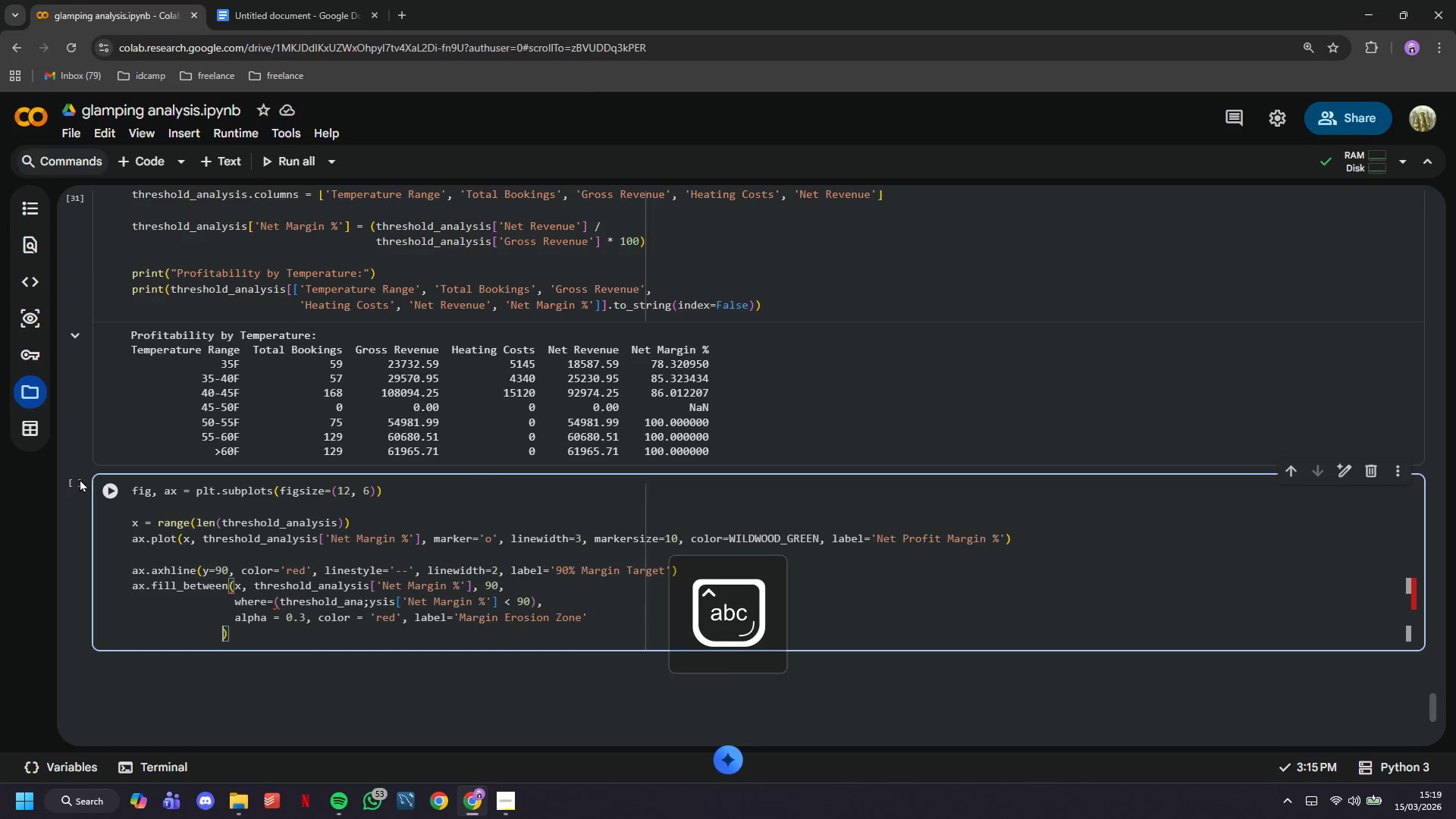 
key(Backspace)
 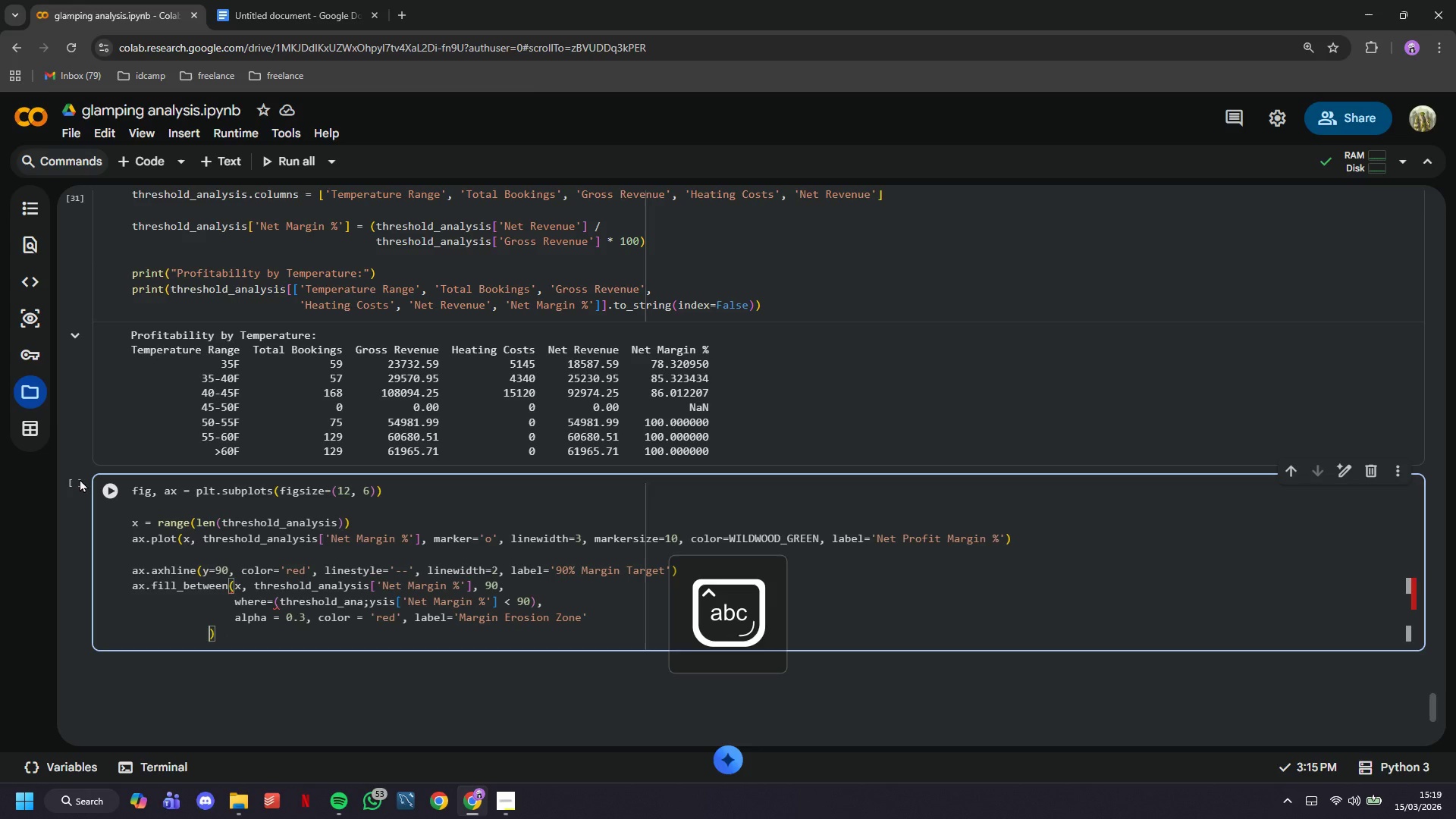 
key(Backspace)
 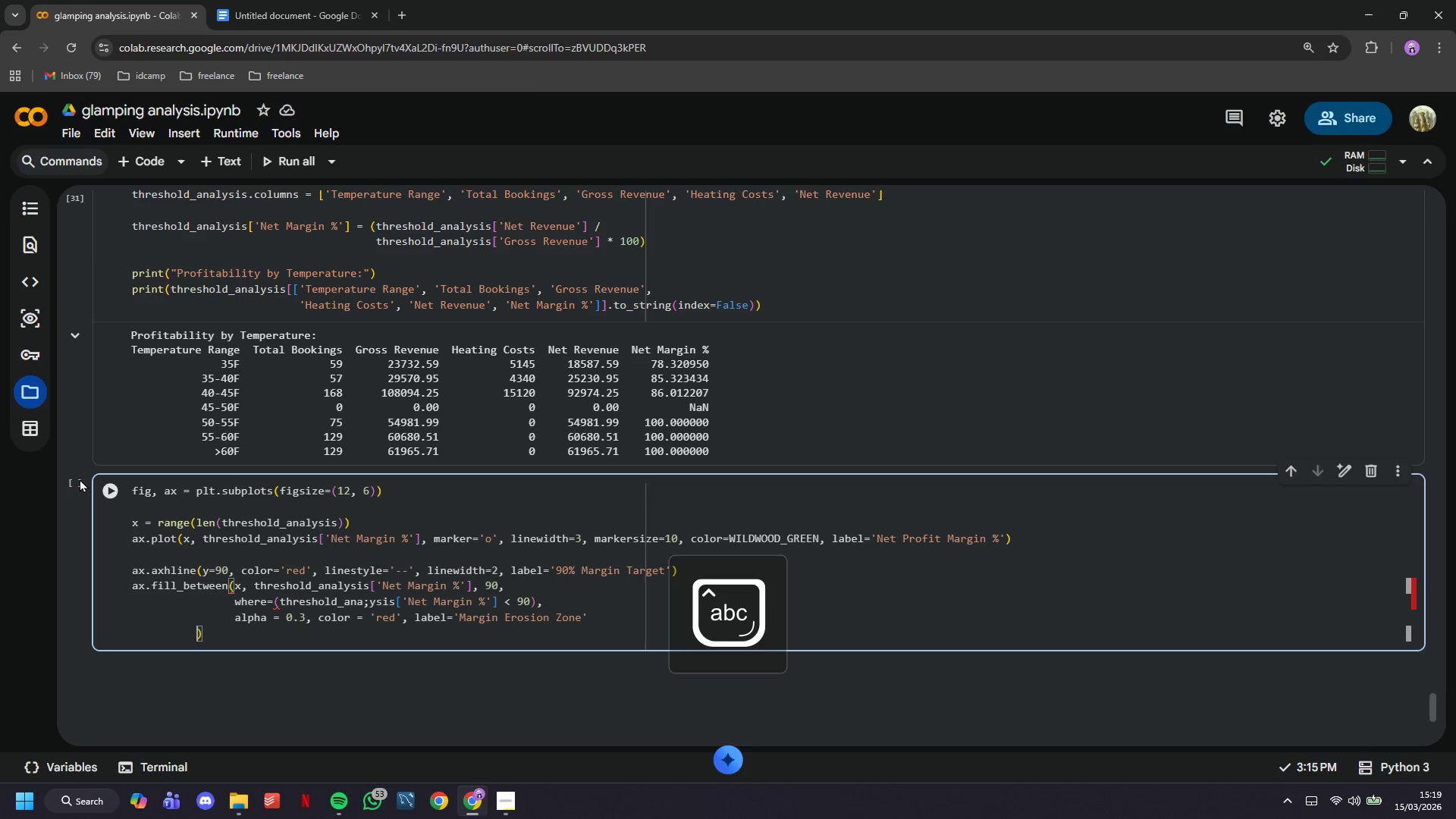 
key(Backspace)
 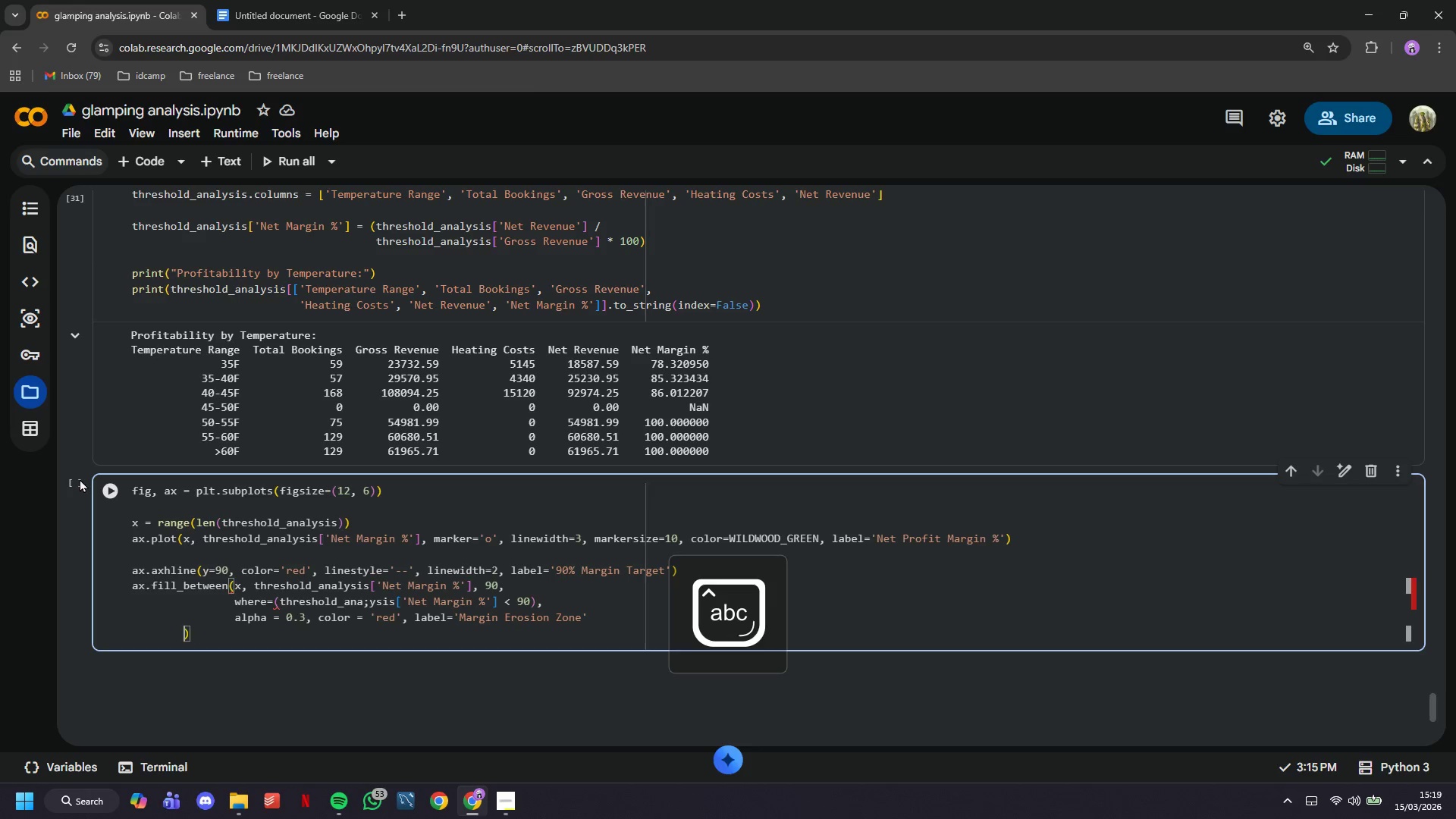 
key(Backspace)
 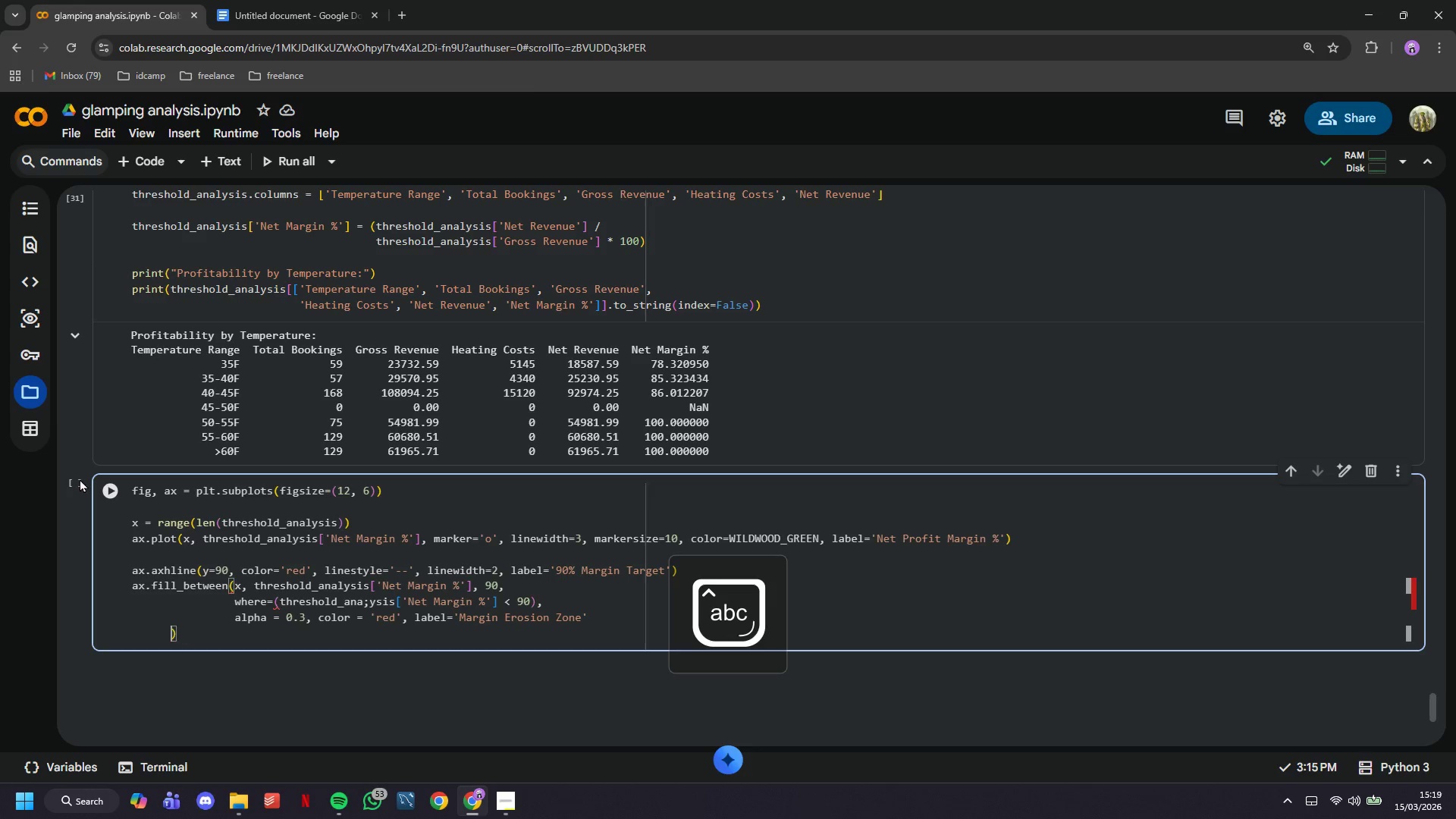 
key(Backspace)
 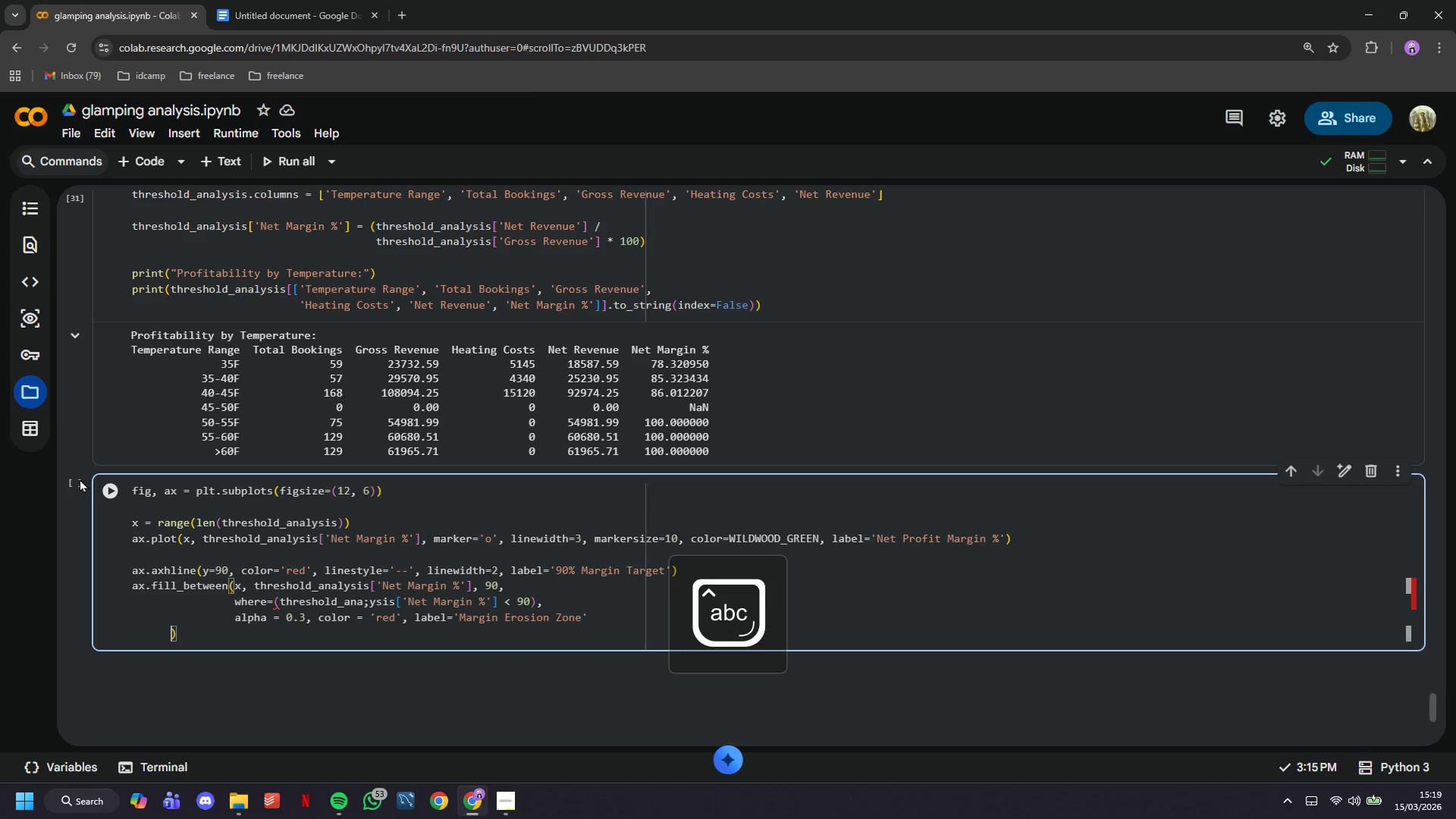 
key(Backspace)
 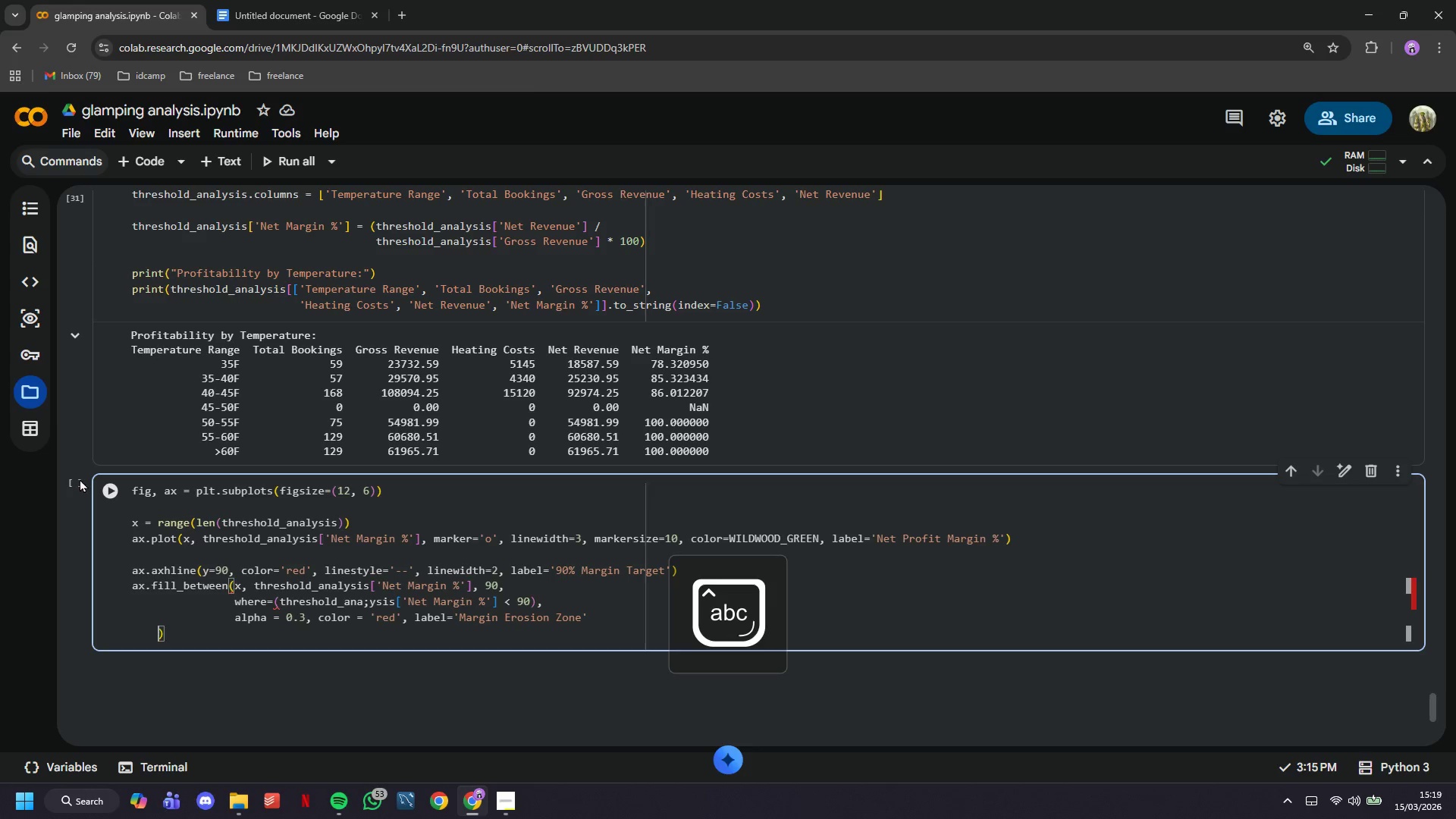 
key(Backspace)
 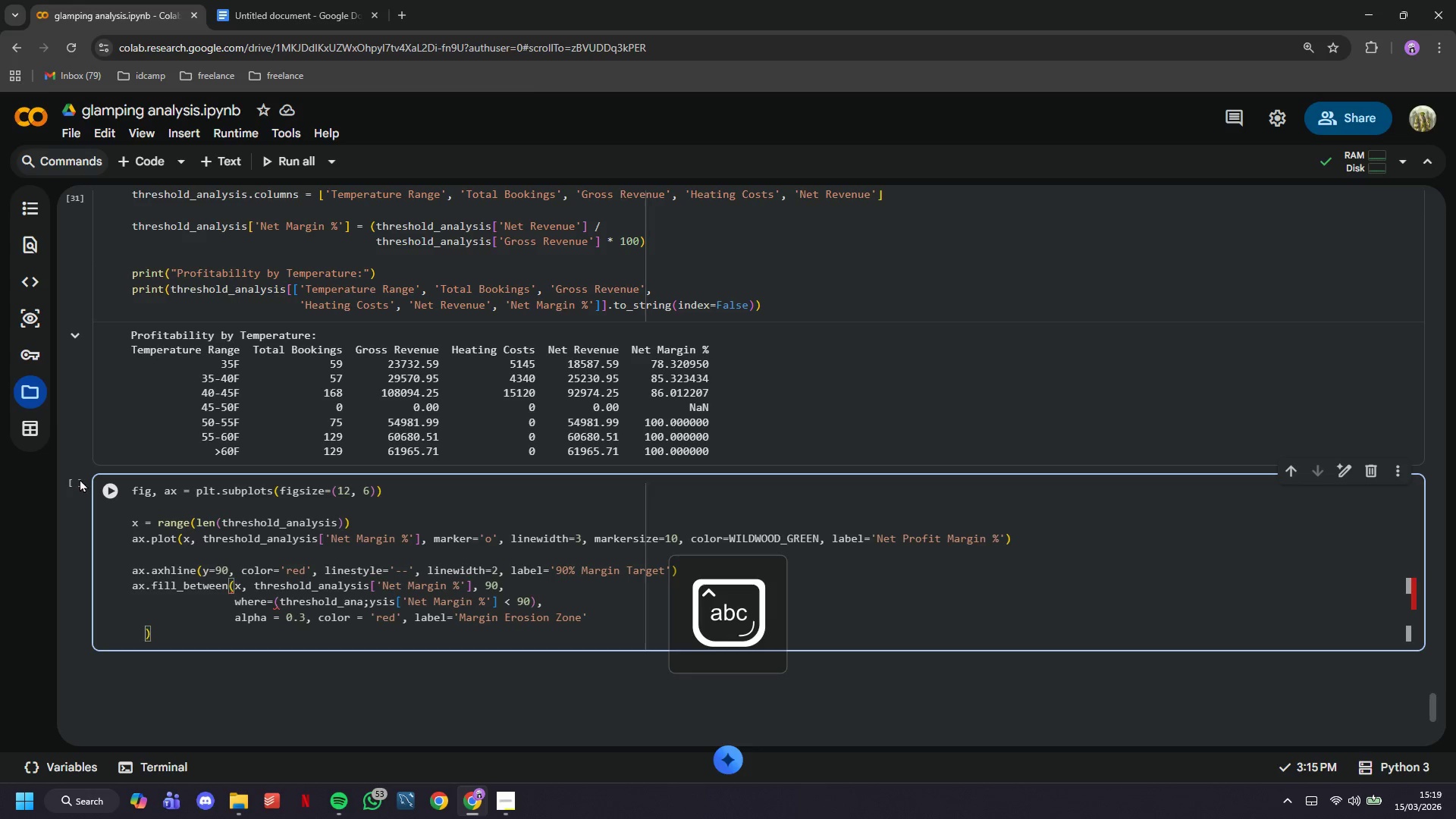 
key(Backspace)
 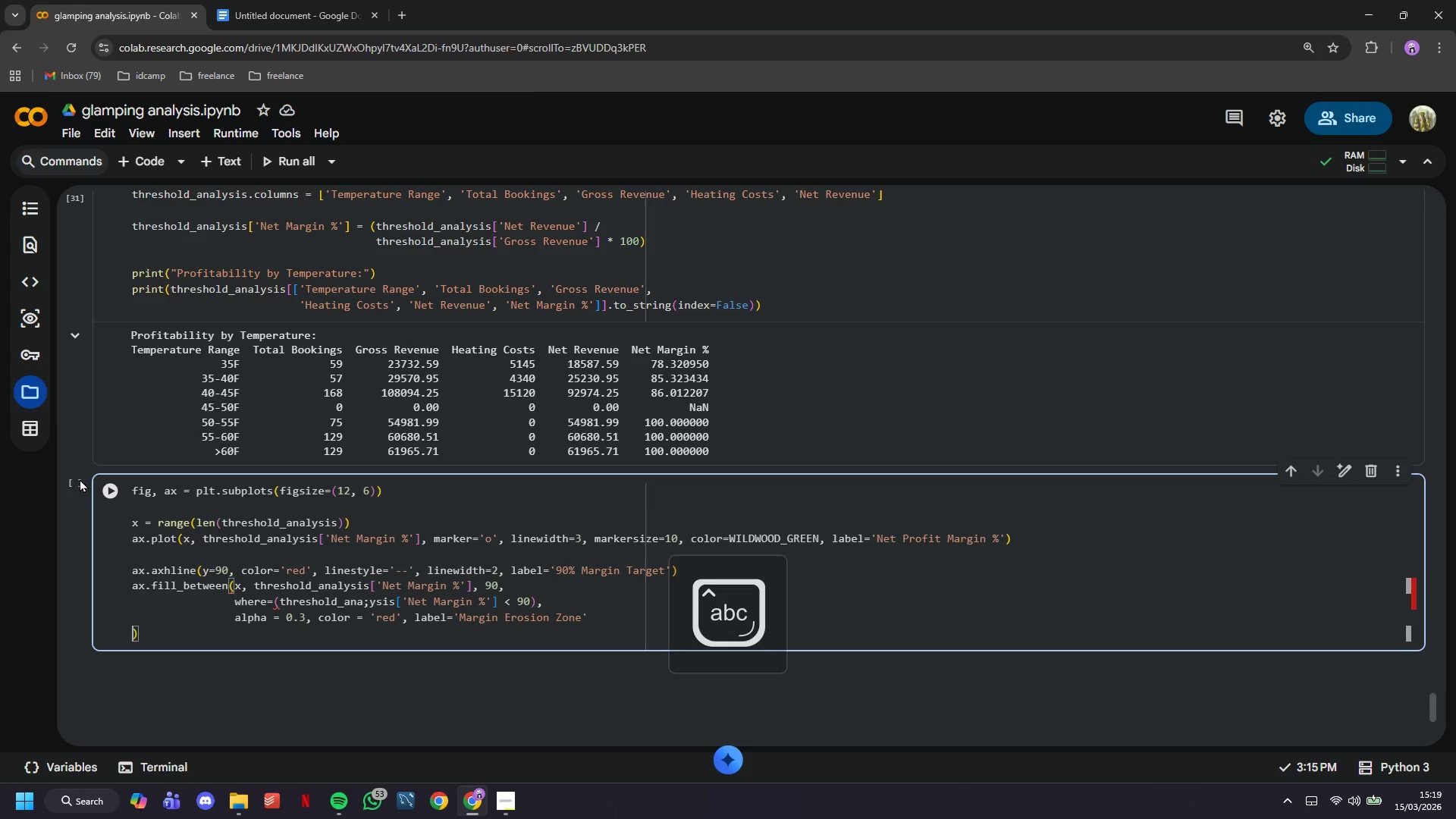 
key(Backspace)
 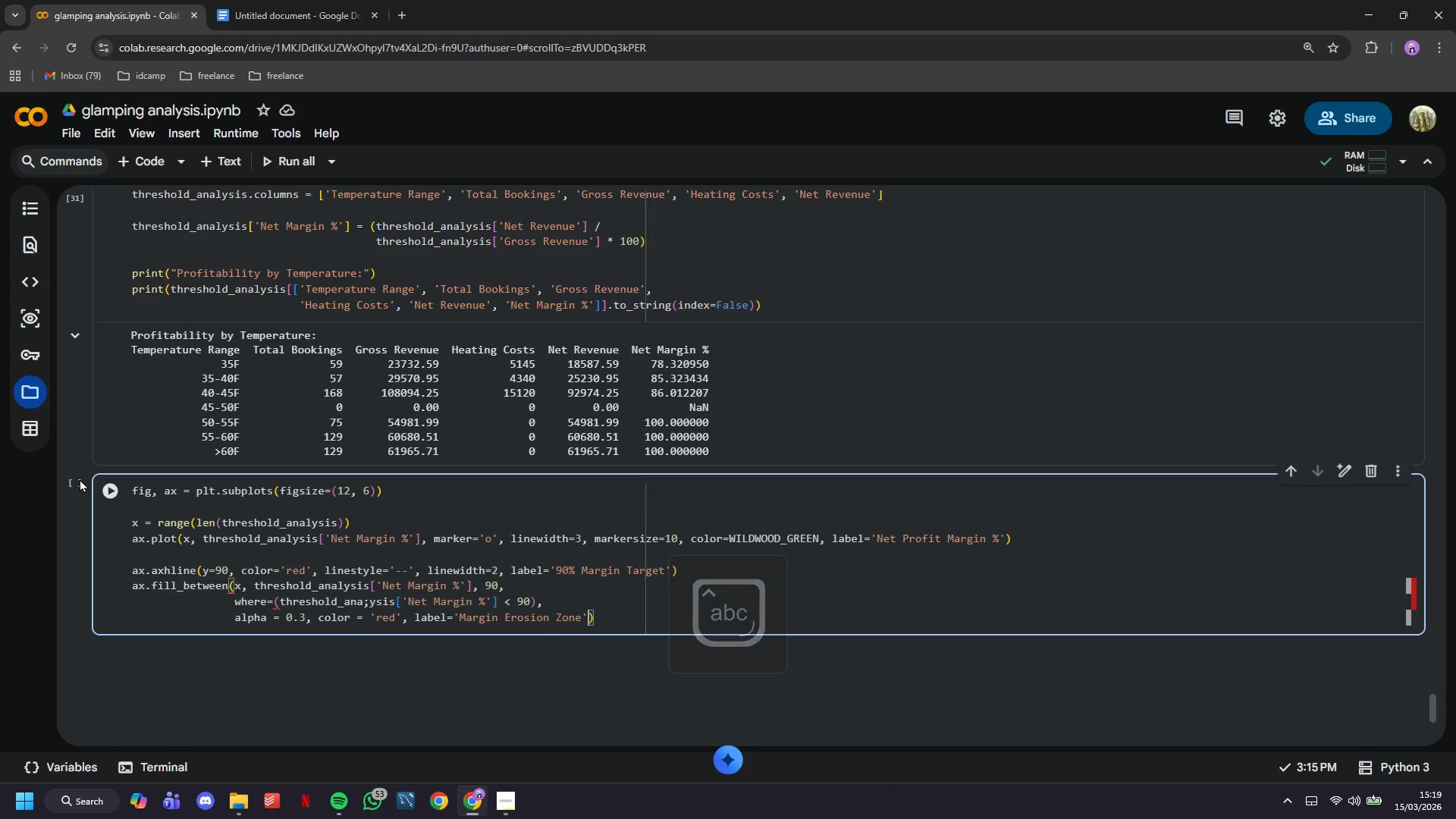 
key(ArrowRight)
 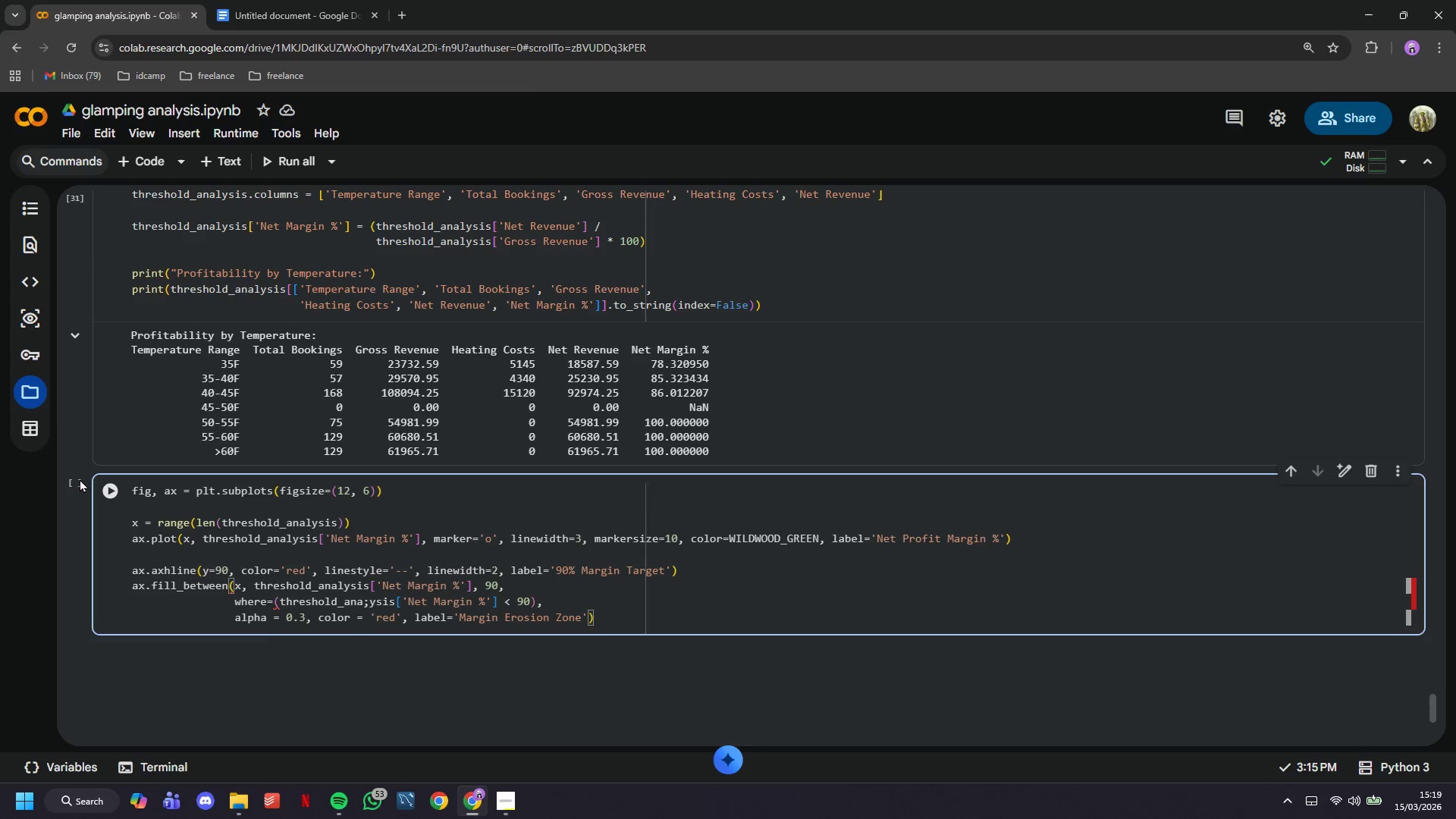 
key(Enter)
 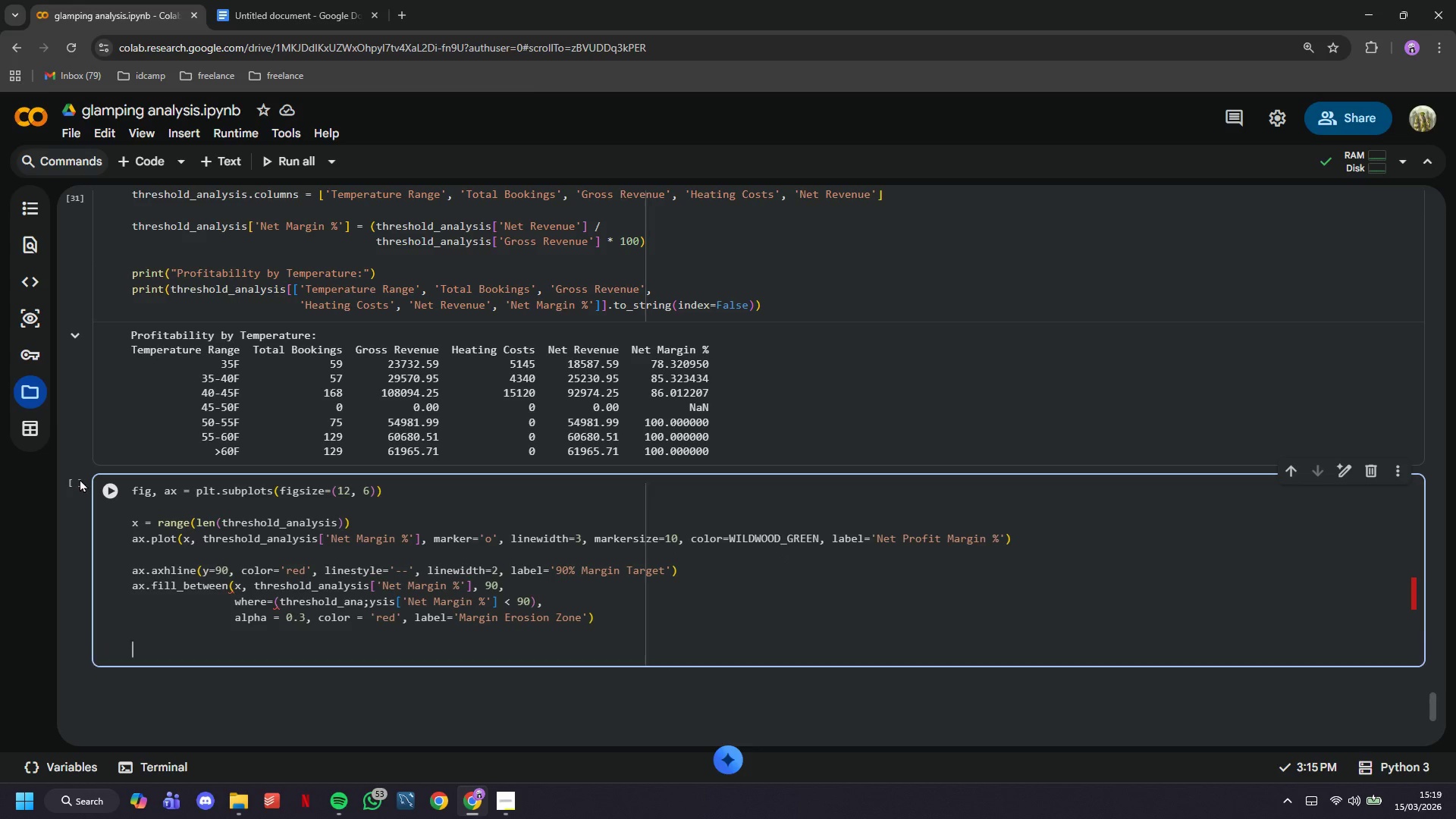 
key(Enter)
 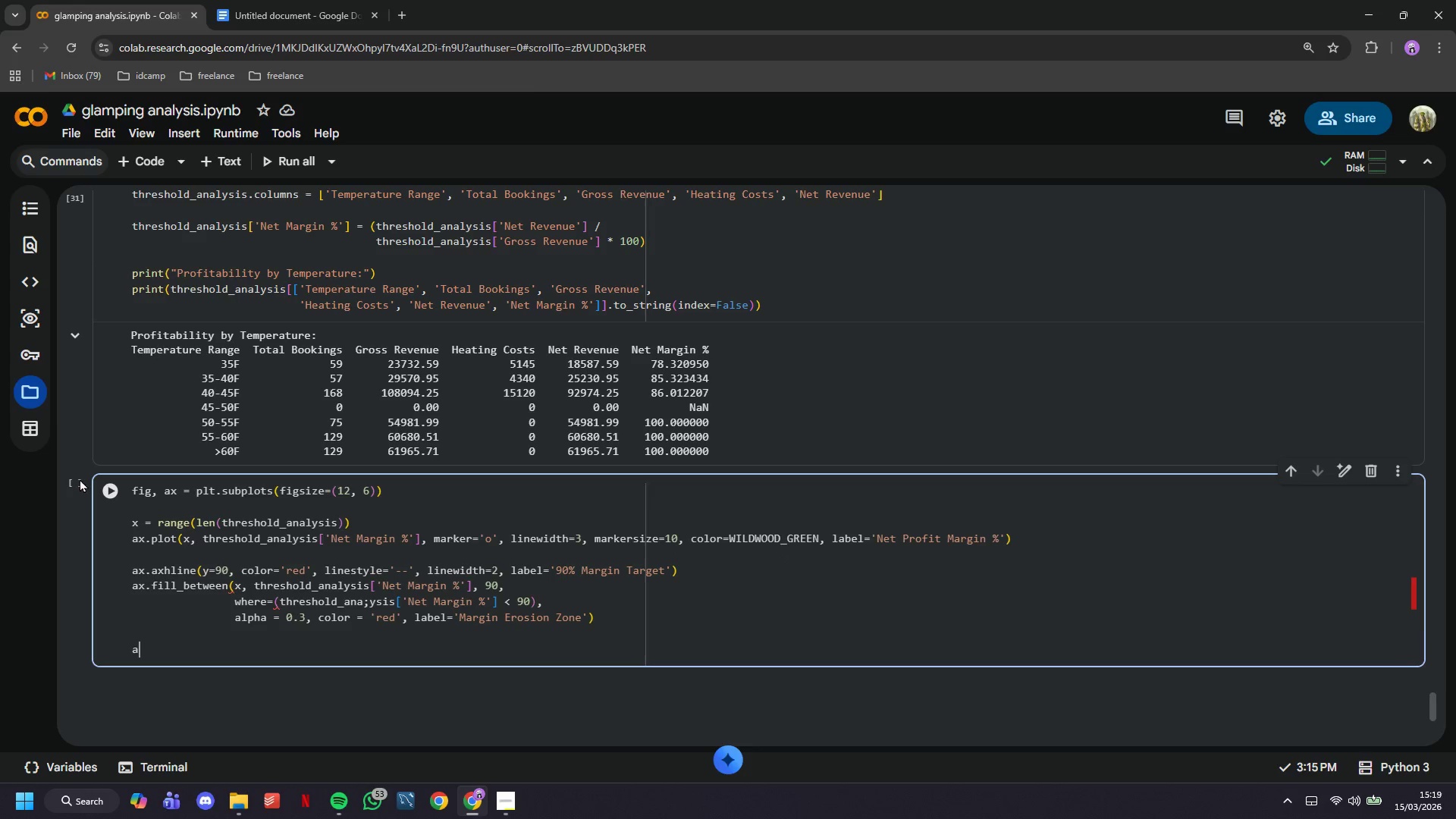 
type(ax.set_xticks(x)
 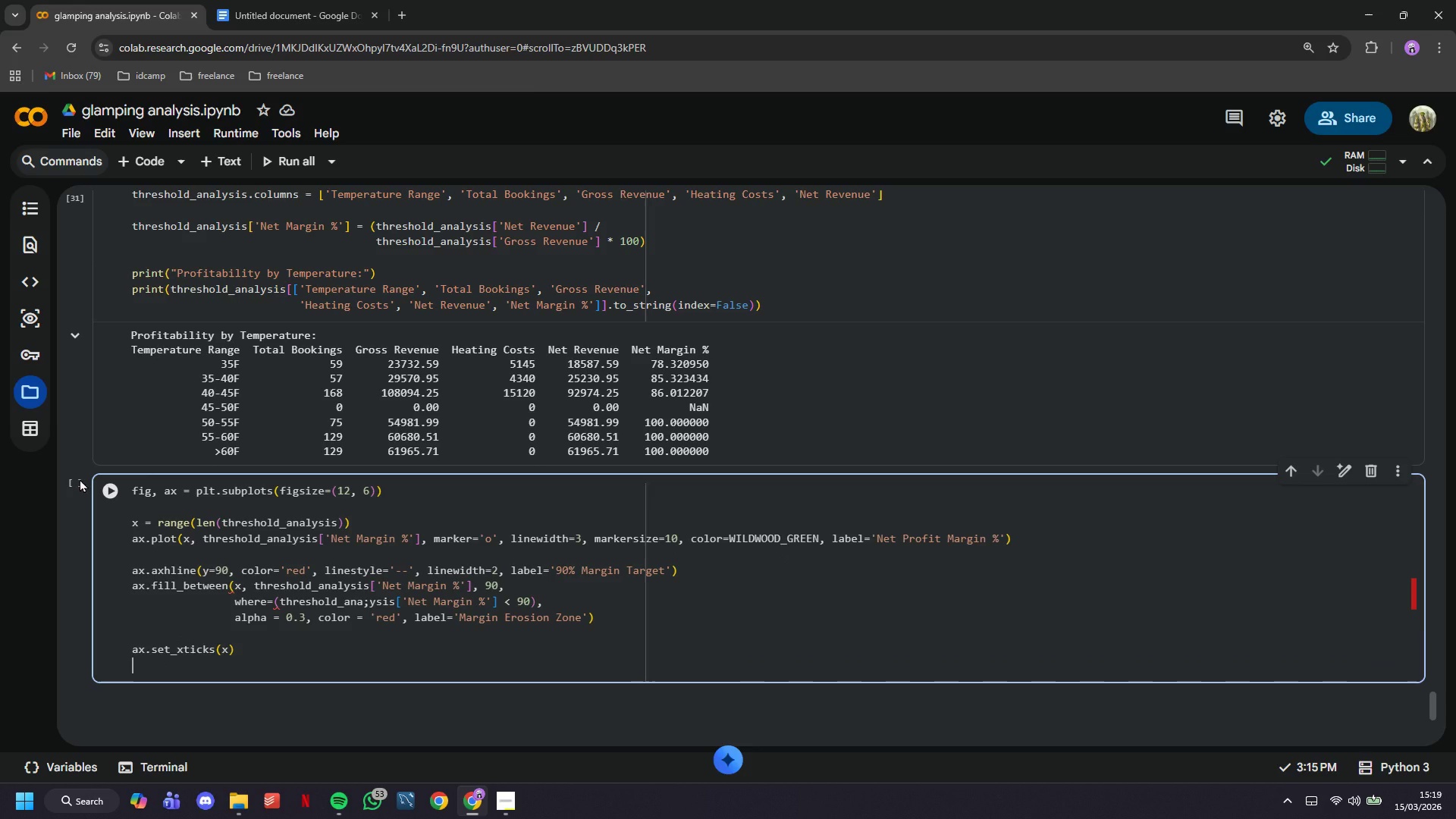 
 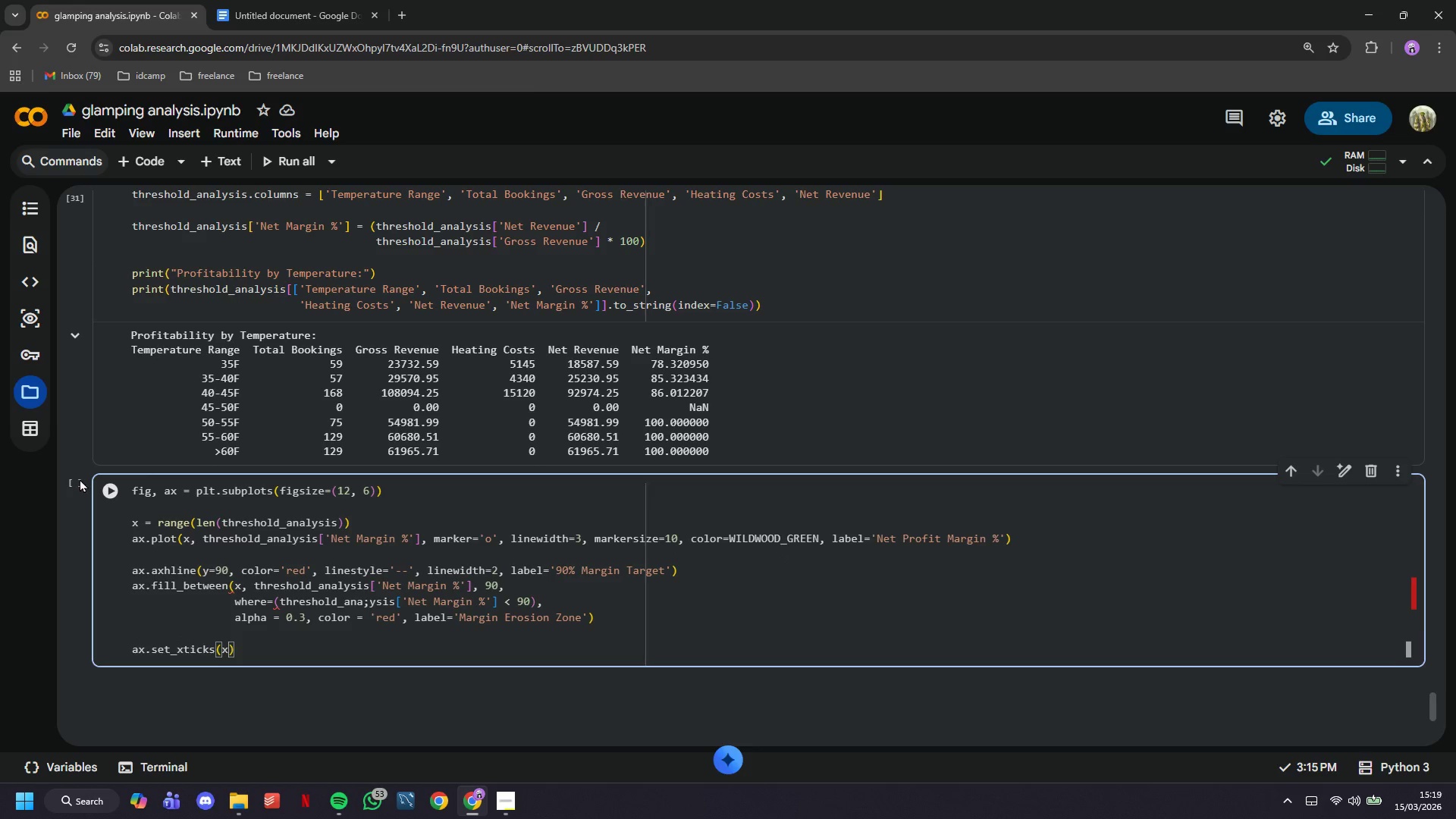 
key(ArrowRight)
 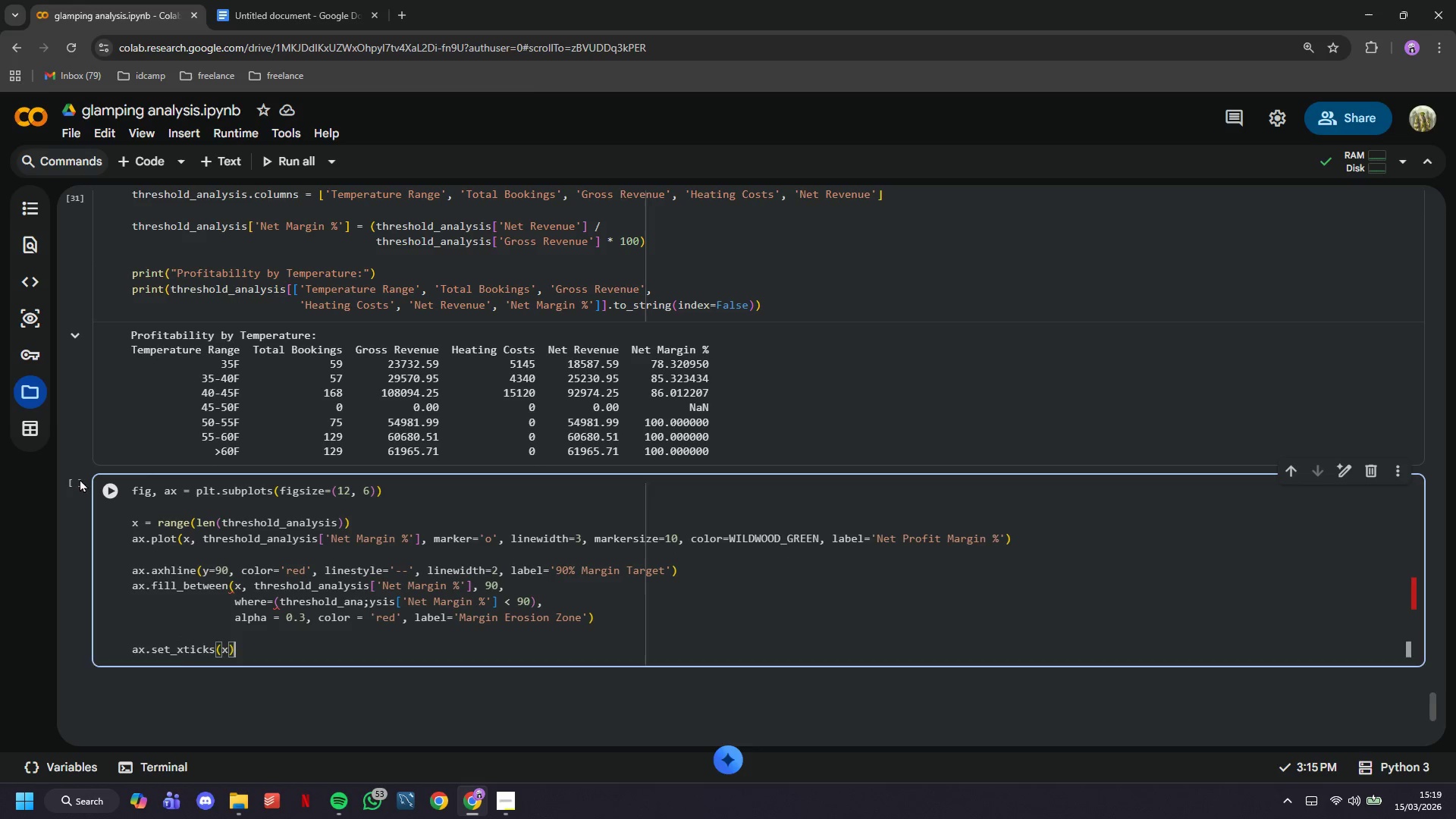 
key(Enter)
 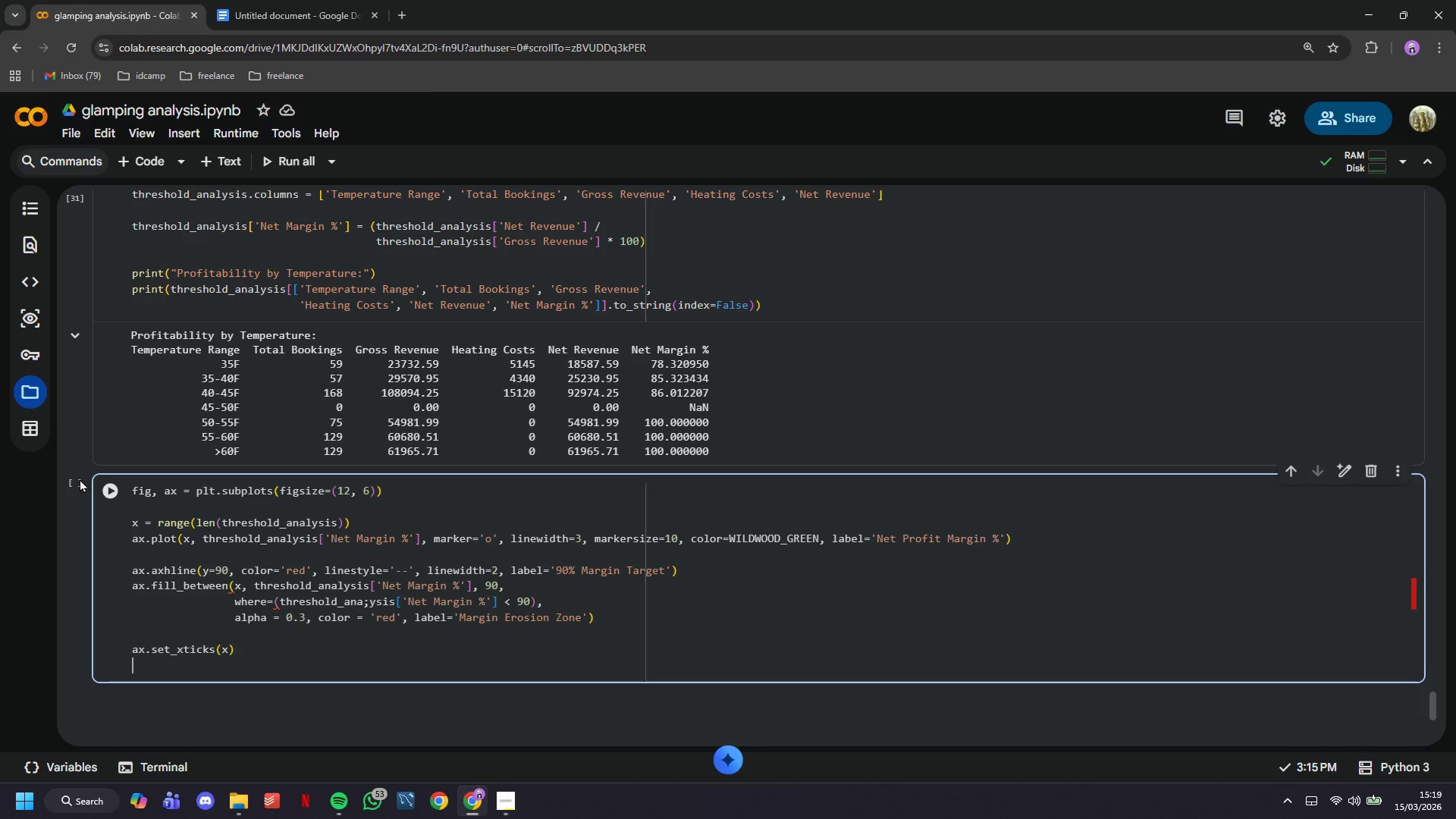 
type(ax.set))
key(Backspace)
type(_xtick;a)
key(Backspace)
key(Backspace)
type(labels(threshold_analysis['Temperature Ra)
 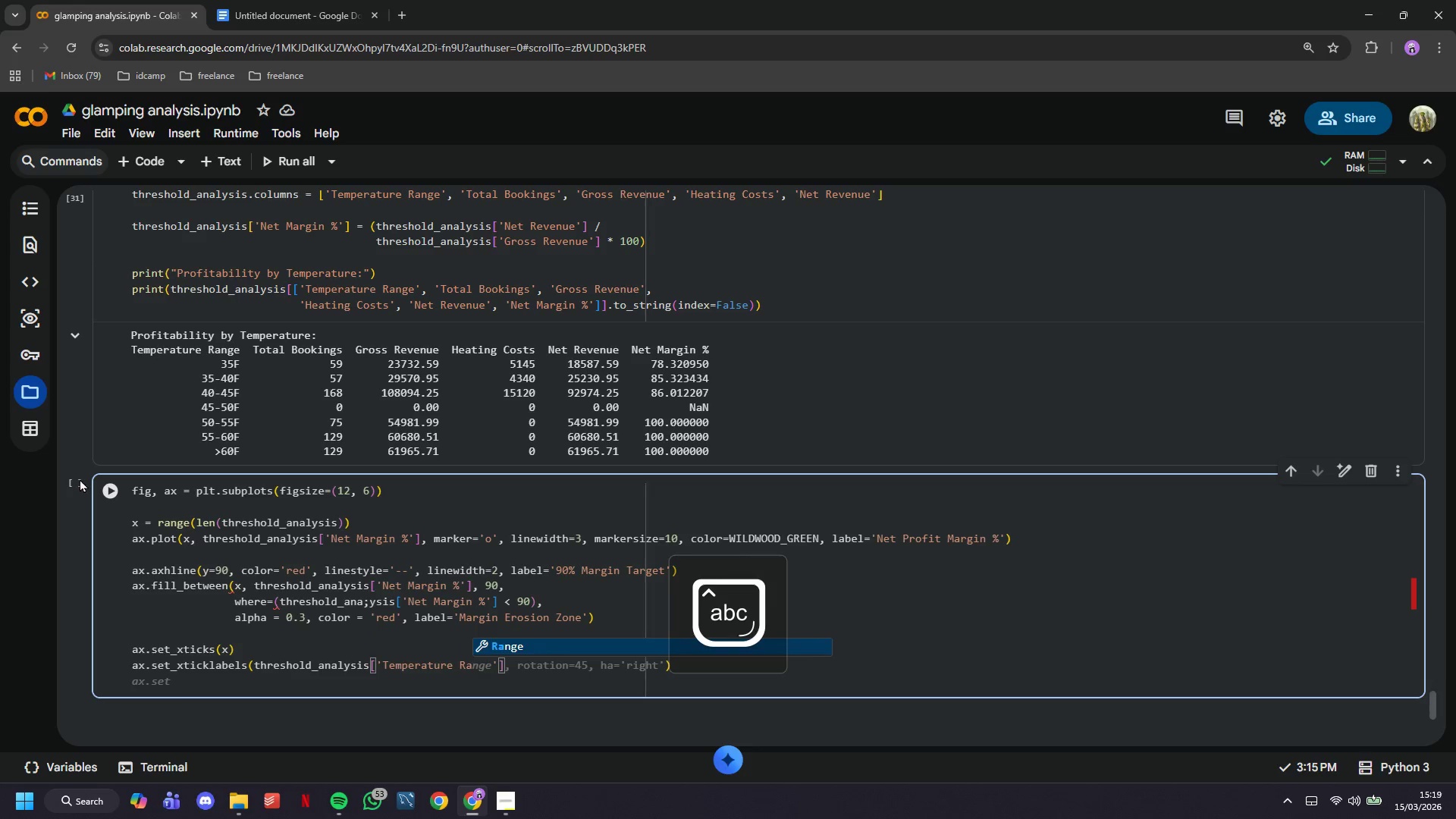 
wait(5.03)
 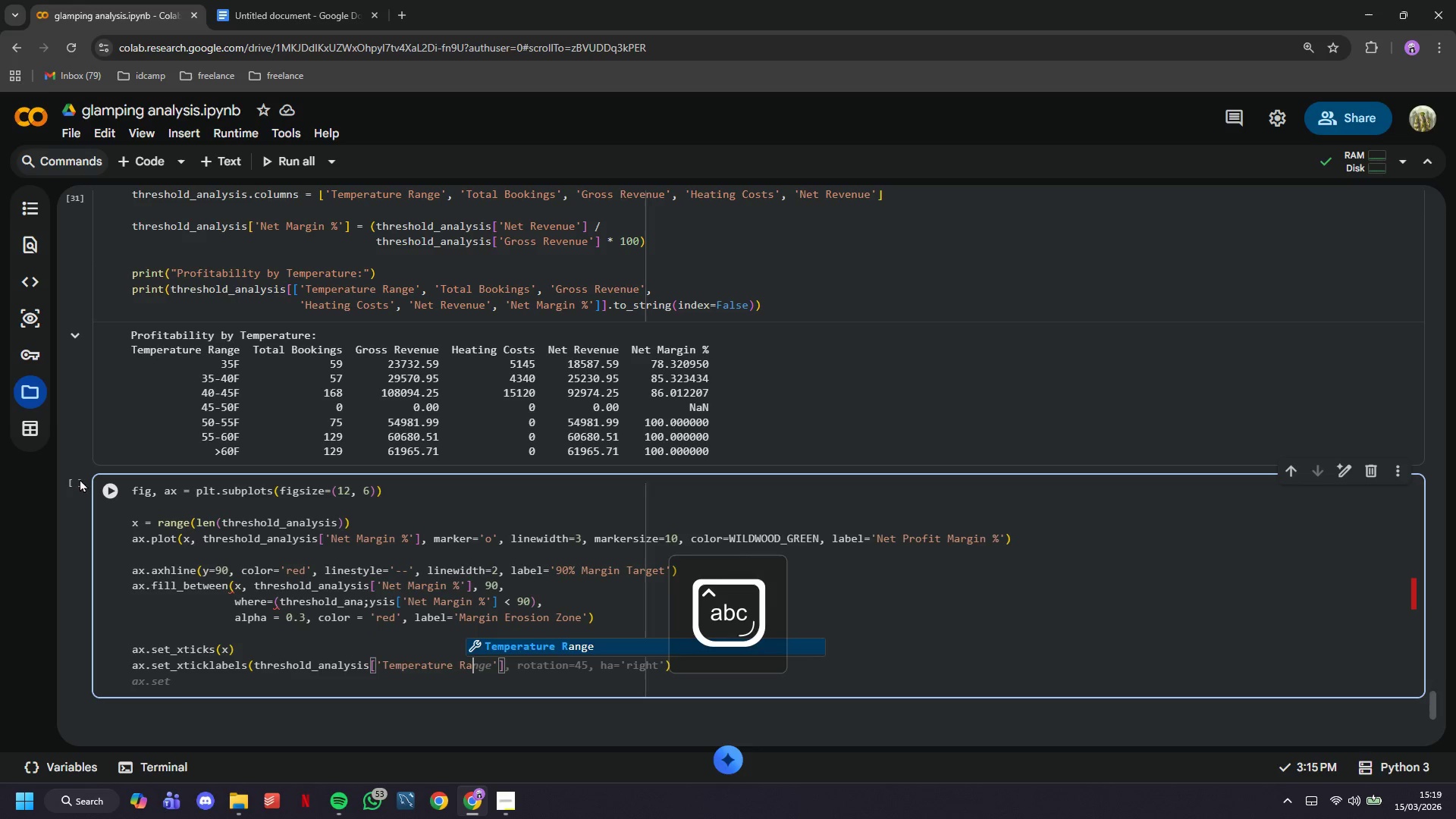 
type(nge)
 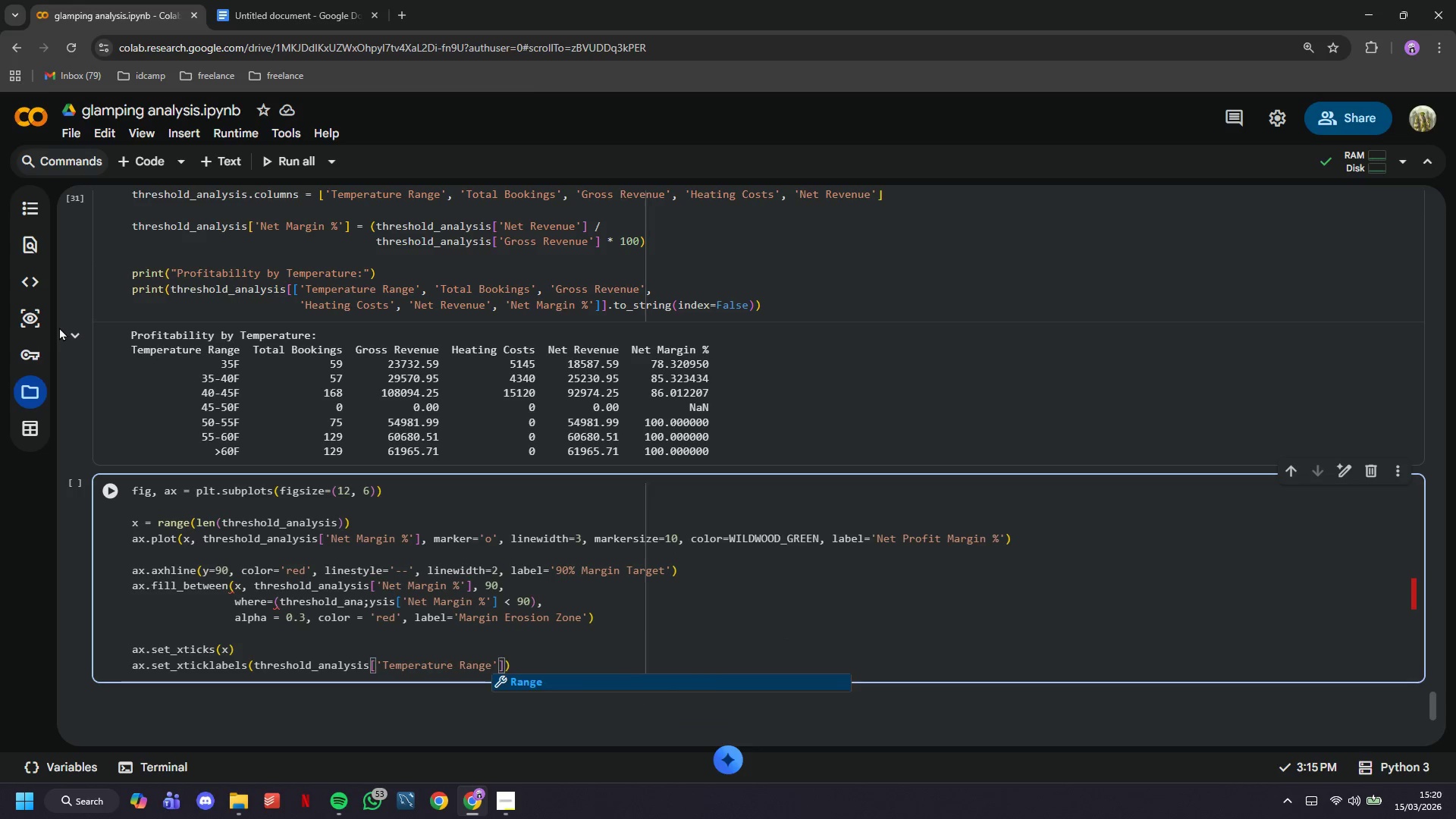 
key(ArrowRight)
 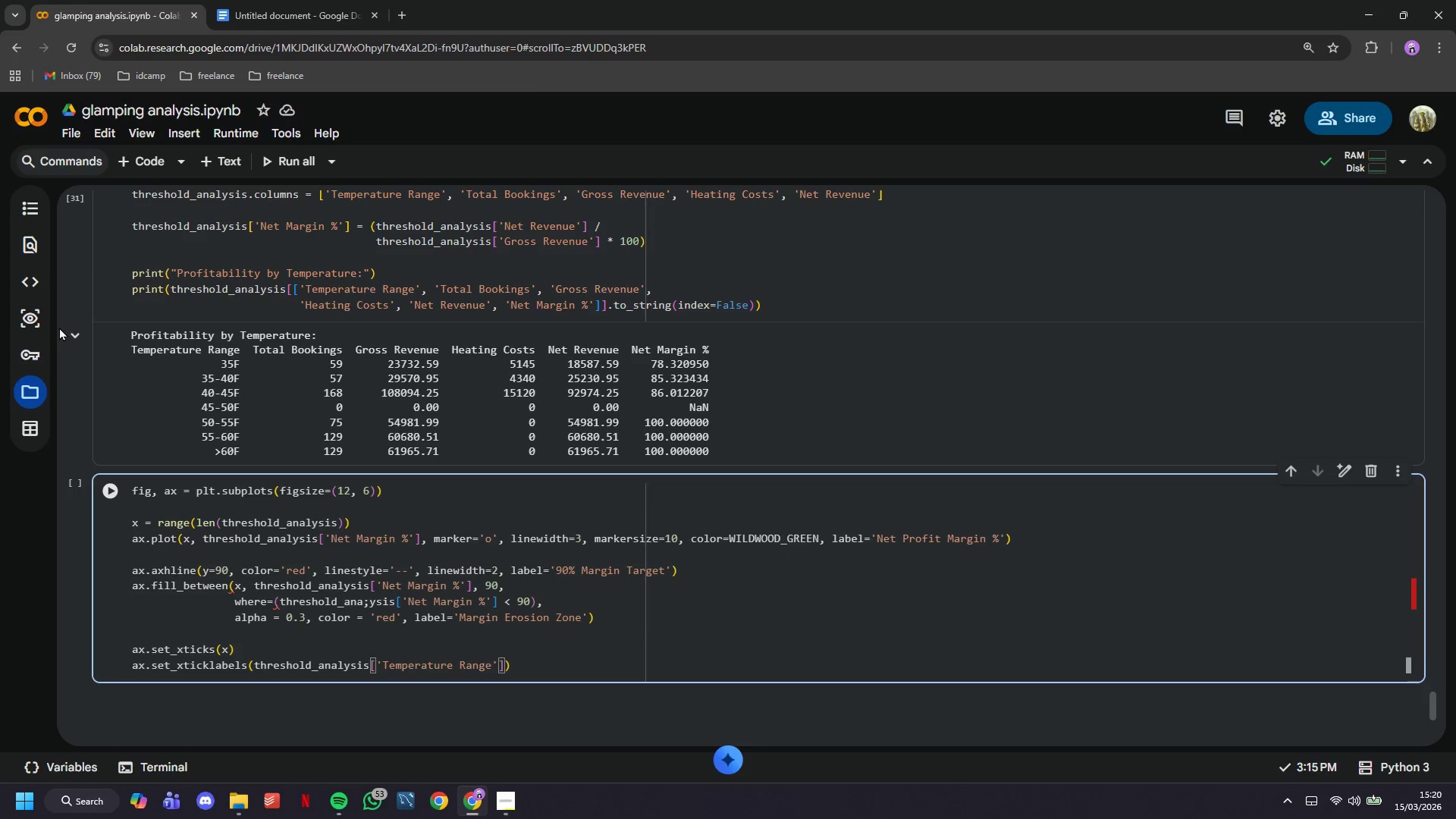 
key(Comma)
 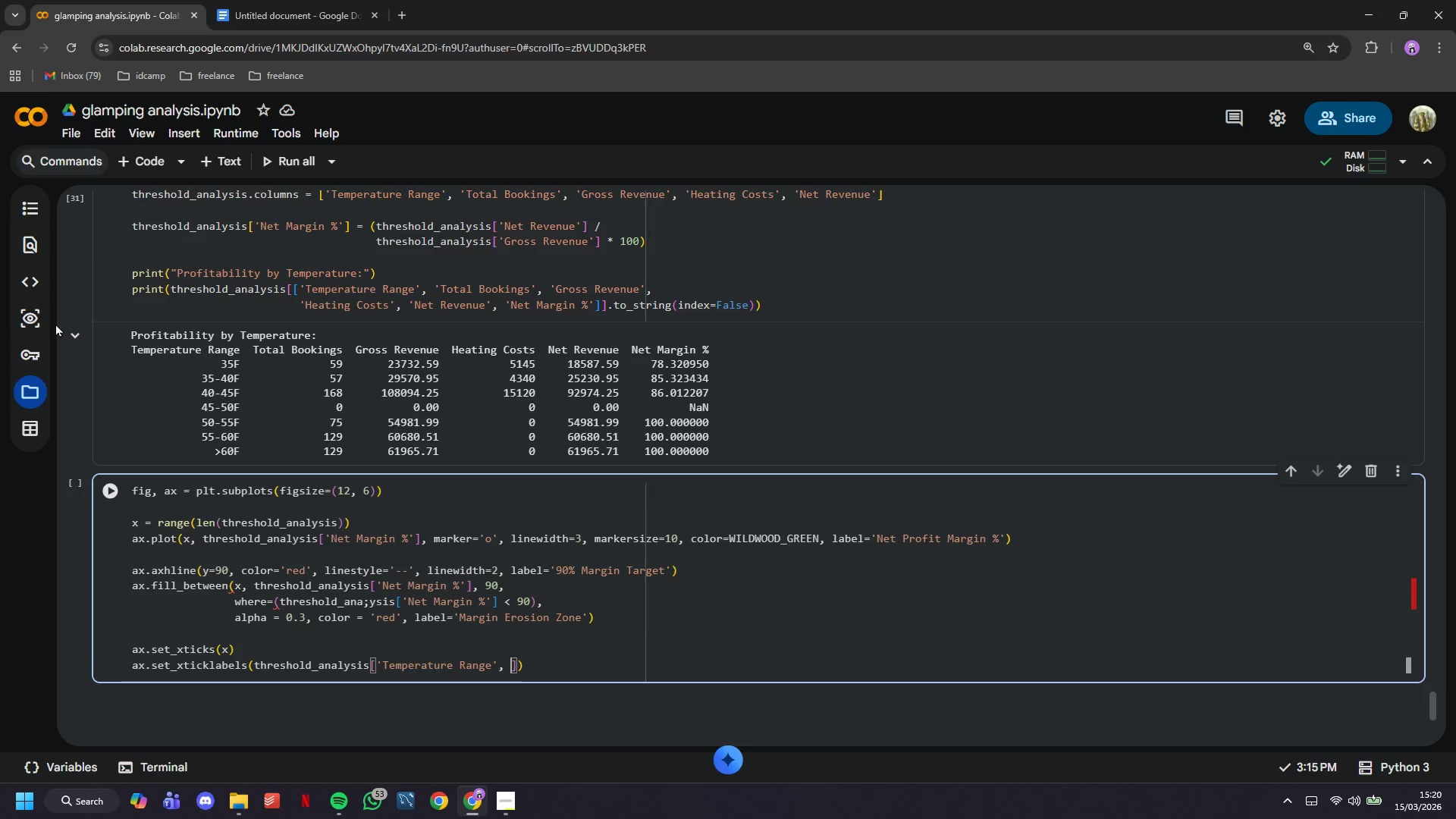 
key(Space)
 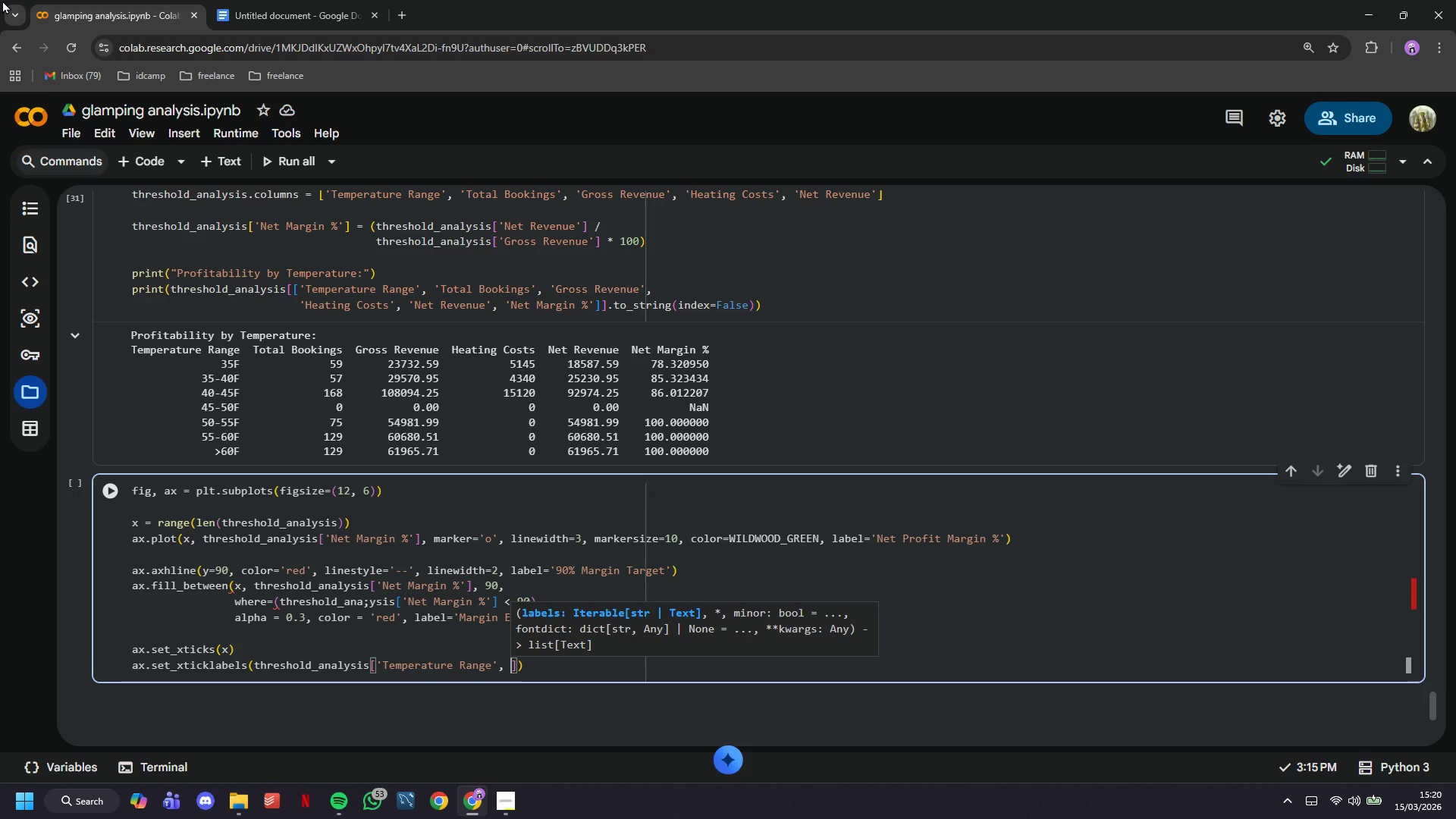 
key(ArrowLeft)
 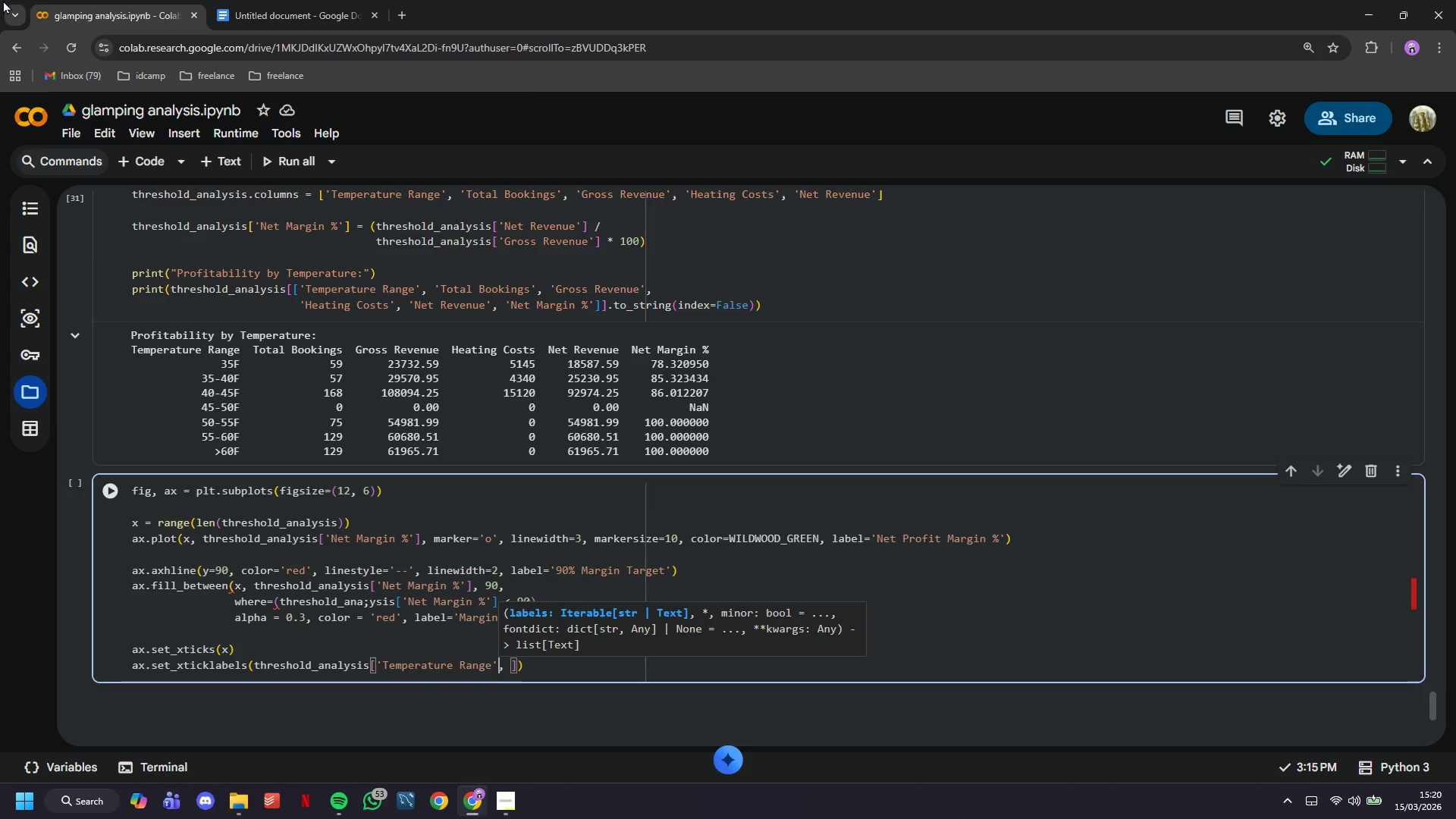 
key(ArrowLeft)
 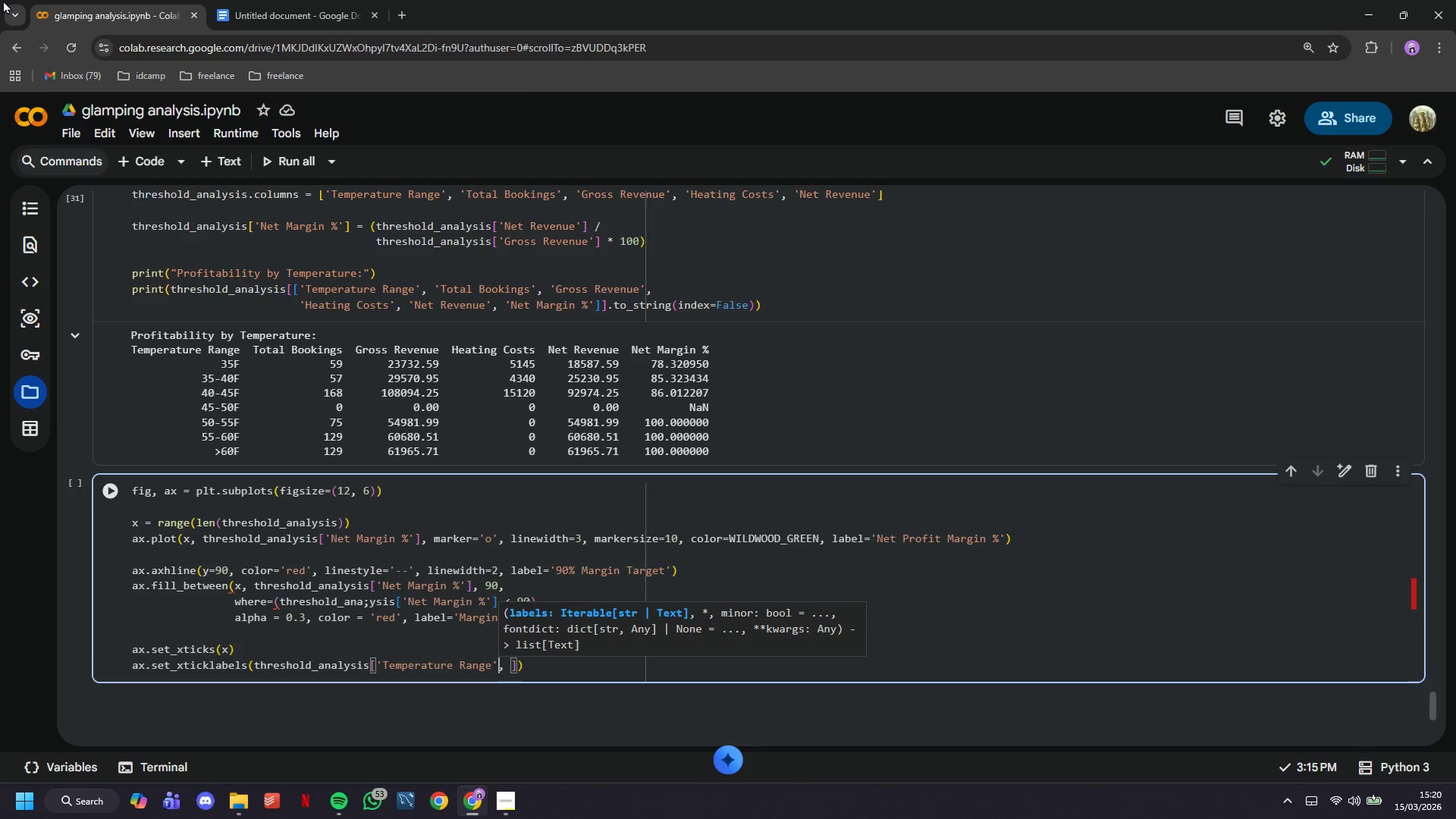 
key(ArrowLeft)
 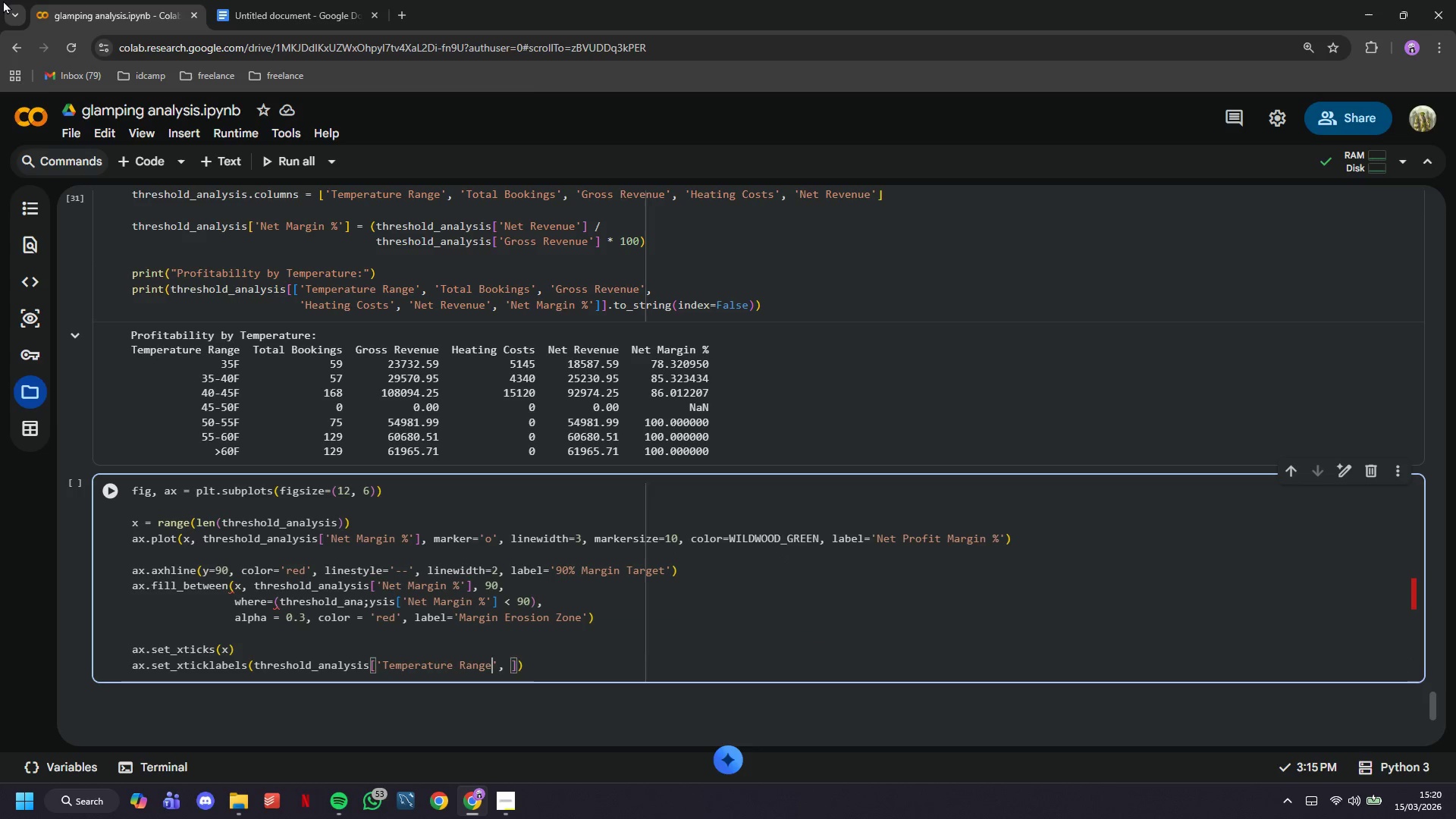 
type( (Avg Low)
 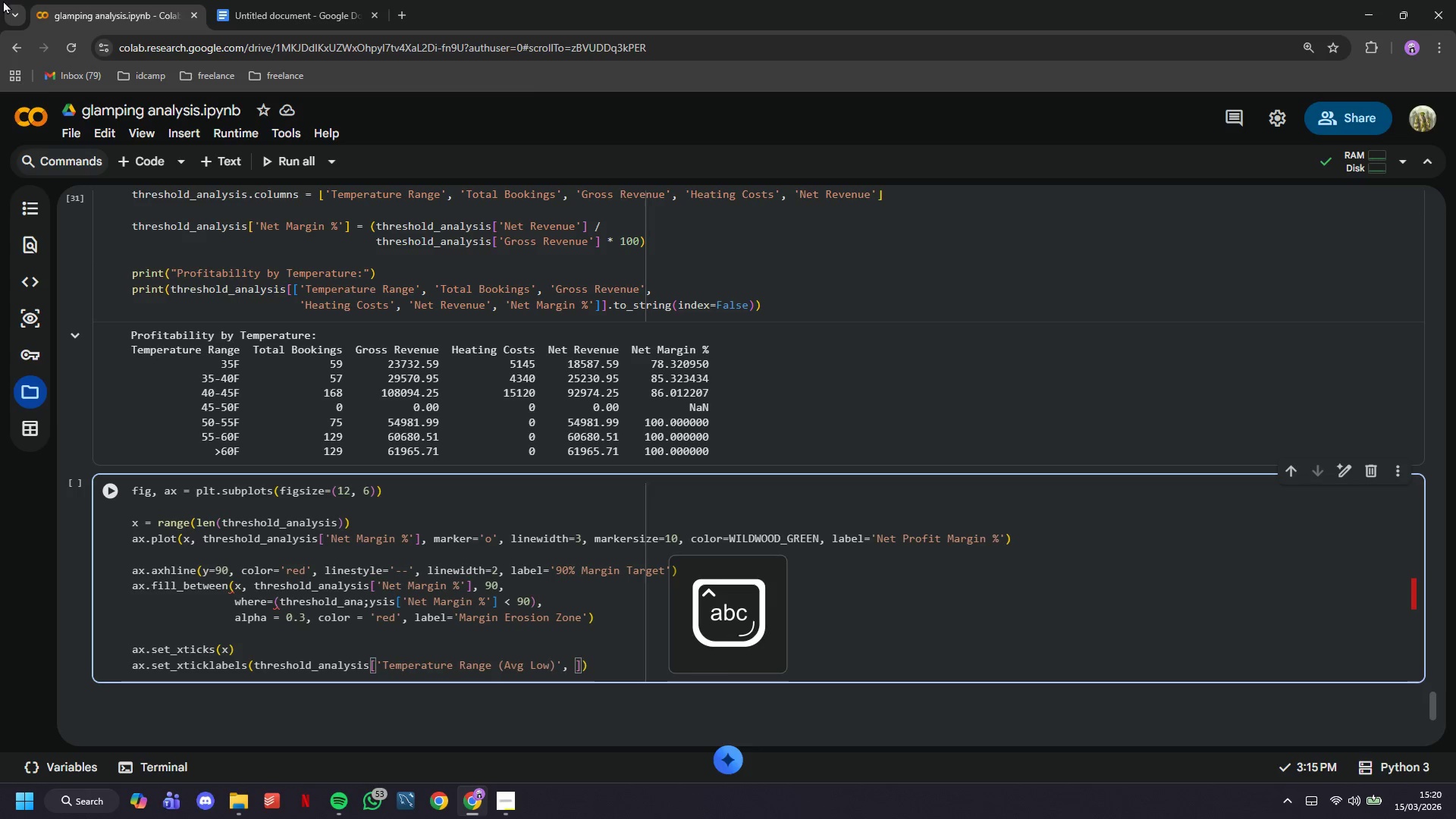 
key(ArrowRight)
 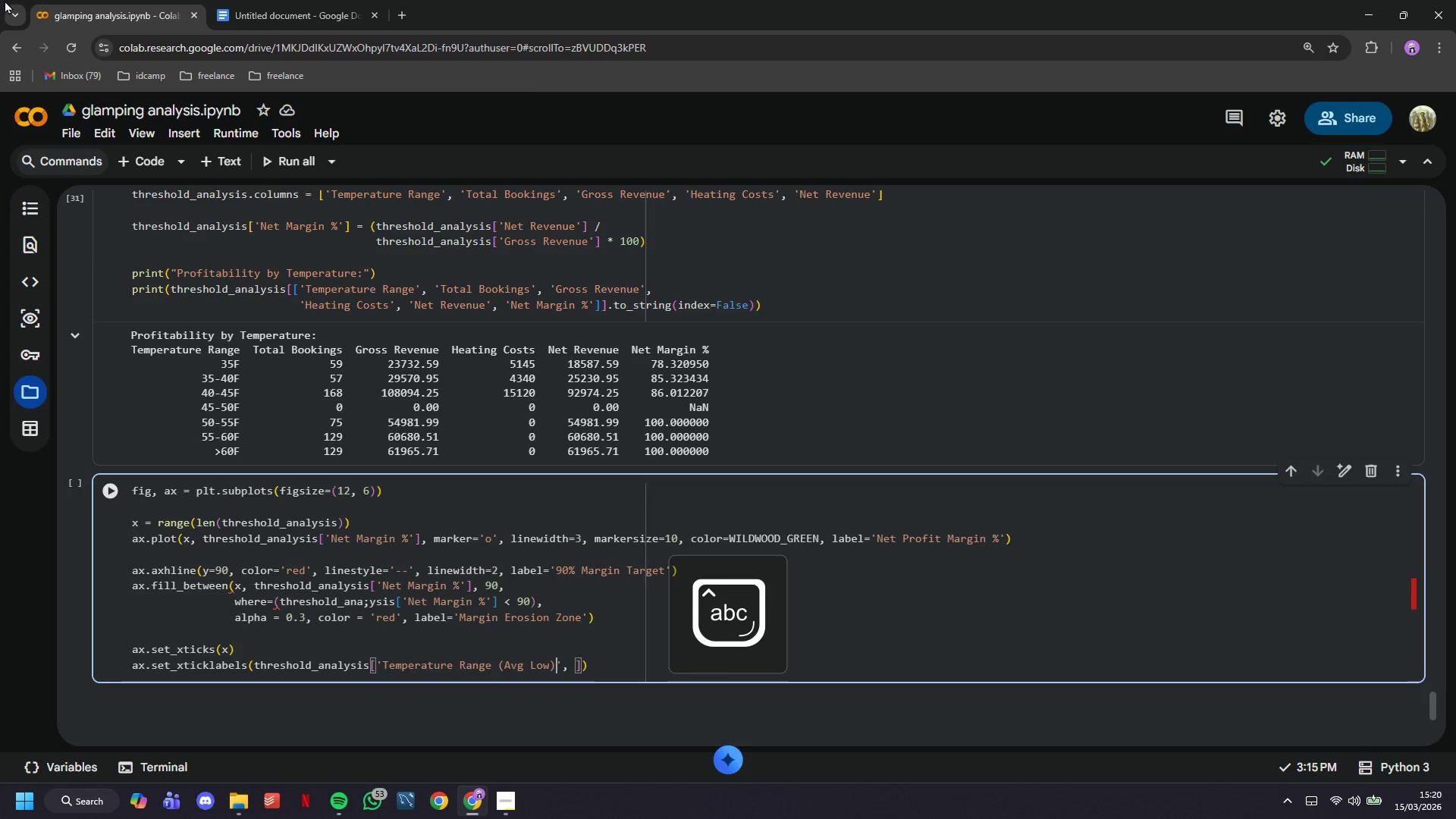 
key(ArrowRight)
 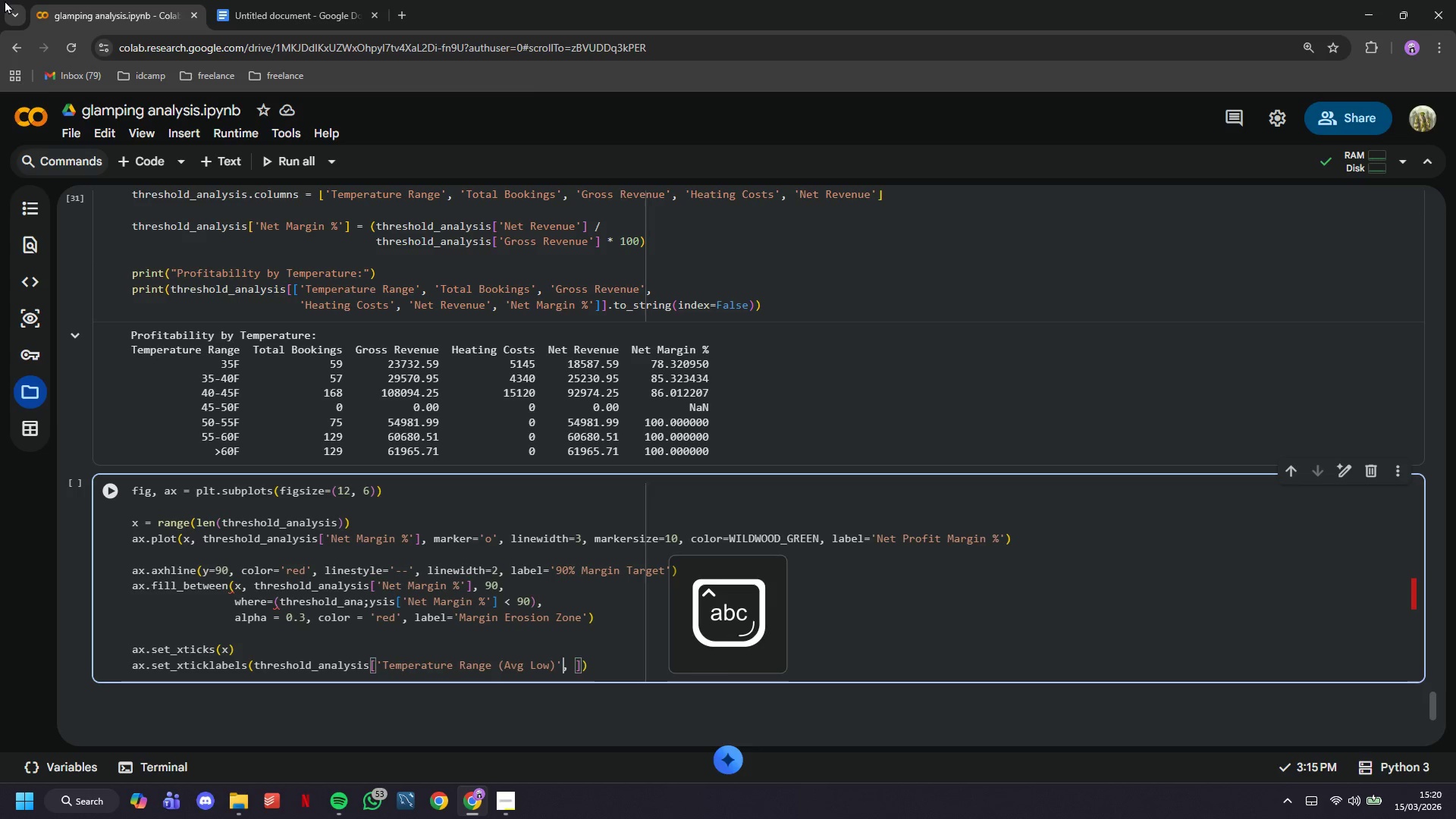 
key(ArrowRight)
 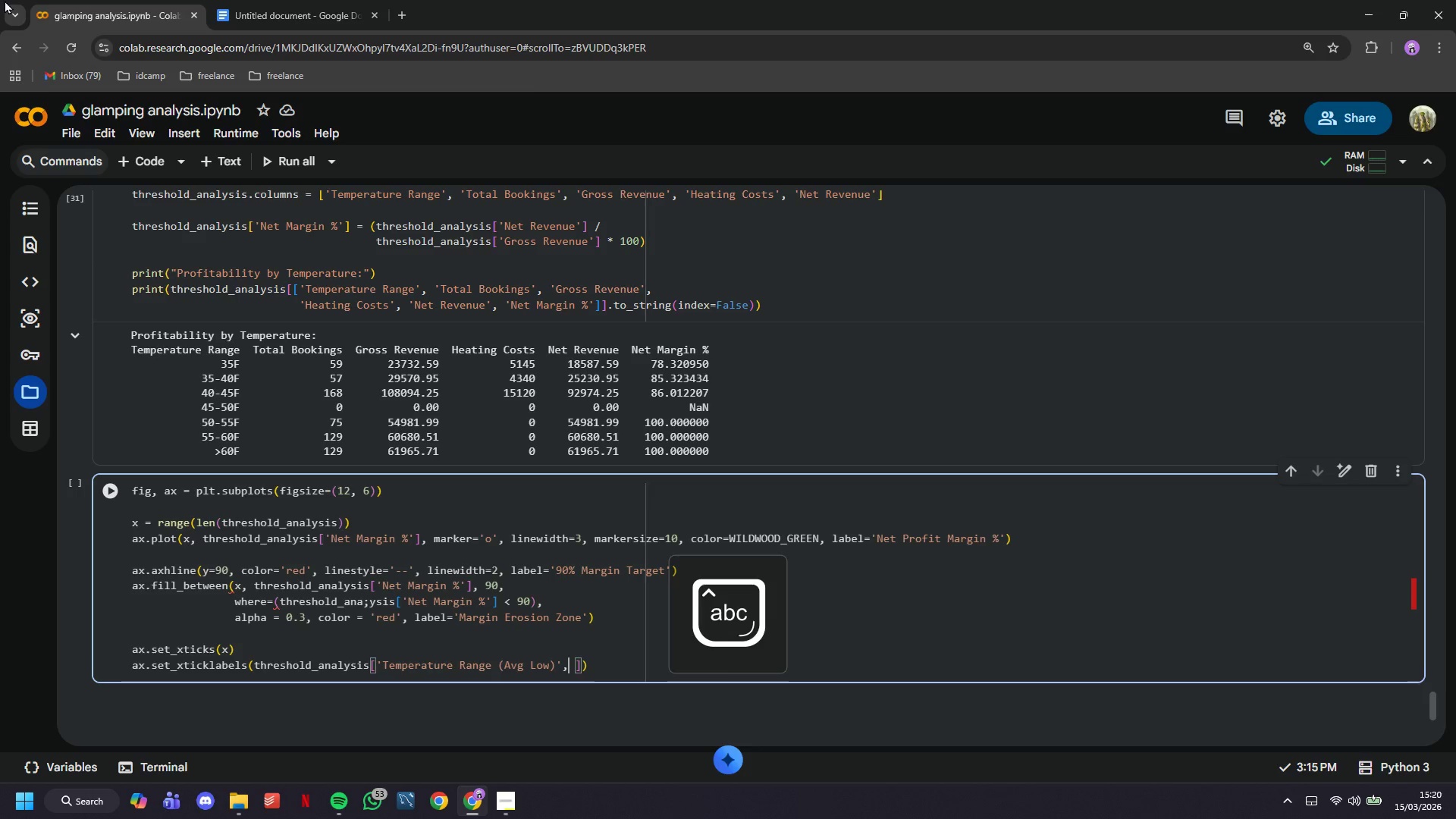 
type( fontsize=13, fontweight = 'bold)
 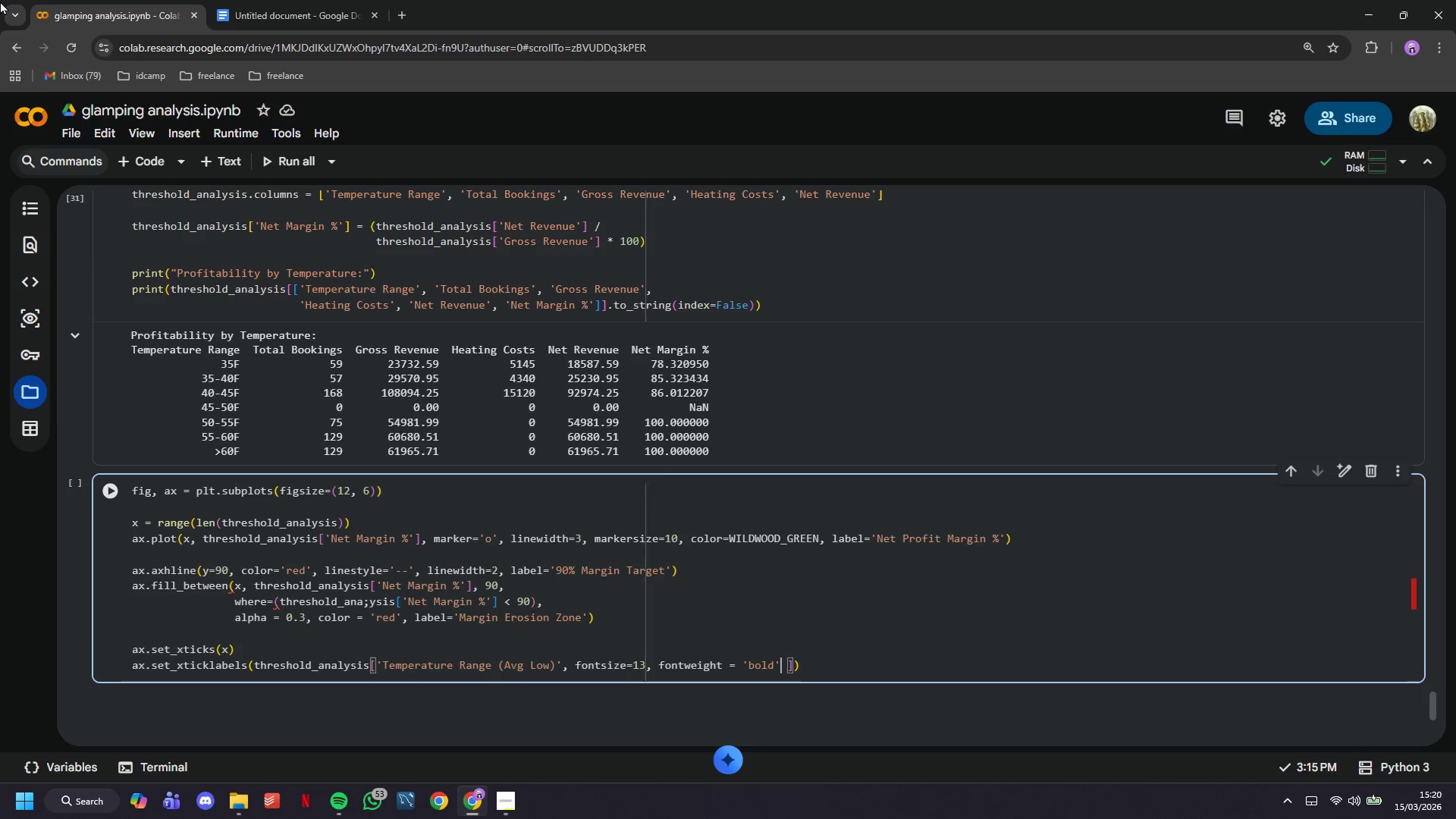 
key(ArrowRight)
 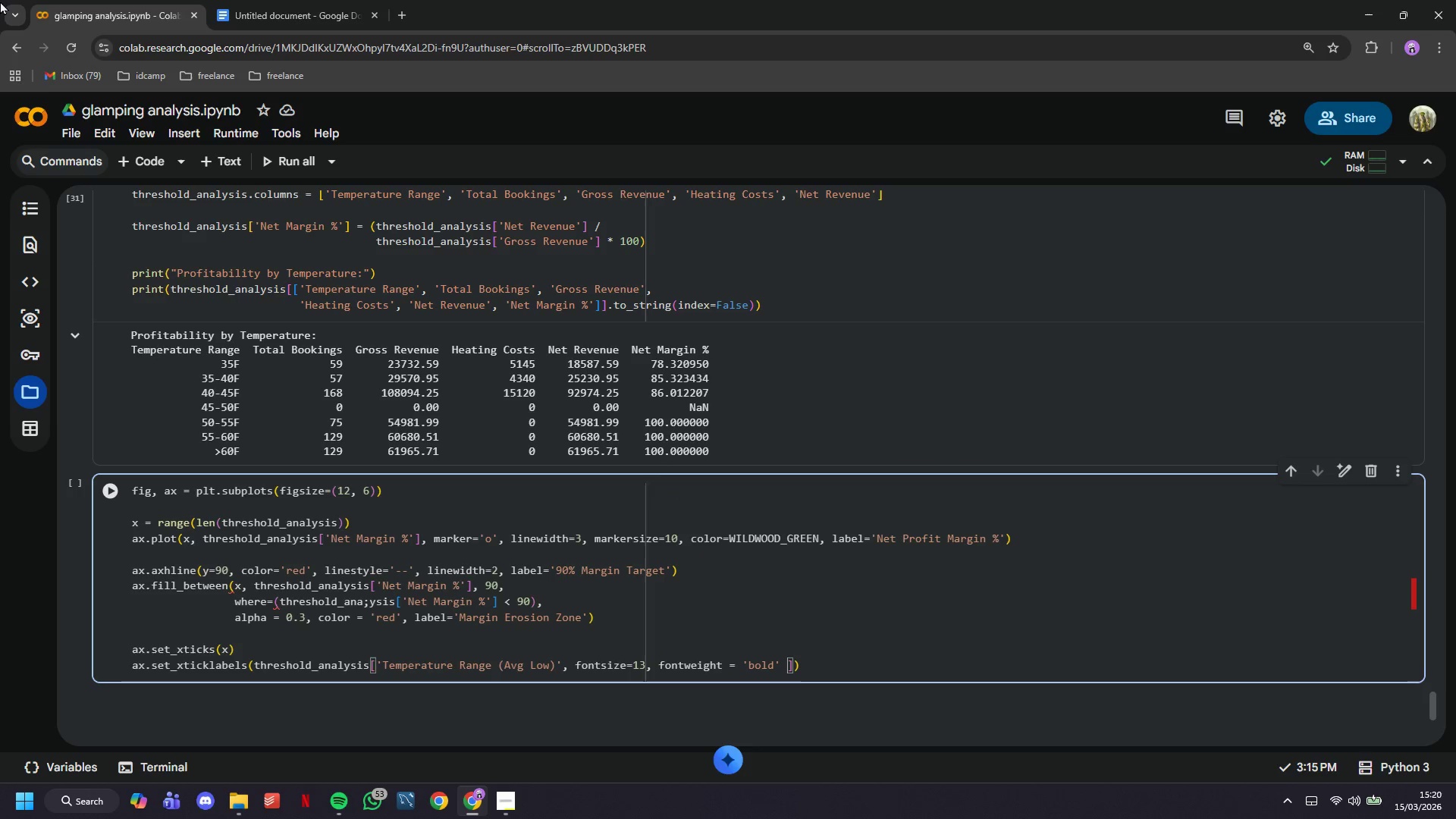 
key(ArrowRight)
 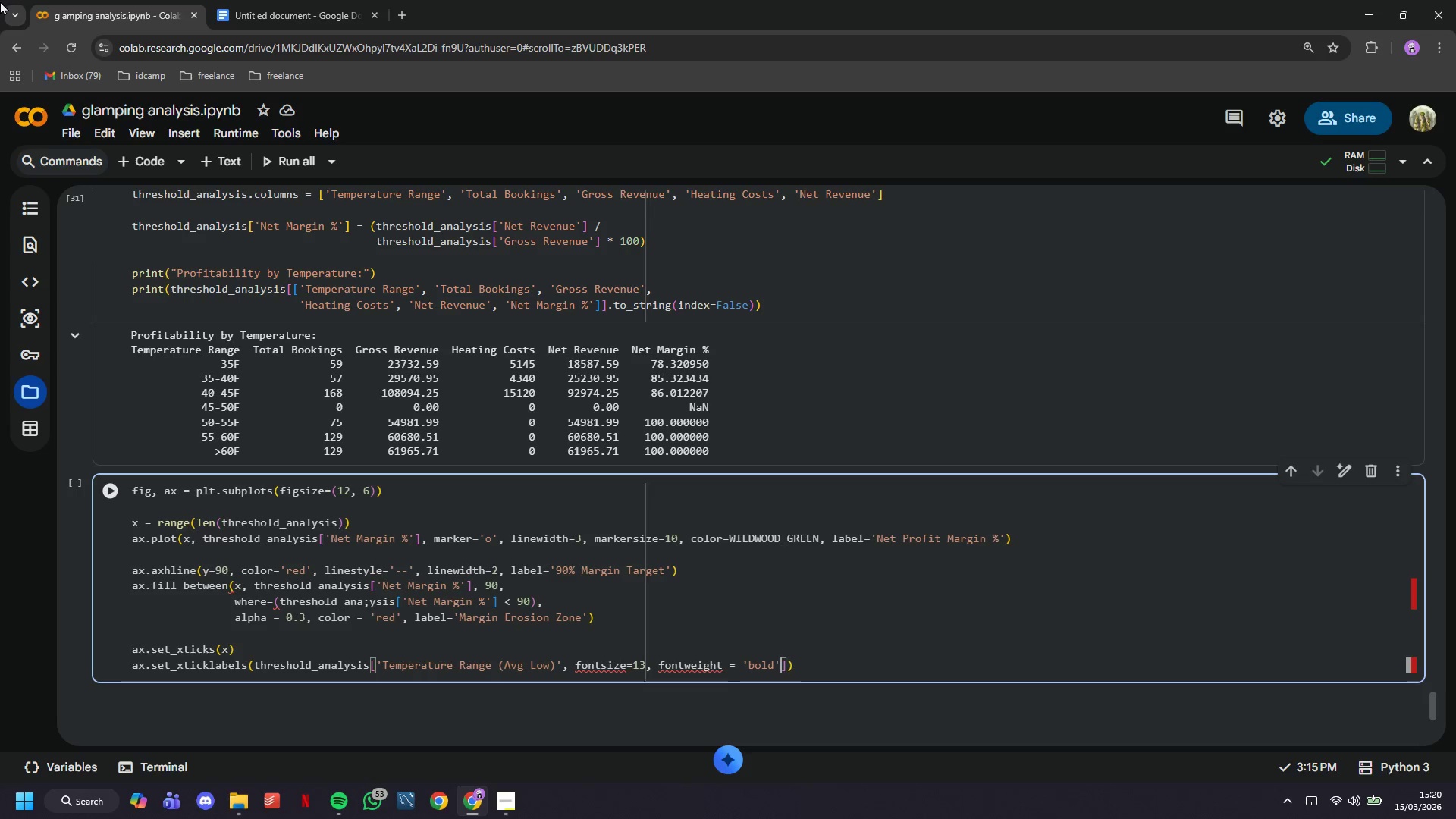 
key(Backspace)
 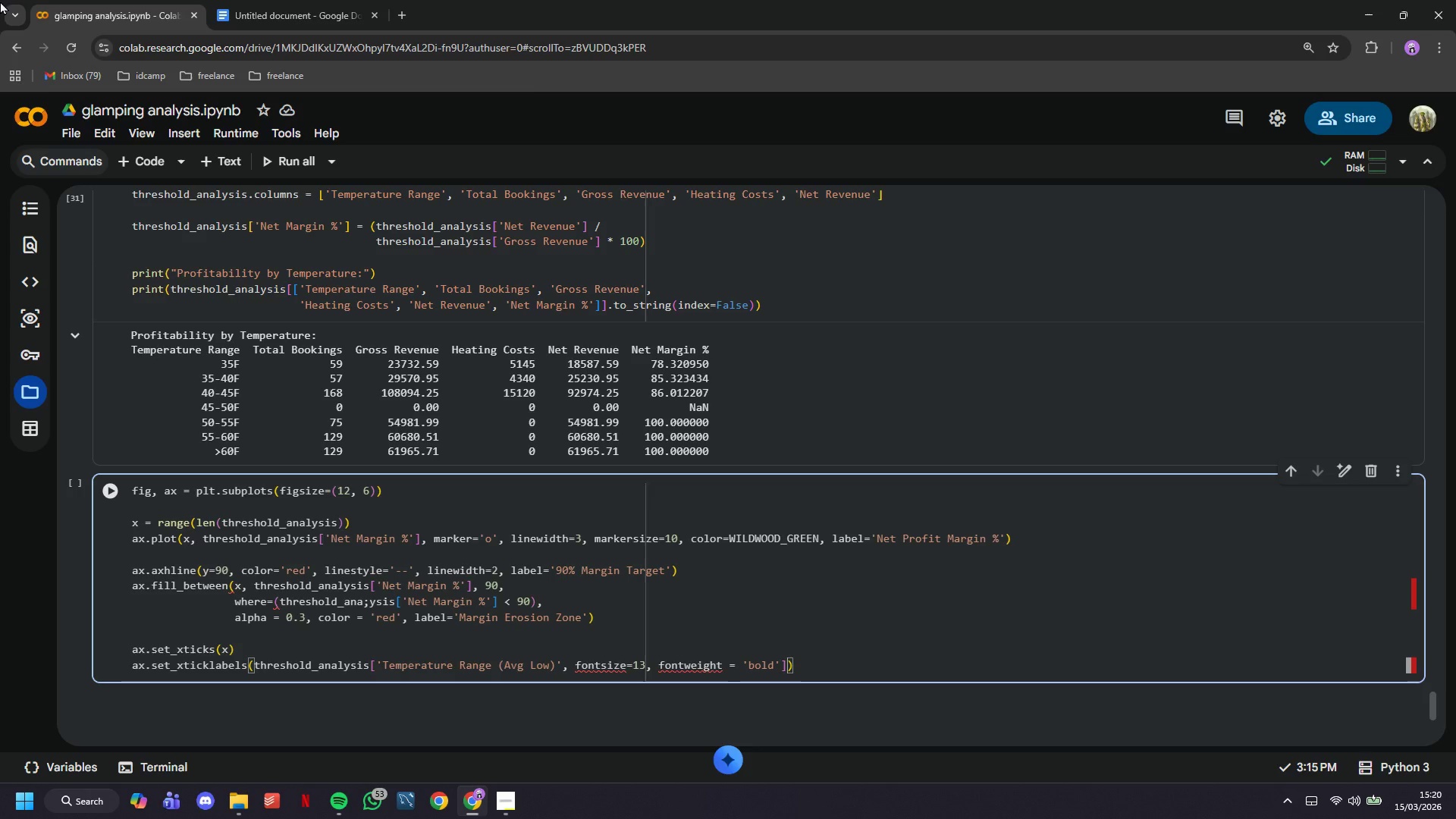 
key(ArrowRight)
 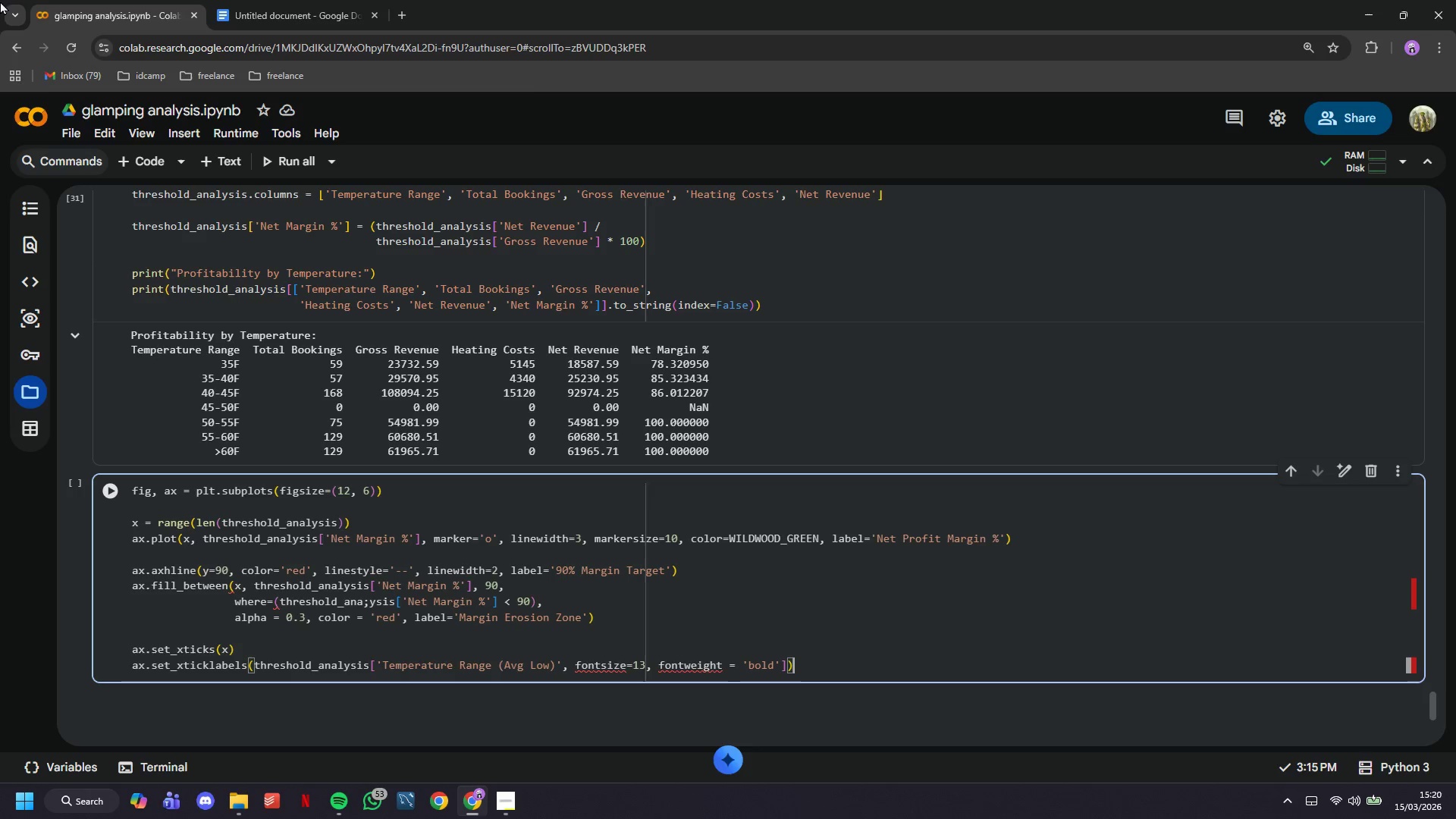 
key(ArrowRight)
 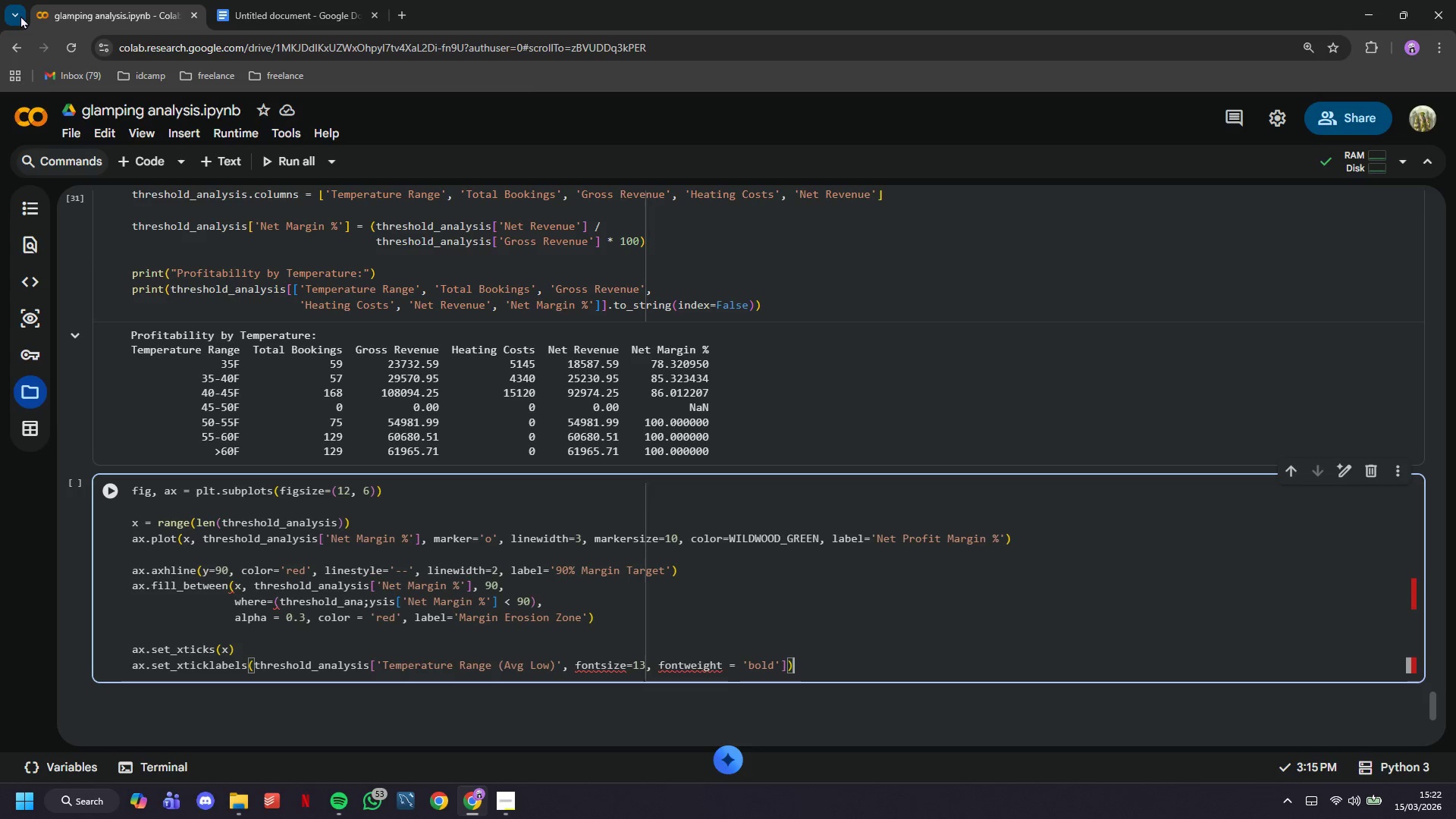 
wait(119.12)
 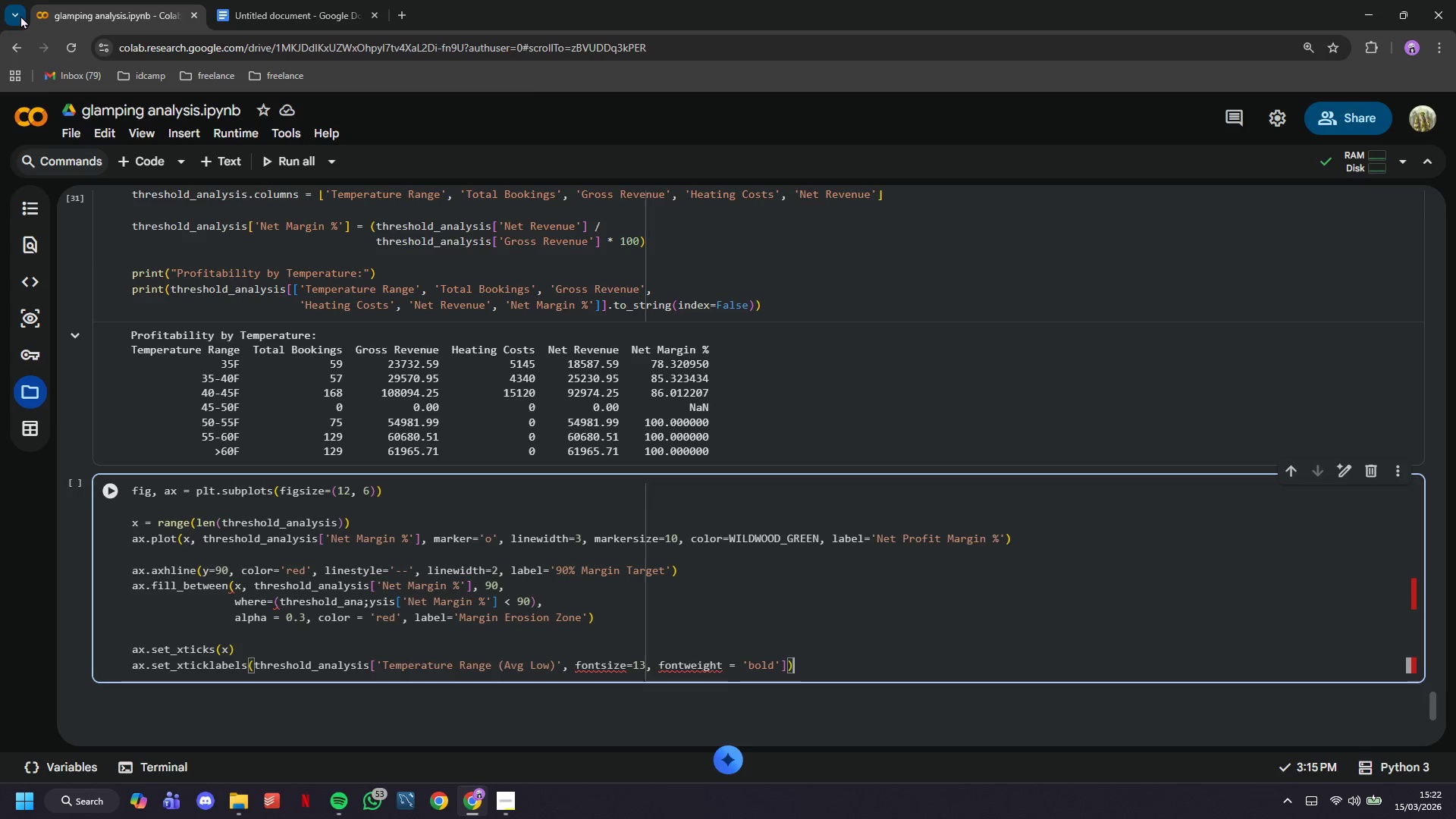 
key(Enter)
 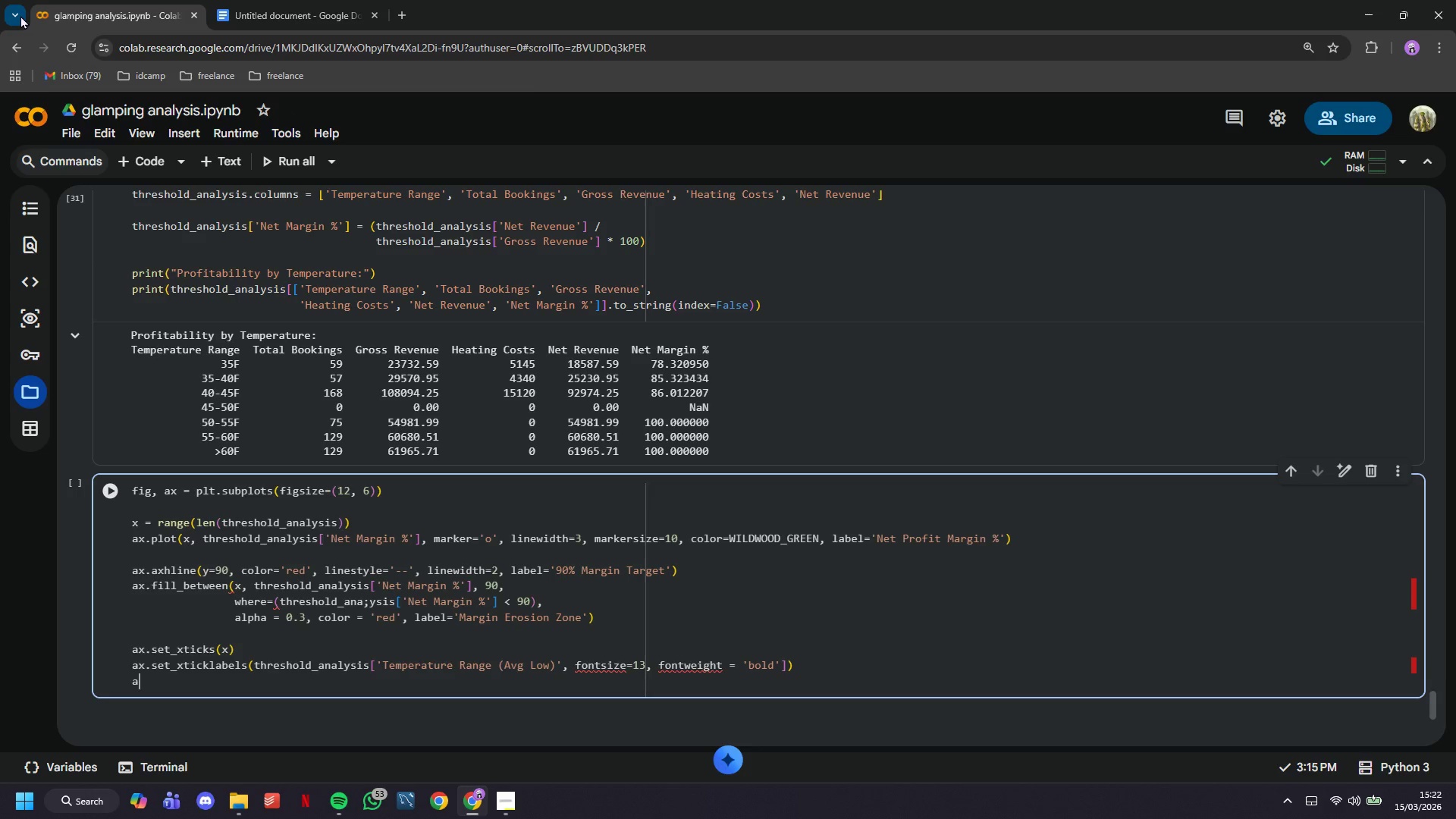 
type(ax.set_xlabel)
 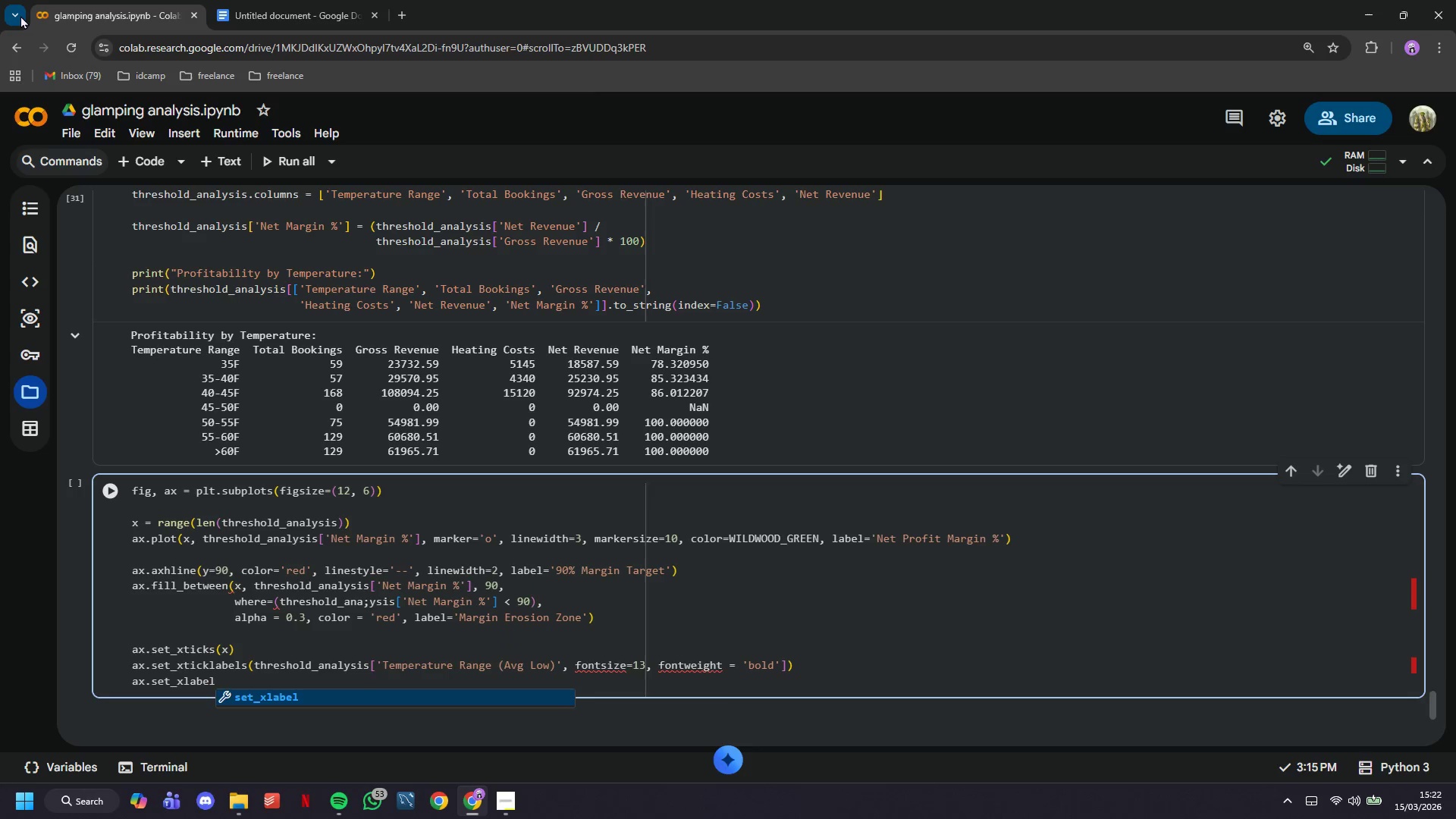 
type(('Temperature Range (Avg Low)
 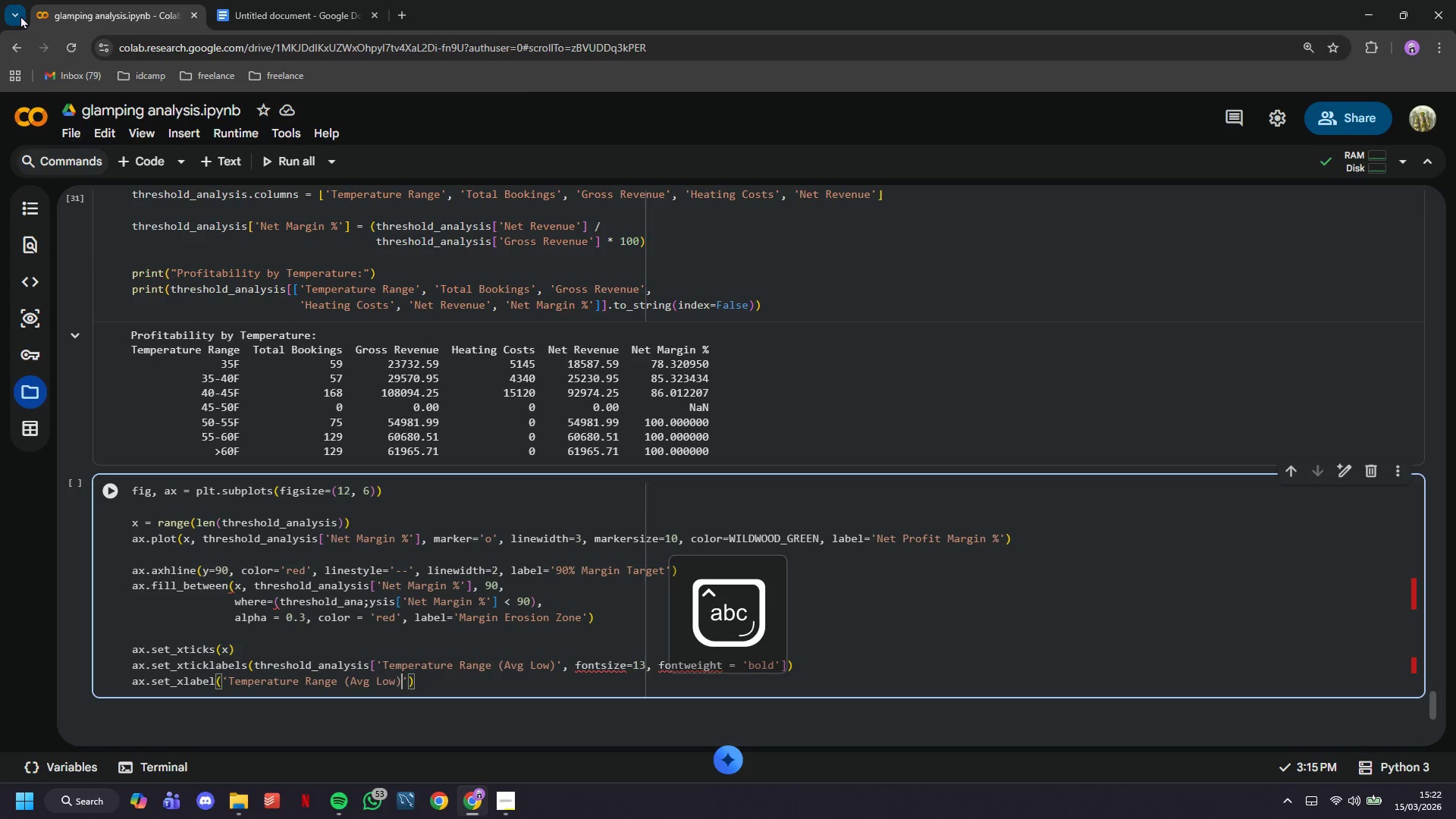 
key(ArrowRight)
 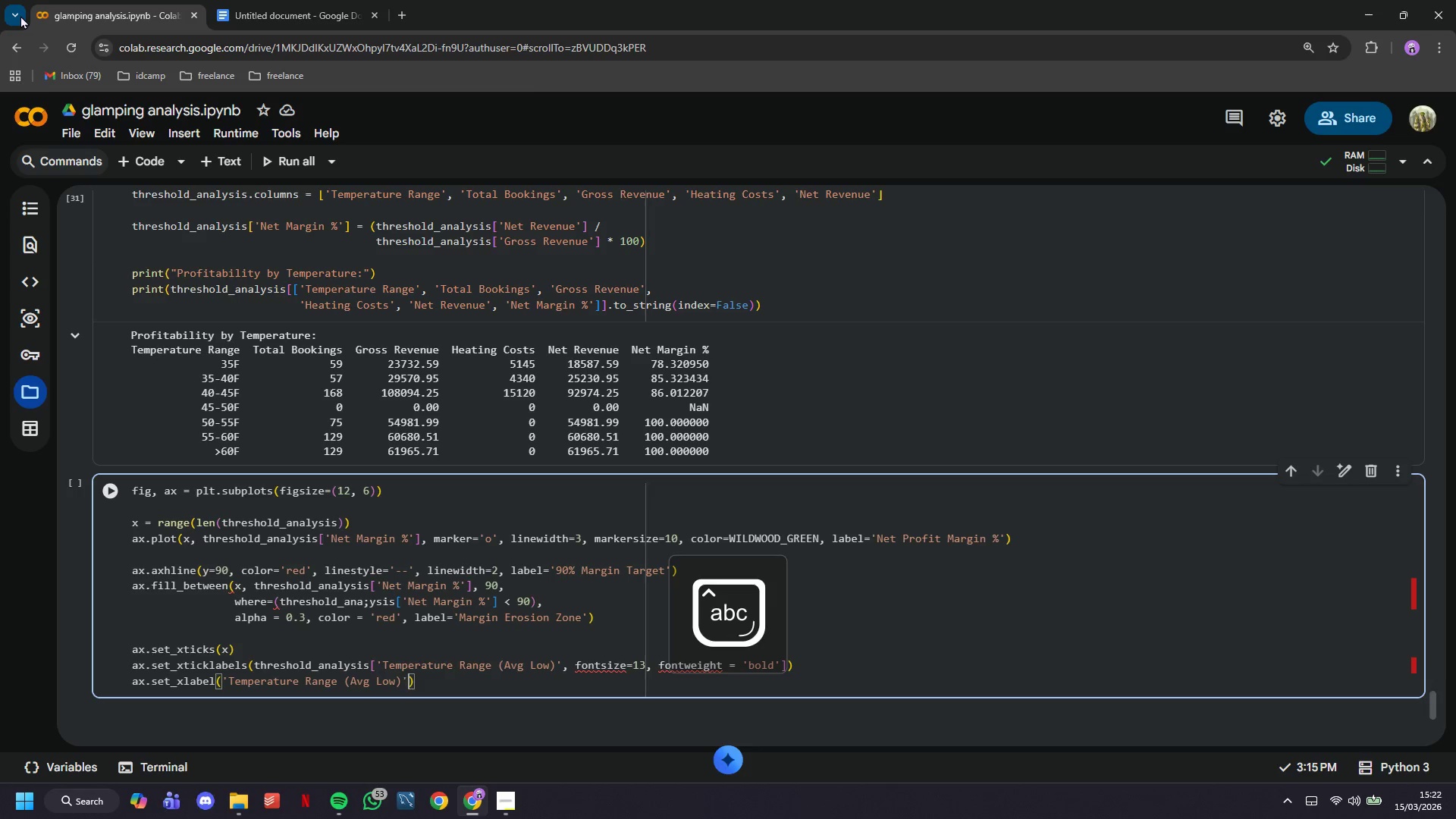 
key(ArrowRight)
 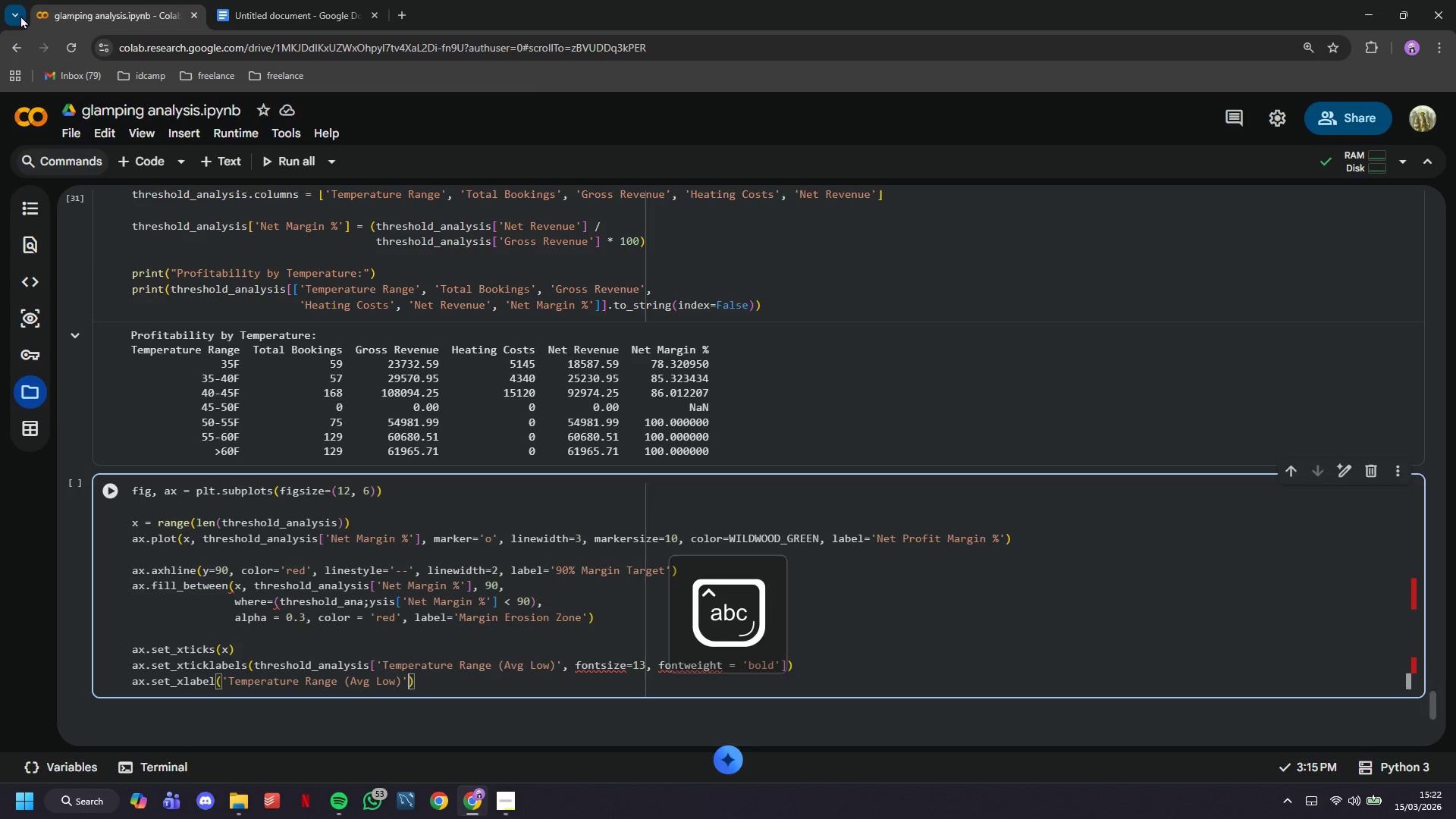 
type(, fontsize=13, fontweight='bold)
 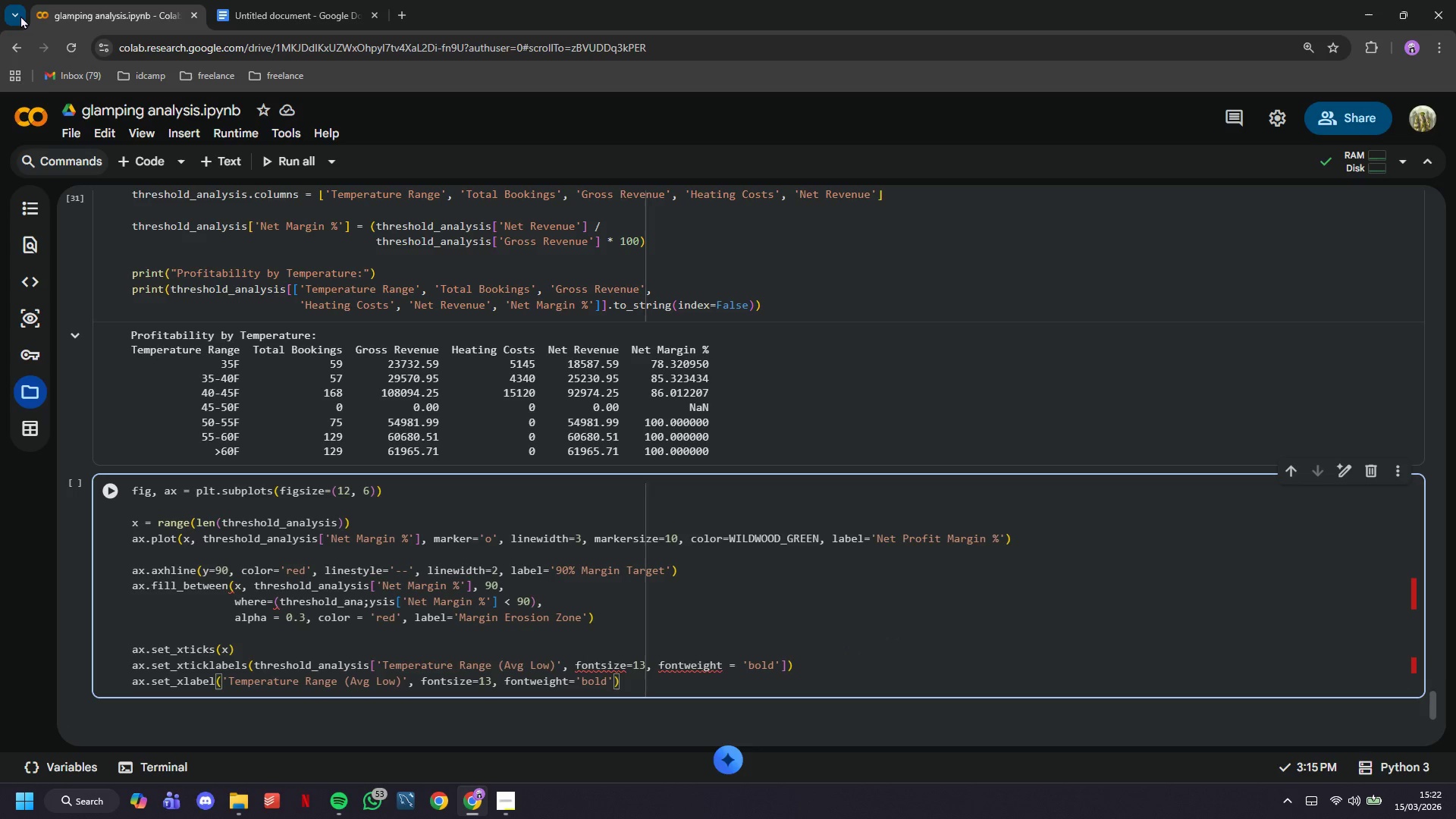 
key(ArrowRight)
 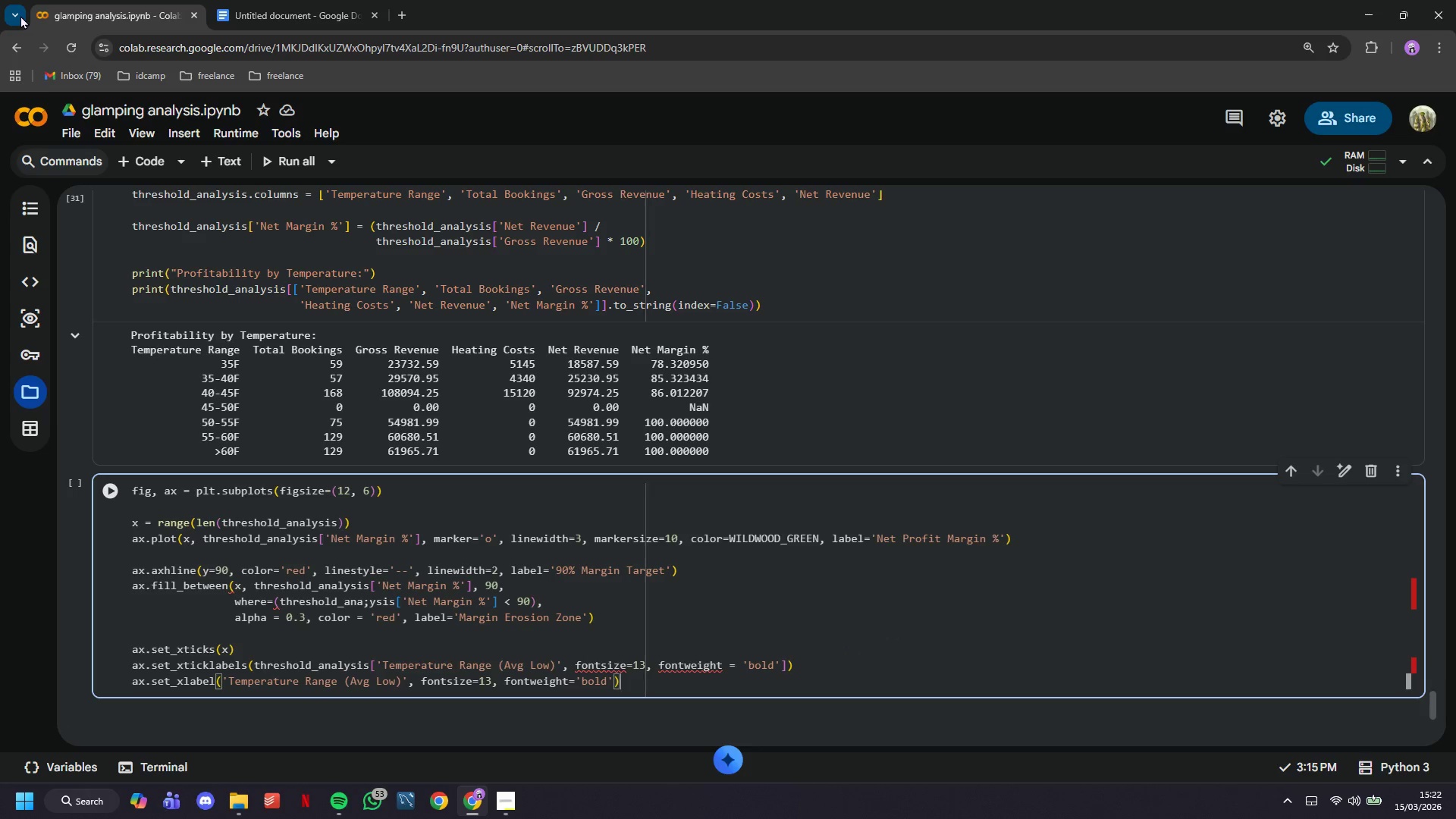 
key(ArrowRight)
 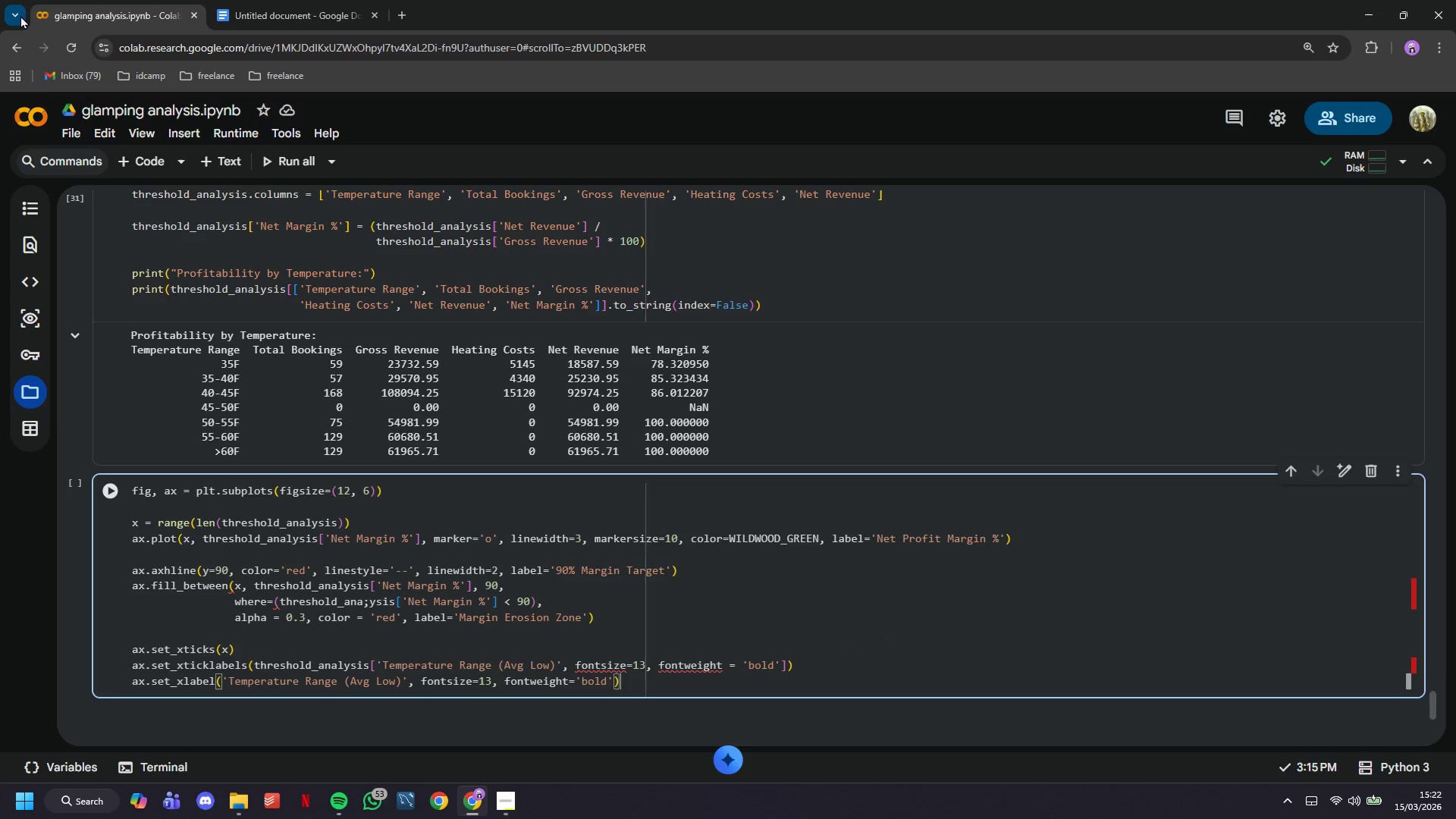 
key(Enter)
 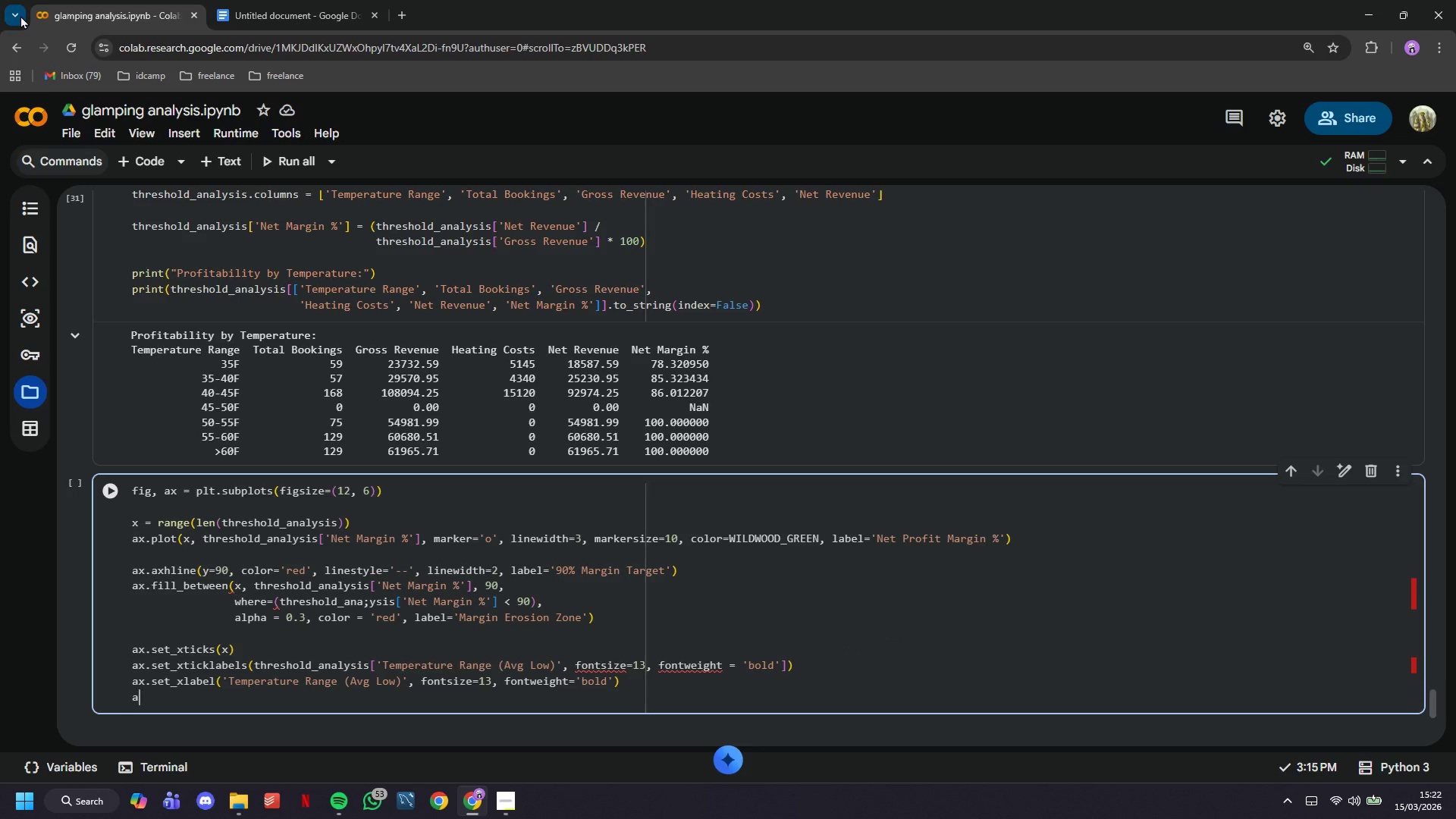 
type(ax.set_ylabel()
 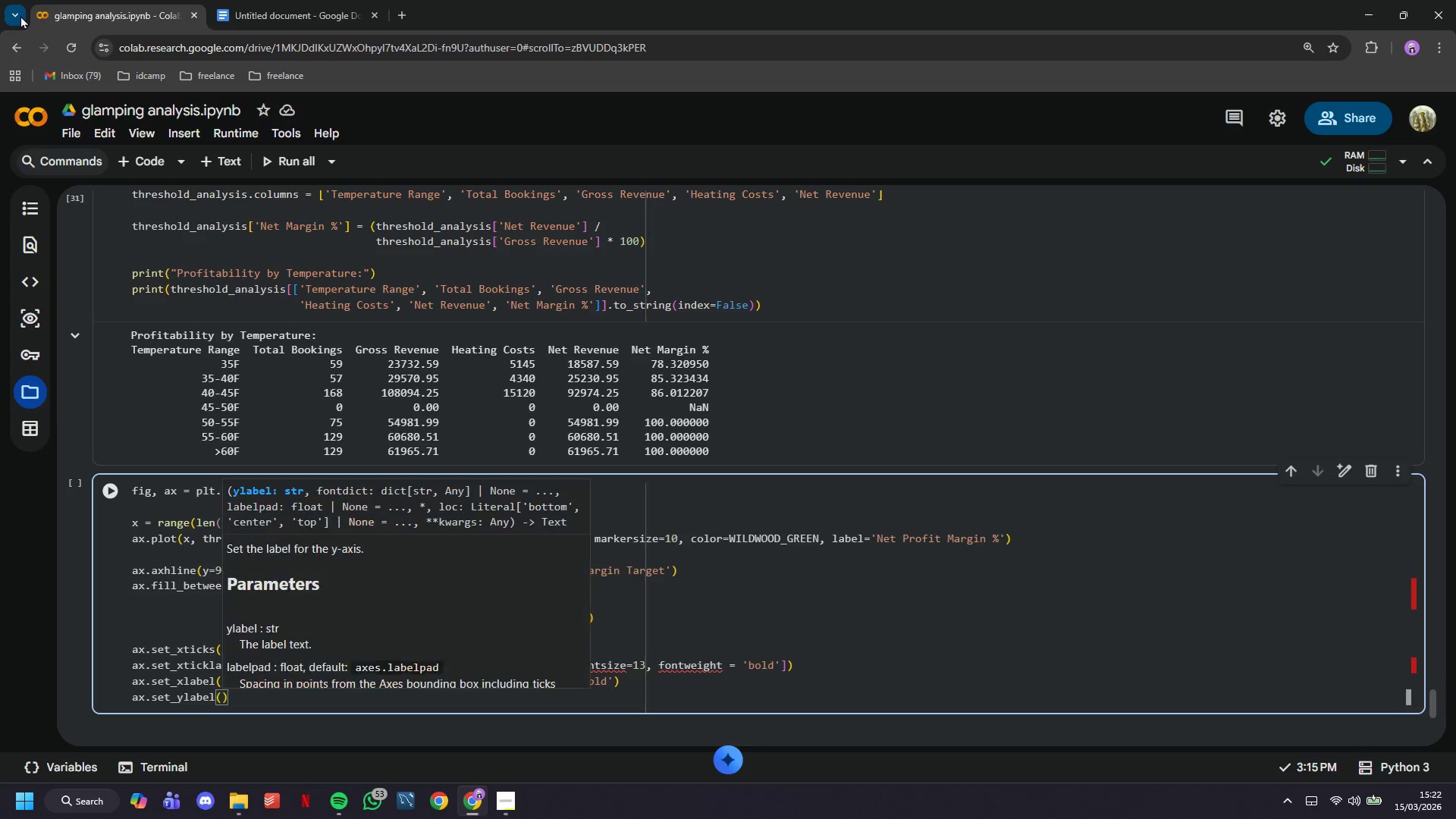 
key(Enter)
 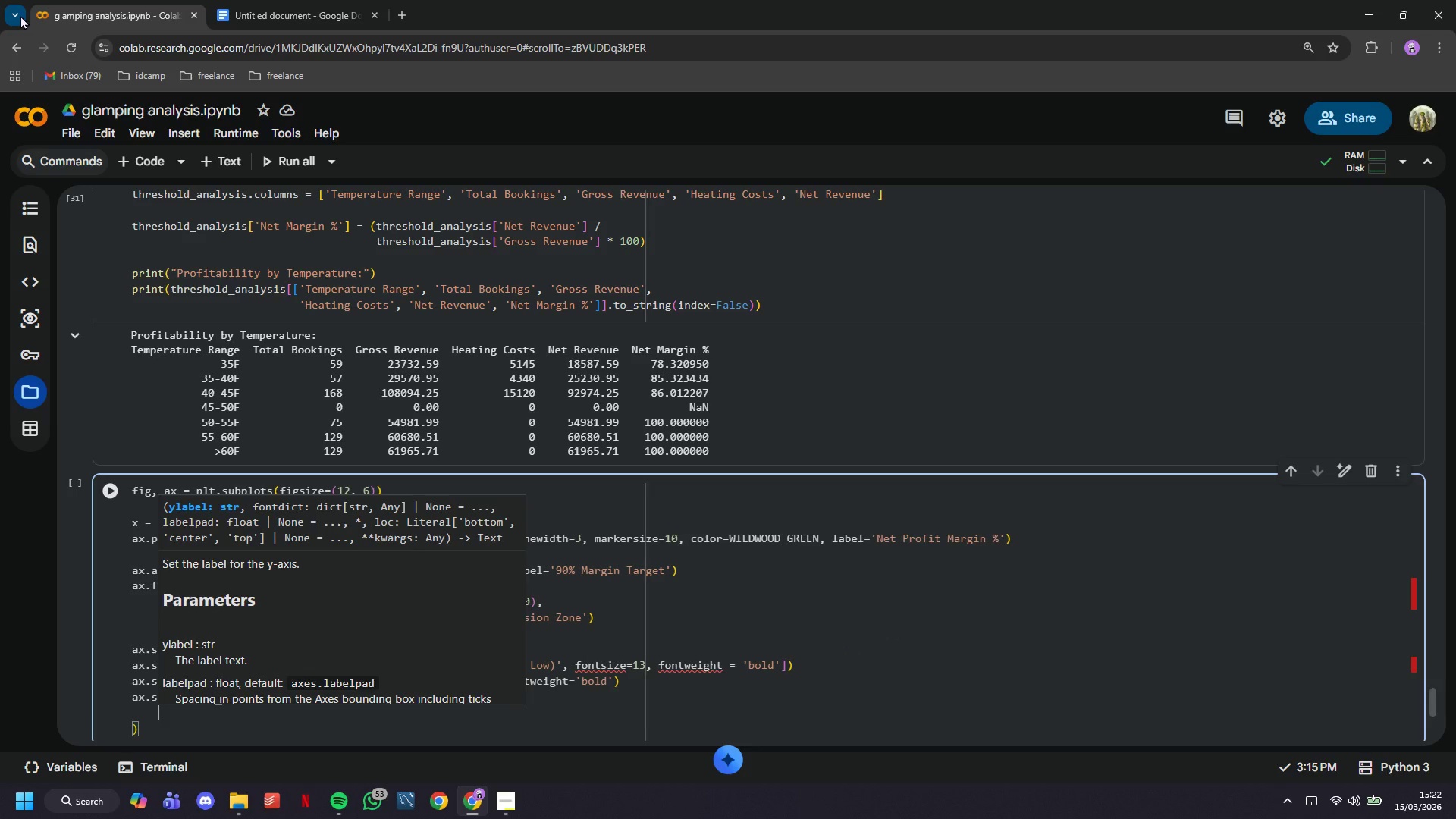 
key(Backspace)
 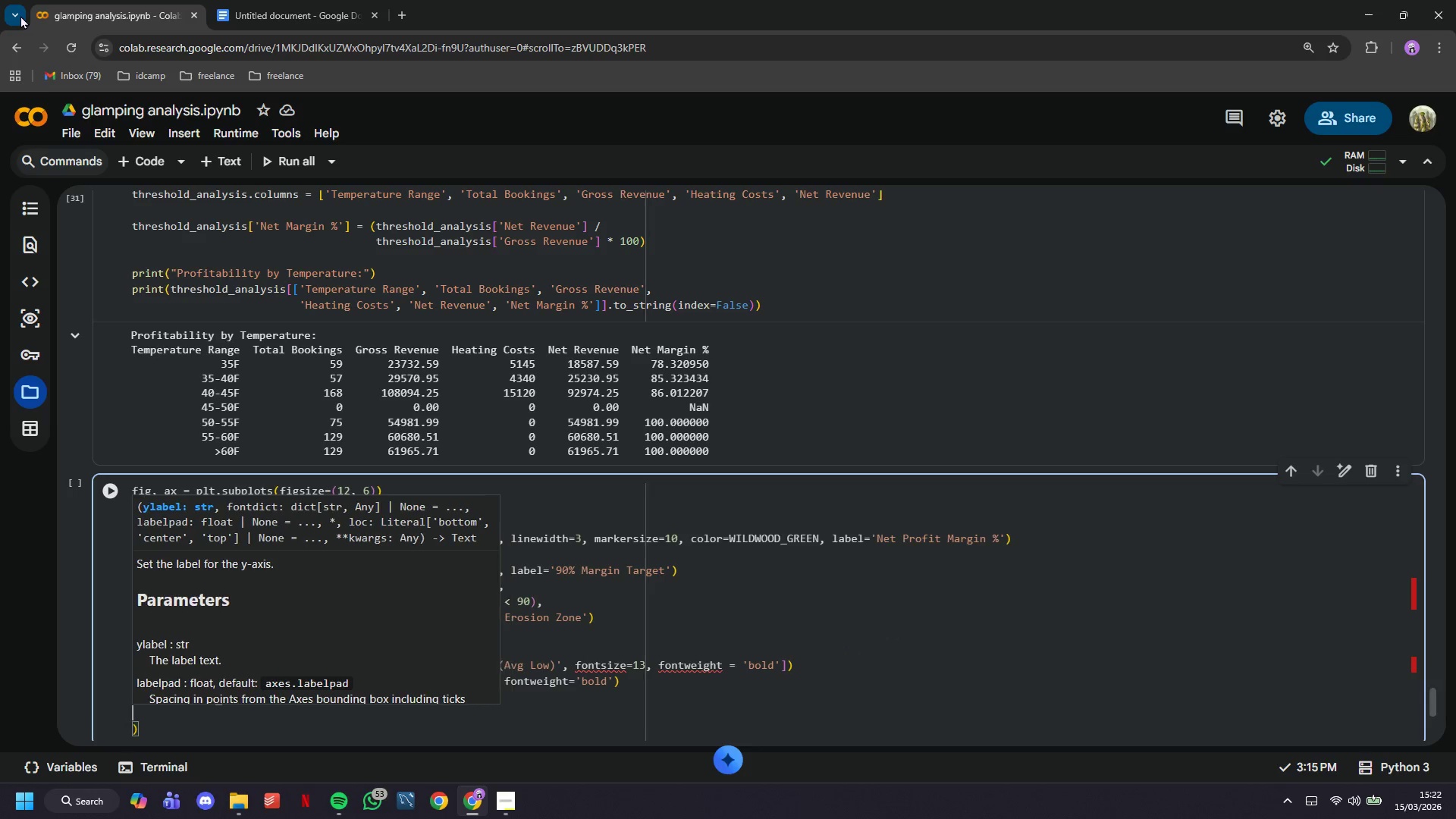 
key(Backspace)
 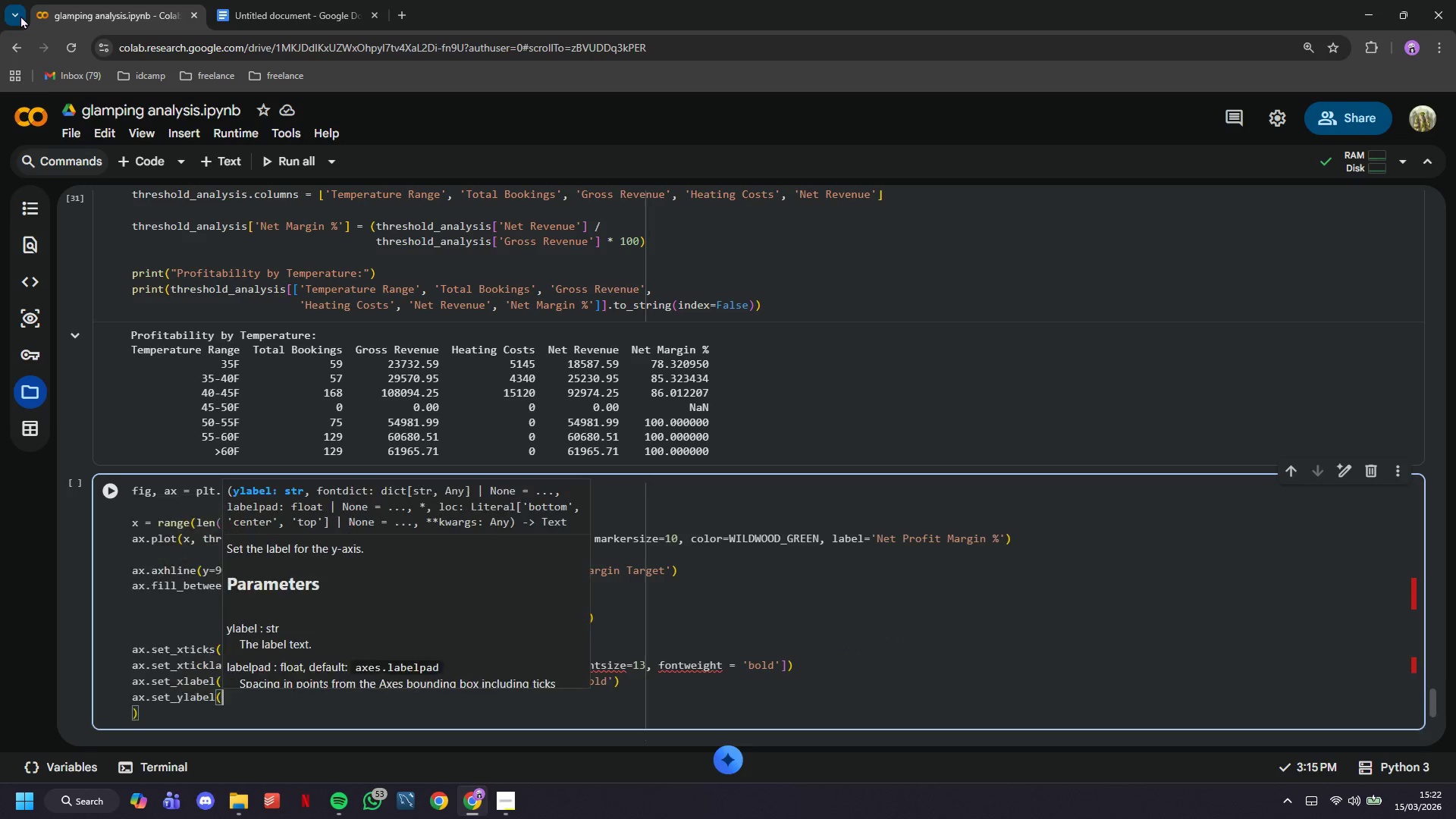 
key(Backspace)
 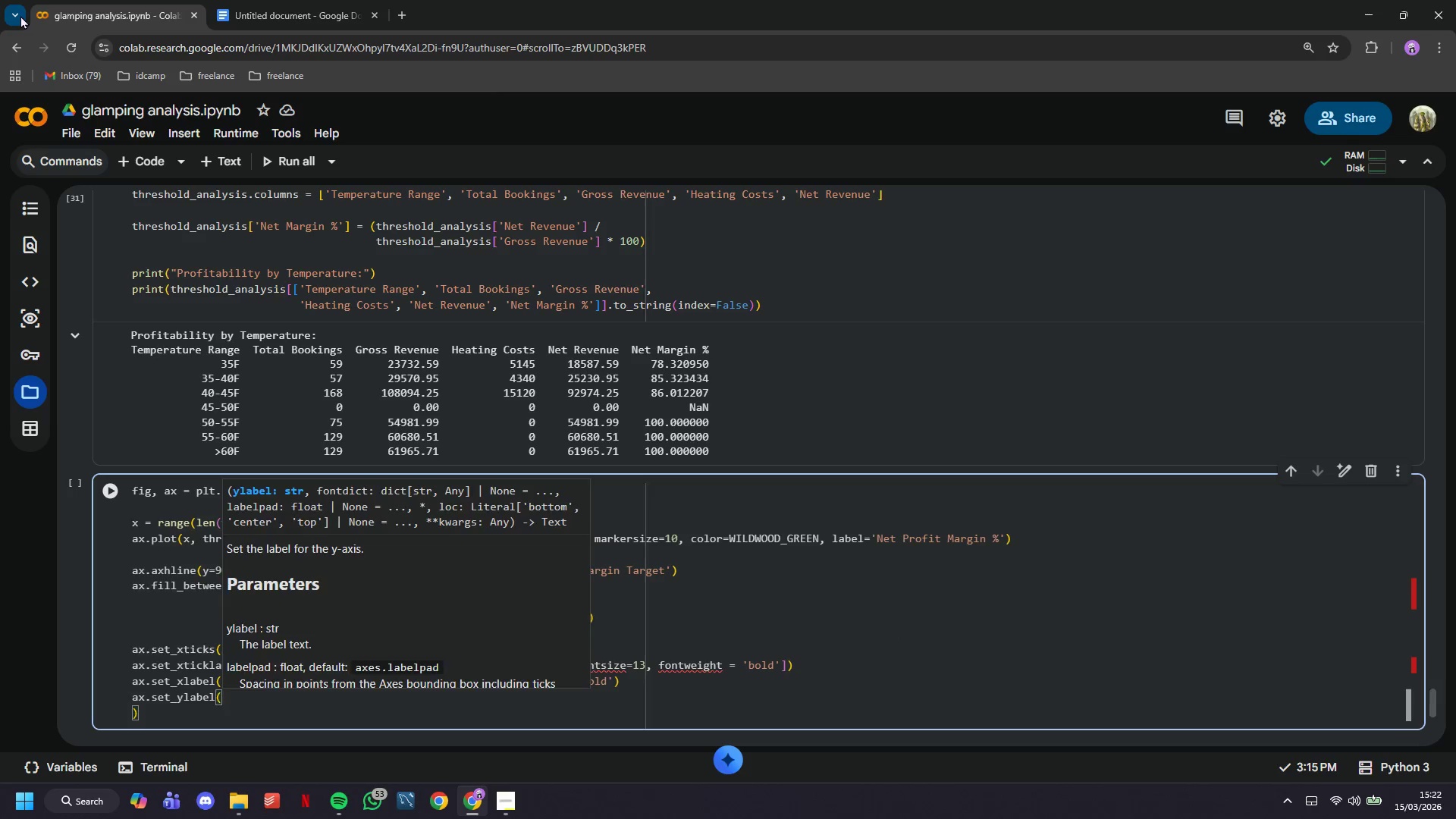 
key(ArrowRight)
 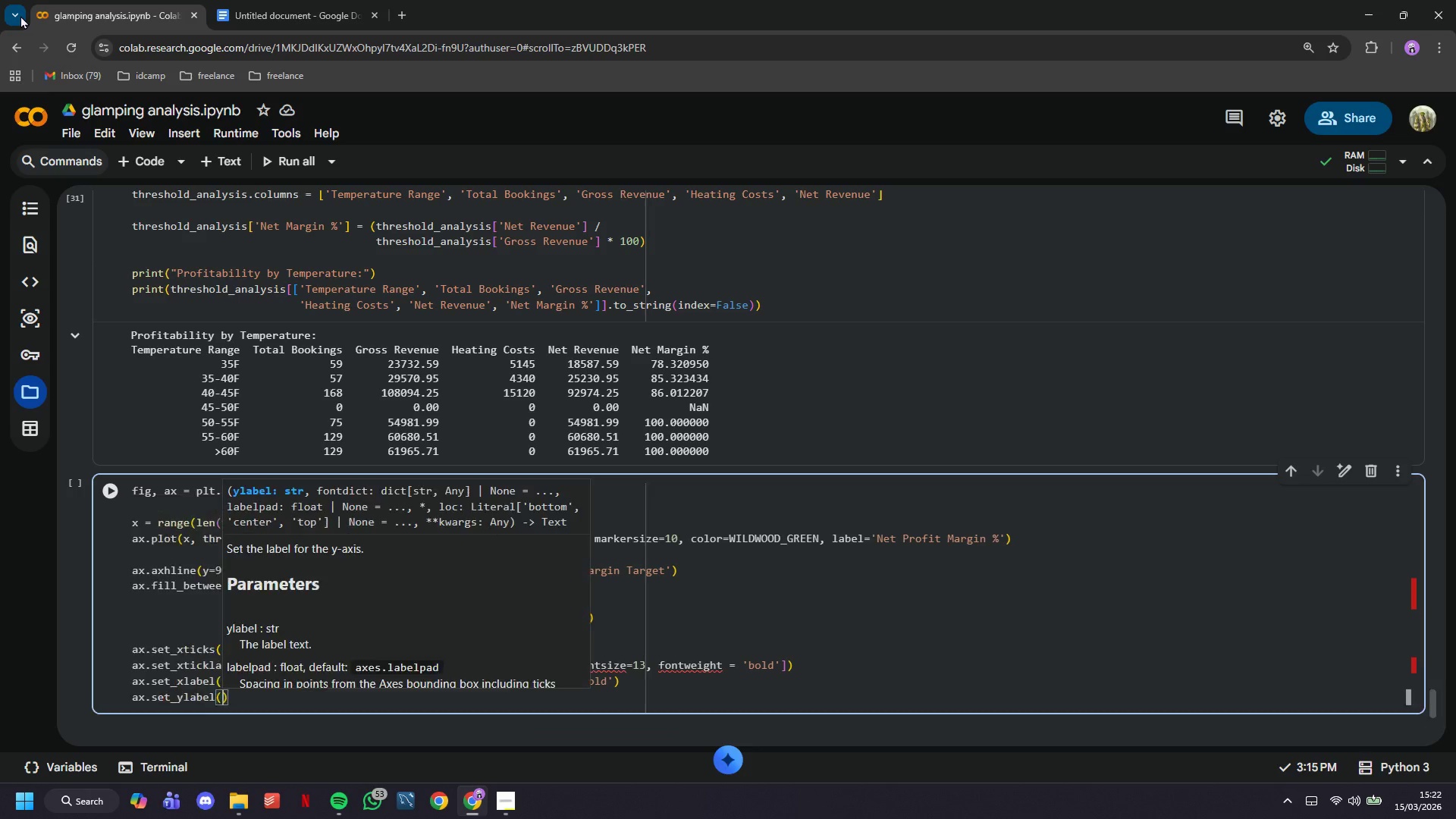 
key(Backspace)
type('Net Profit Maegin (%)
 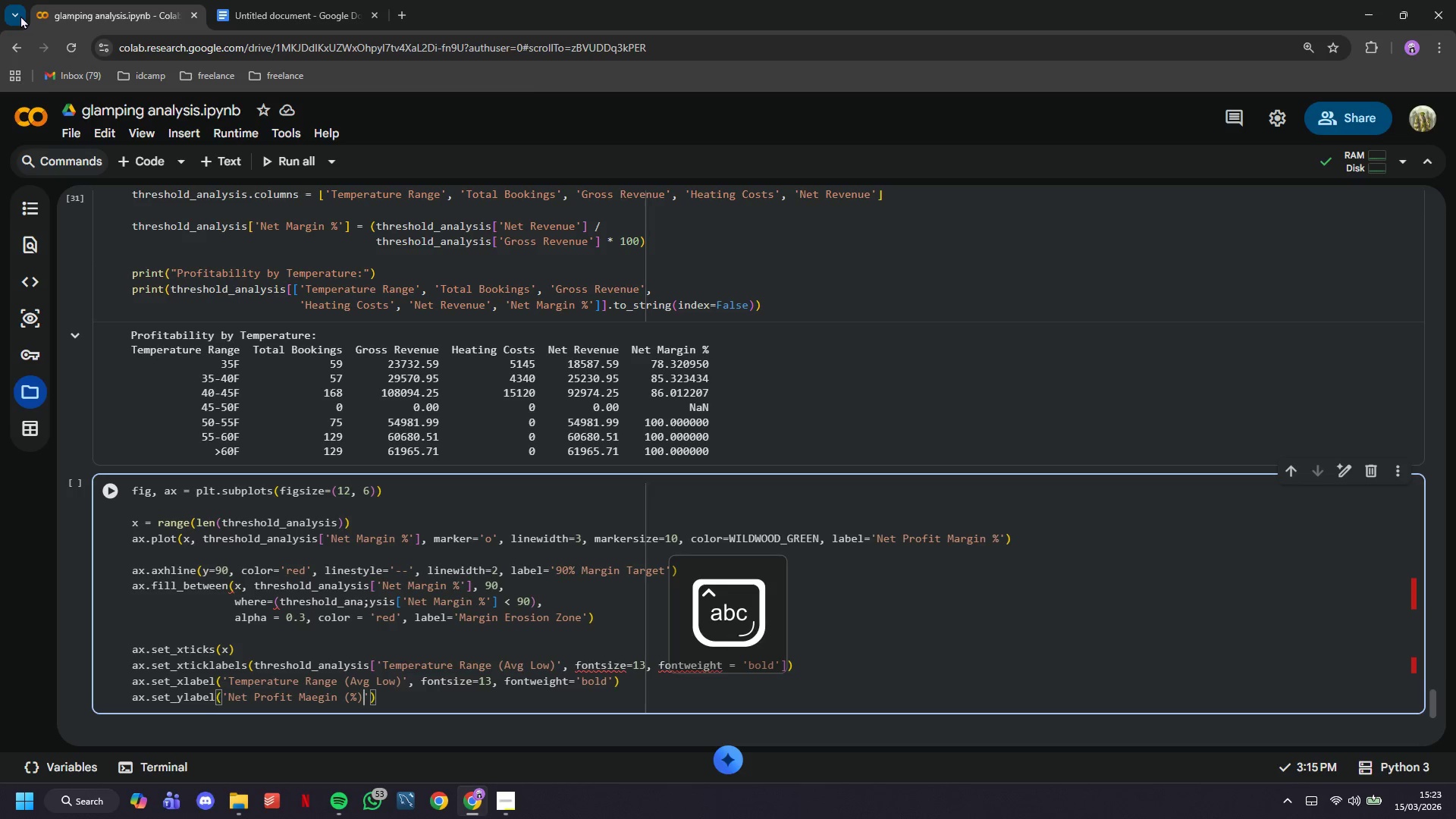 
 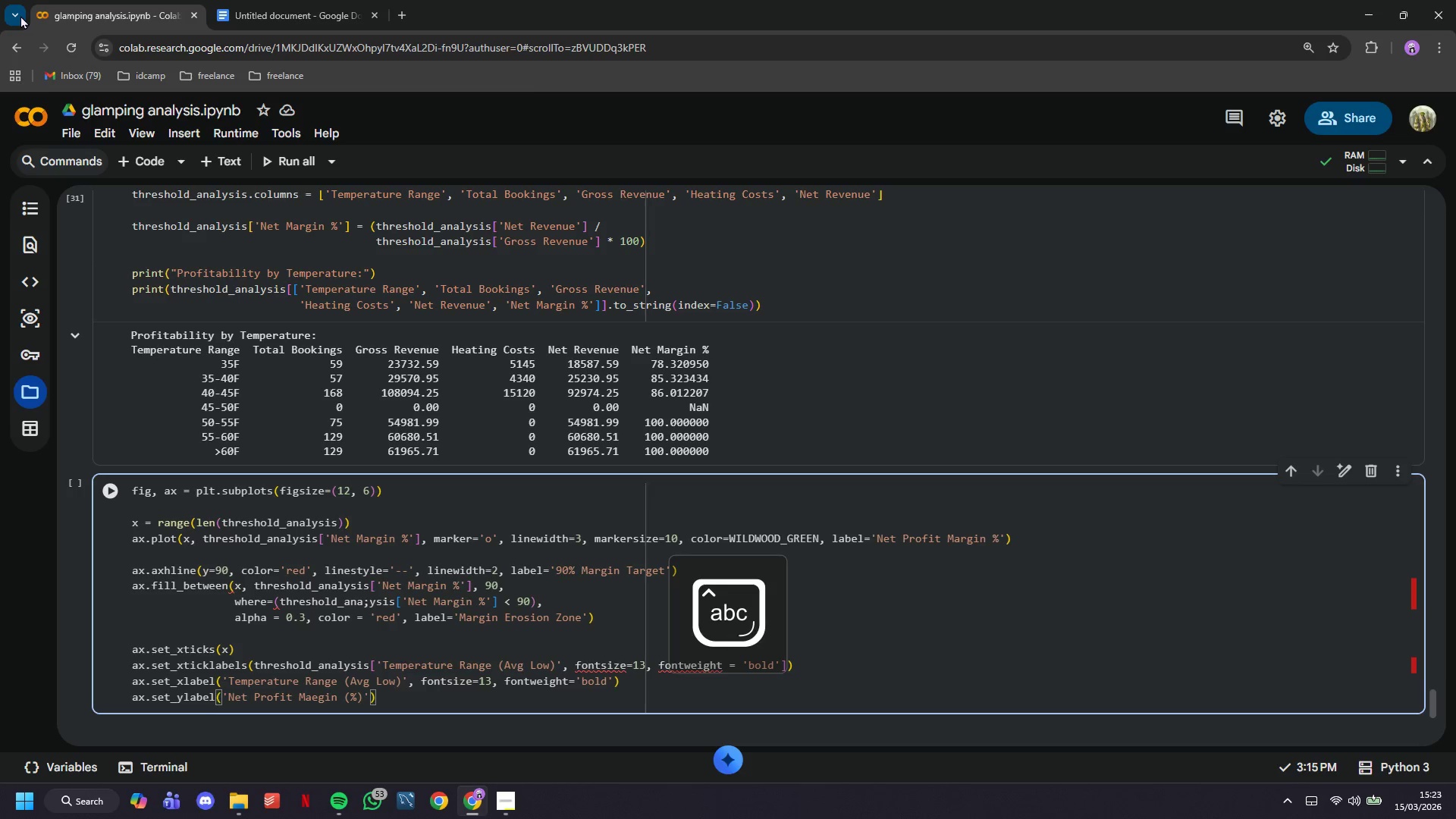 
key(ArrowRight)
 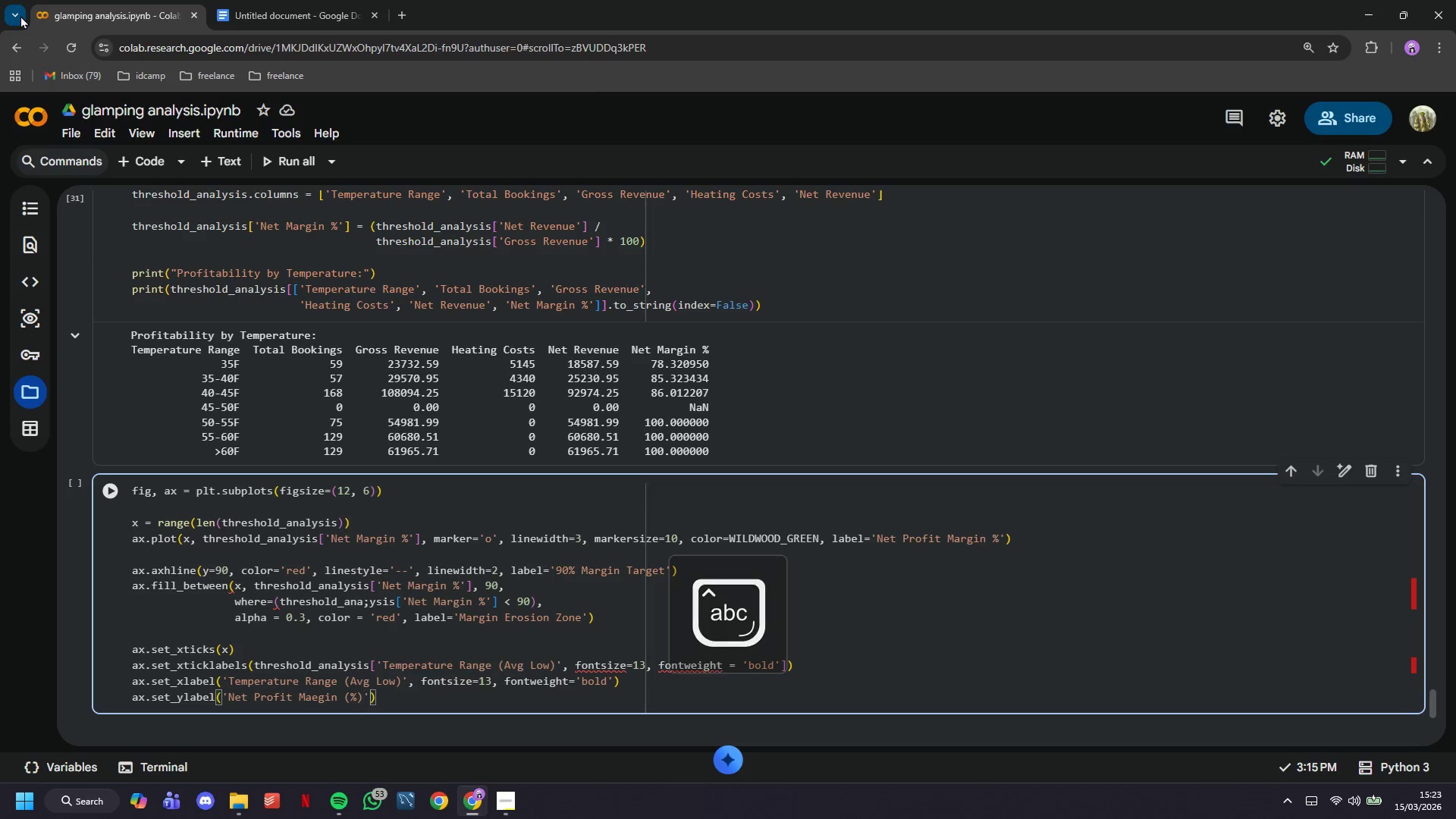 
key(ArrowRight)
 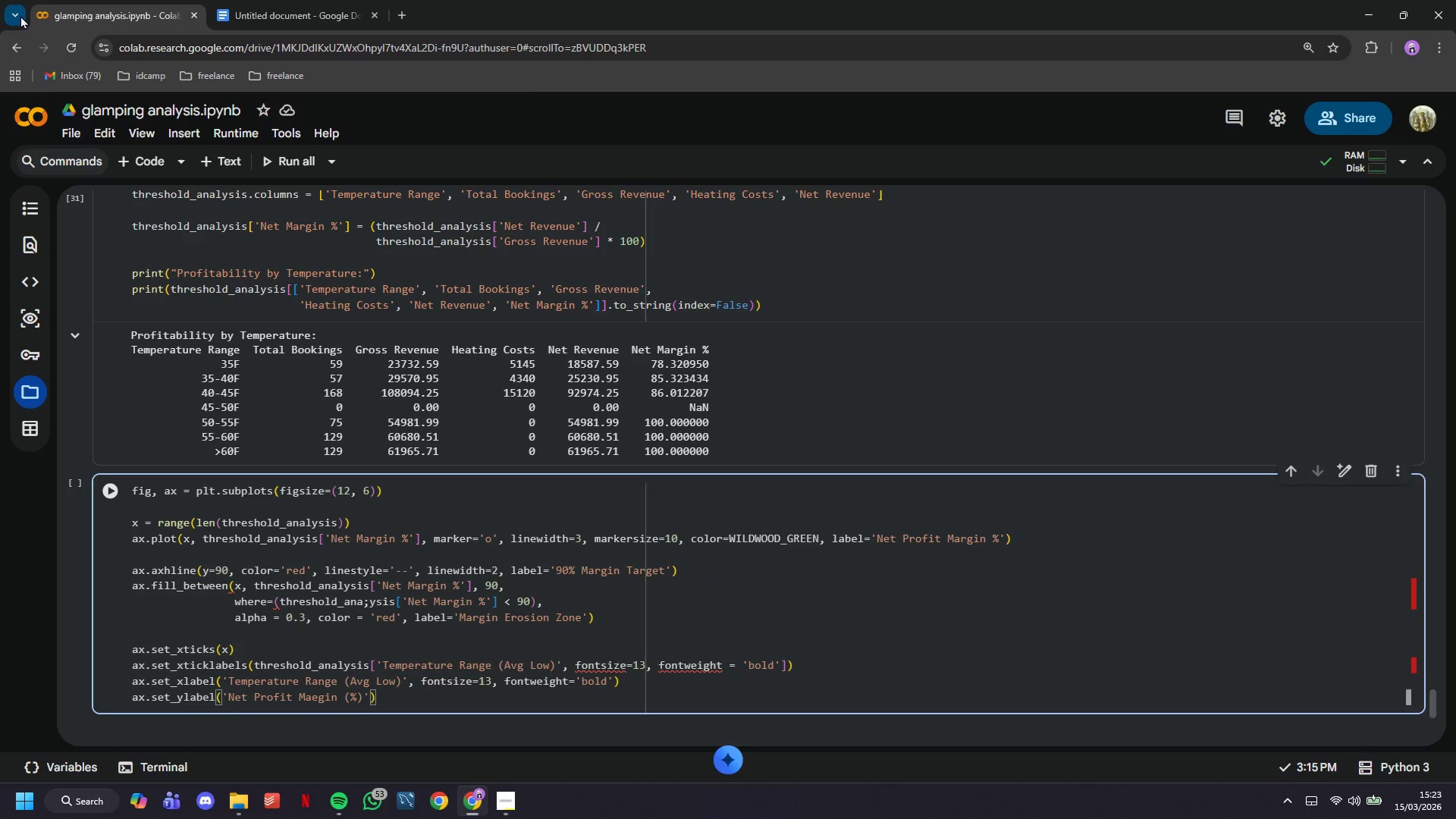 
type(, fontsize=13, fontweight='bold)
 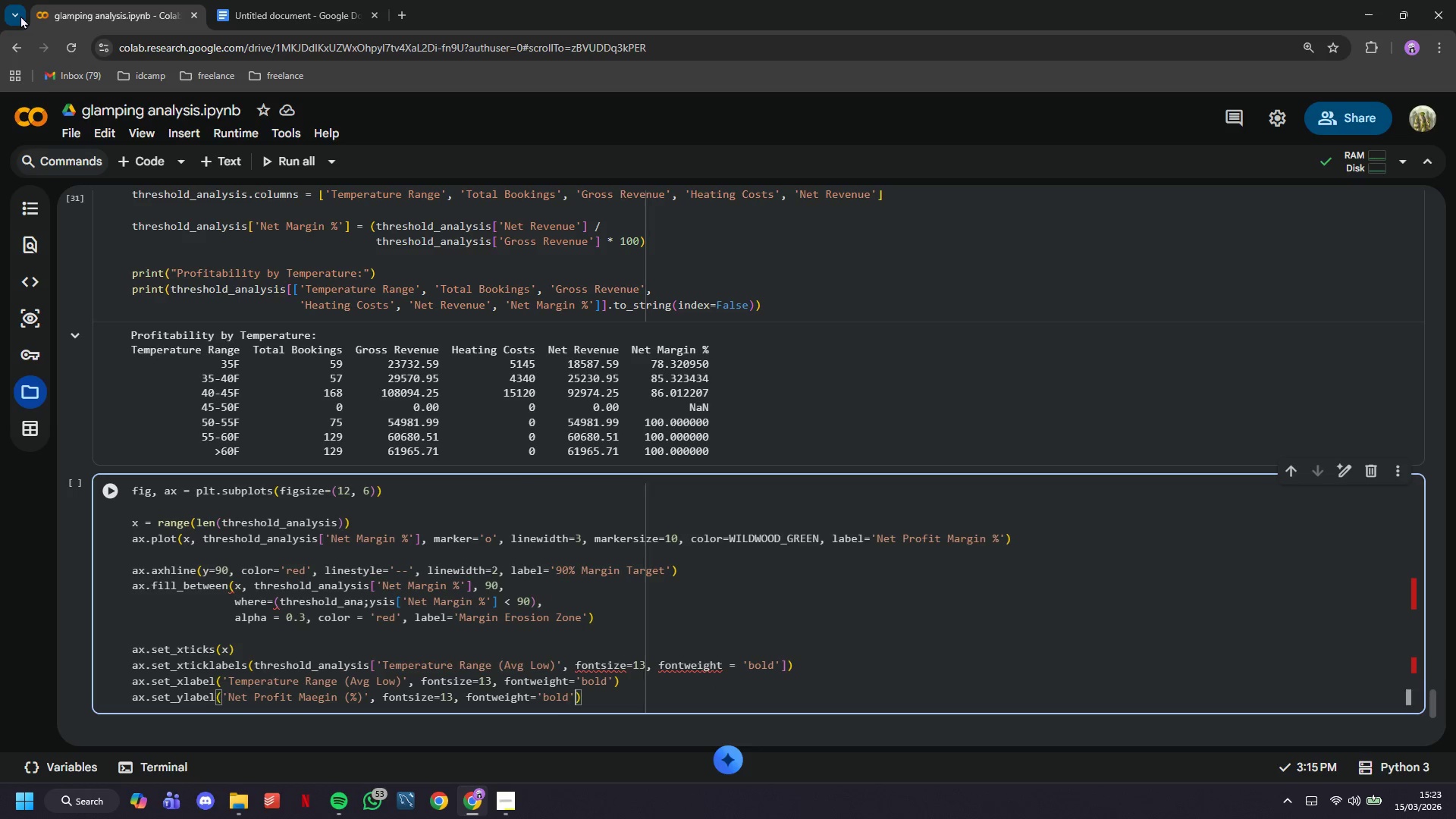 
key(ArrowRight)
 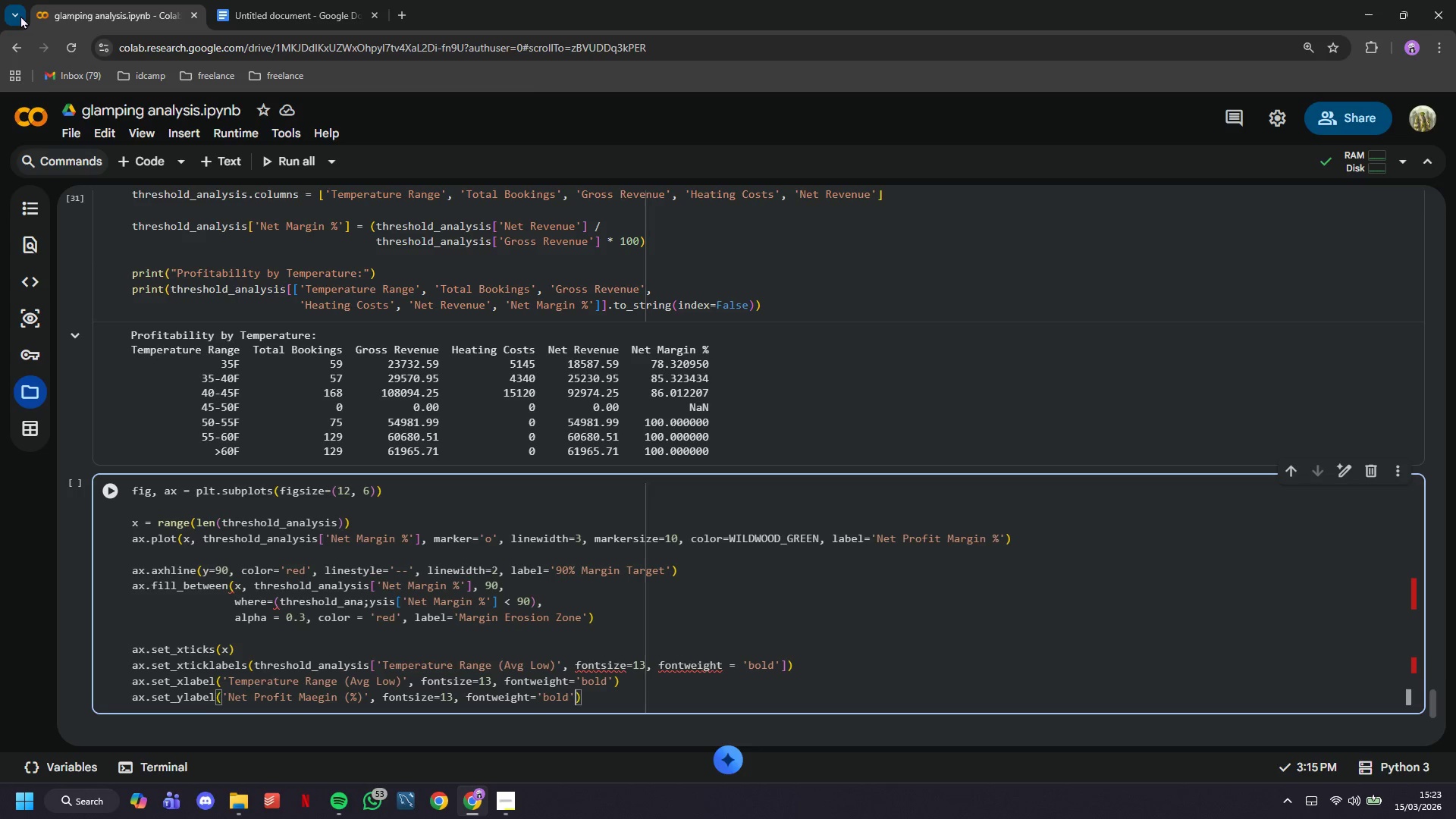 
key(ArrowRight)
 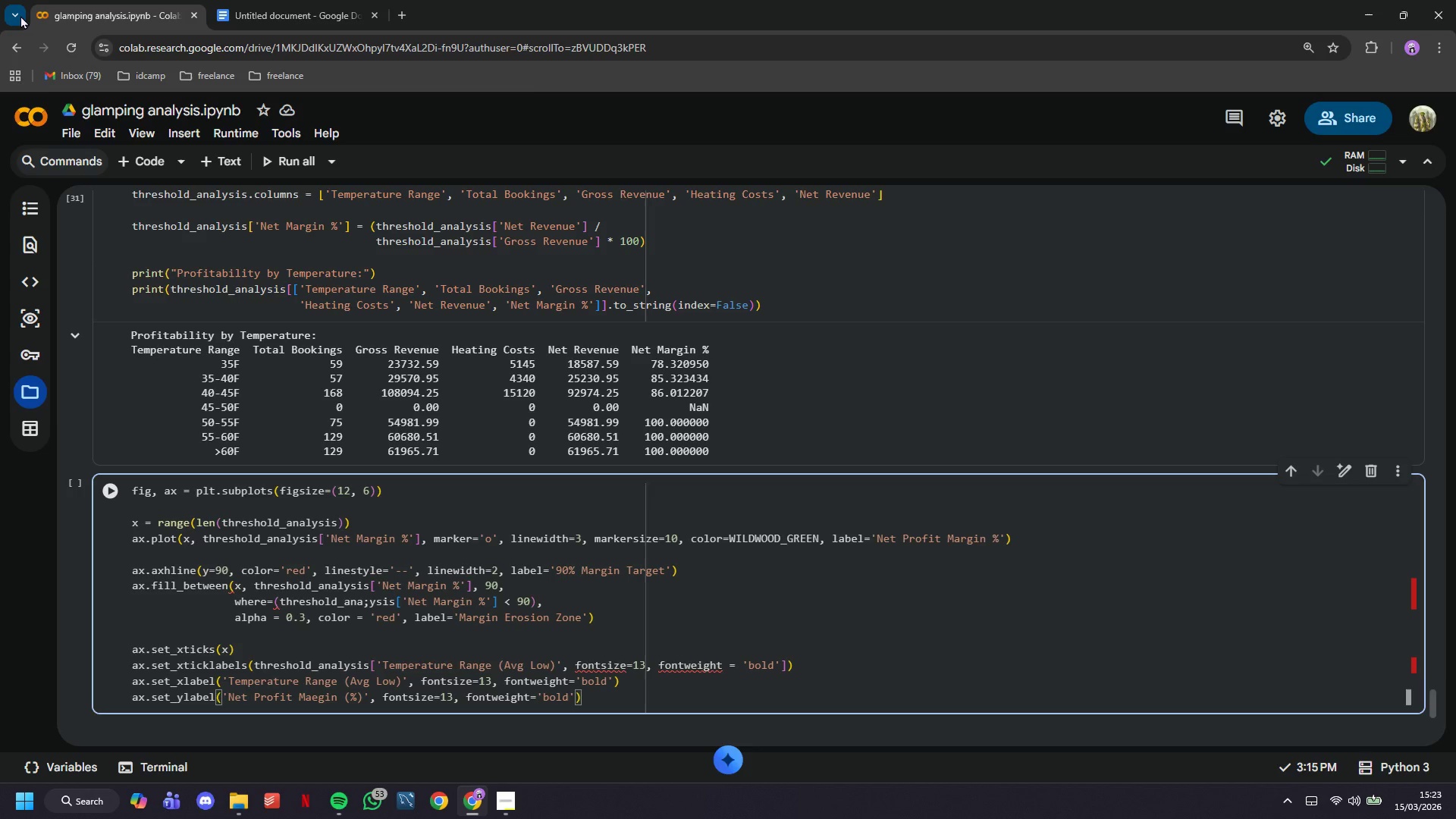 
key(Enter)
 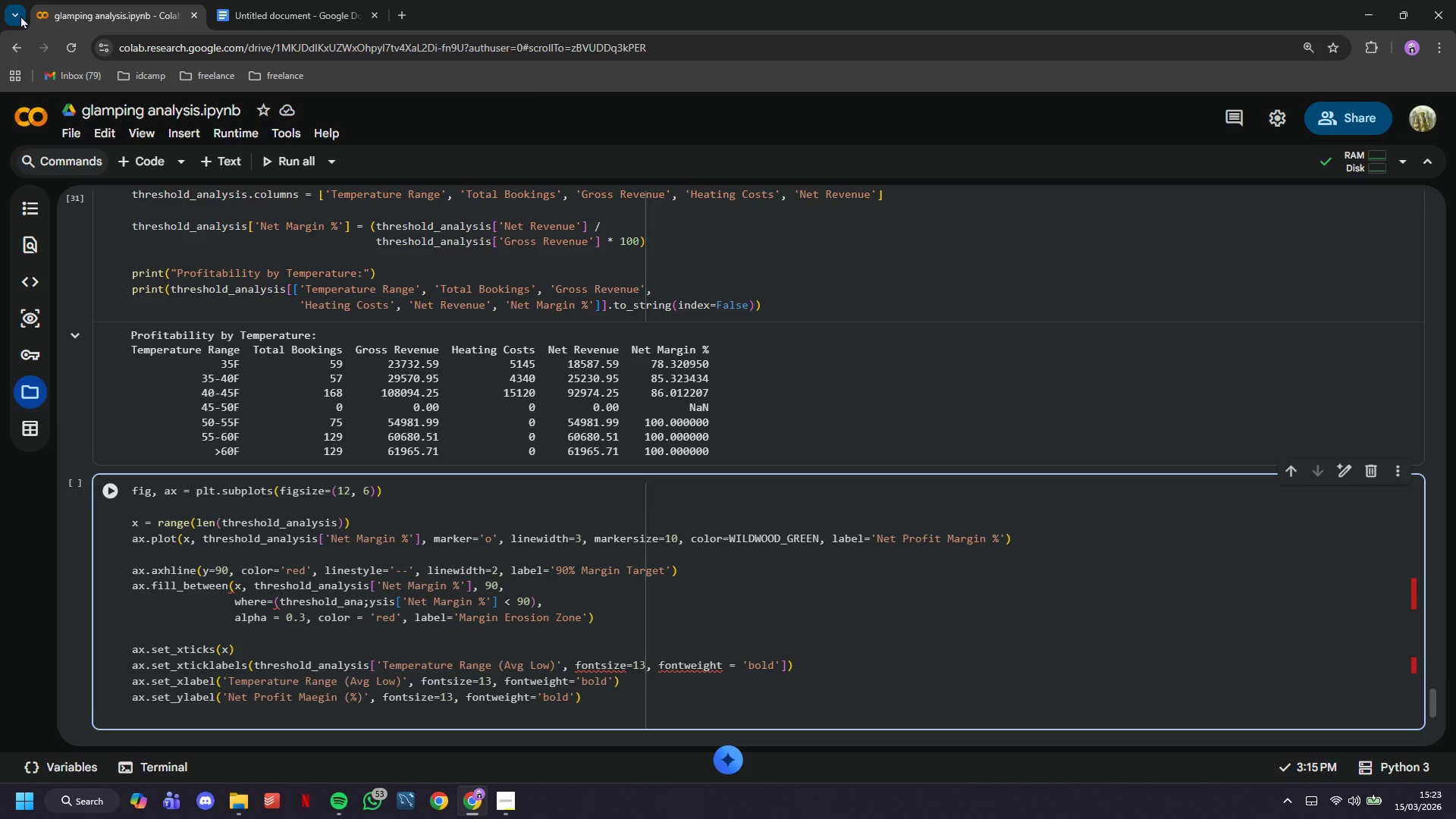 
type(ax.set_title('TEMPERATURE THRESHOLD: Where Heating Costs Erode Margins)
 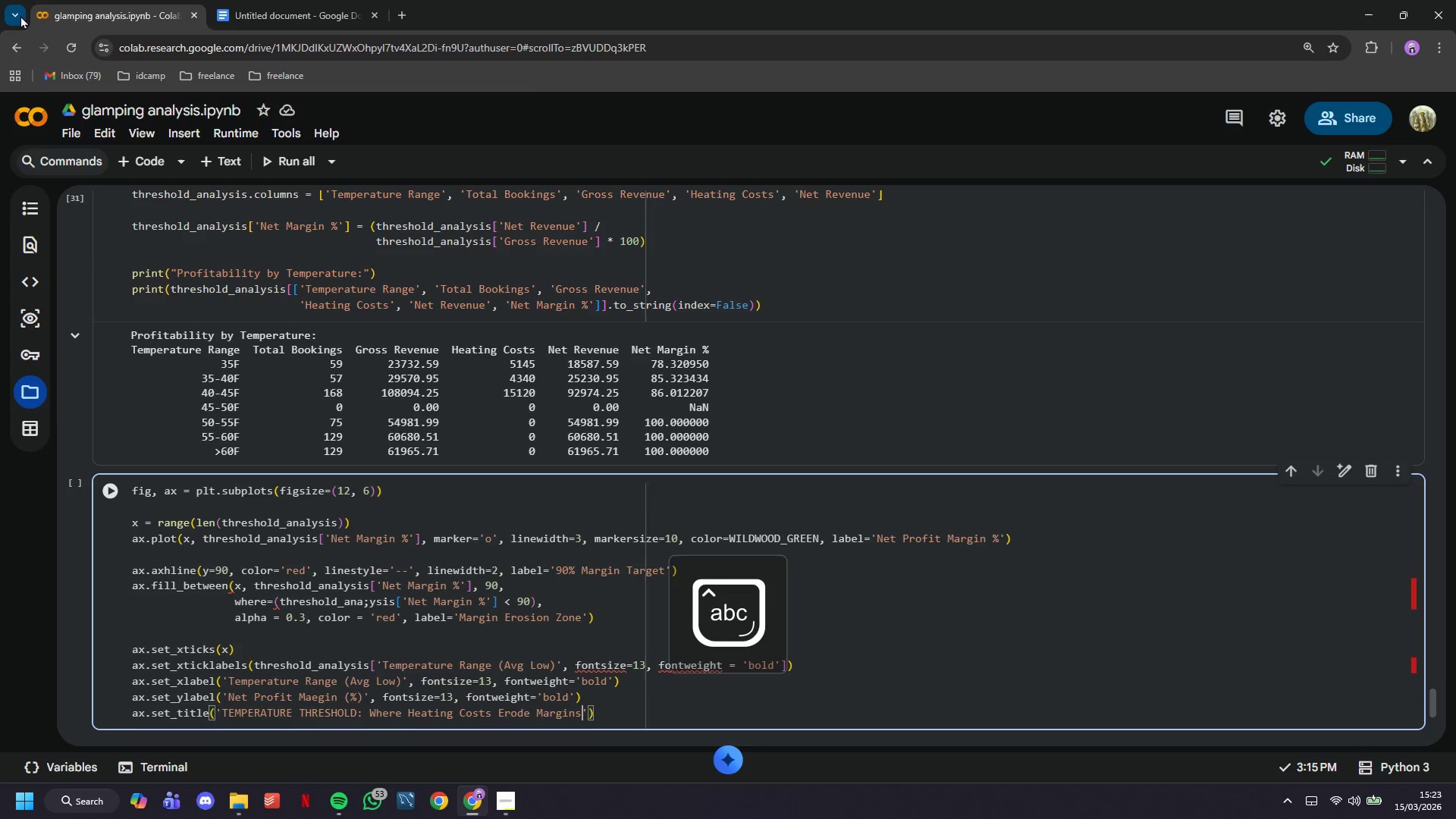 
key(ArrowRight)
 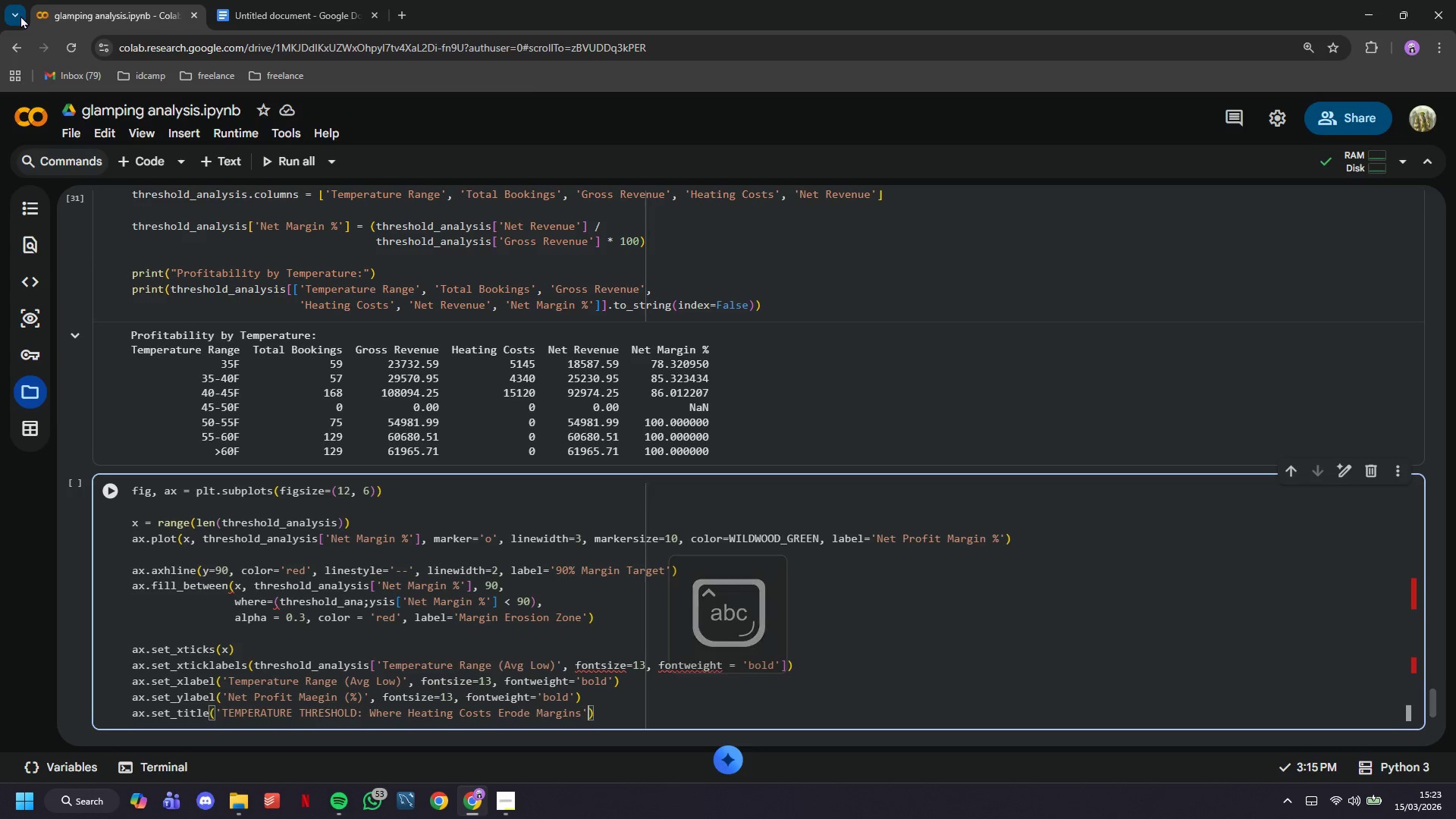 
key(Space)
 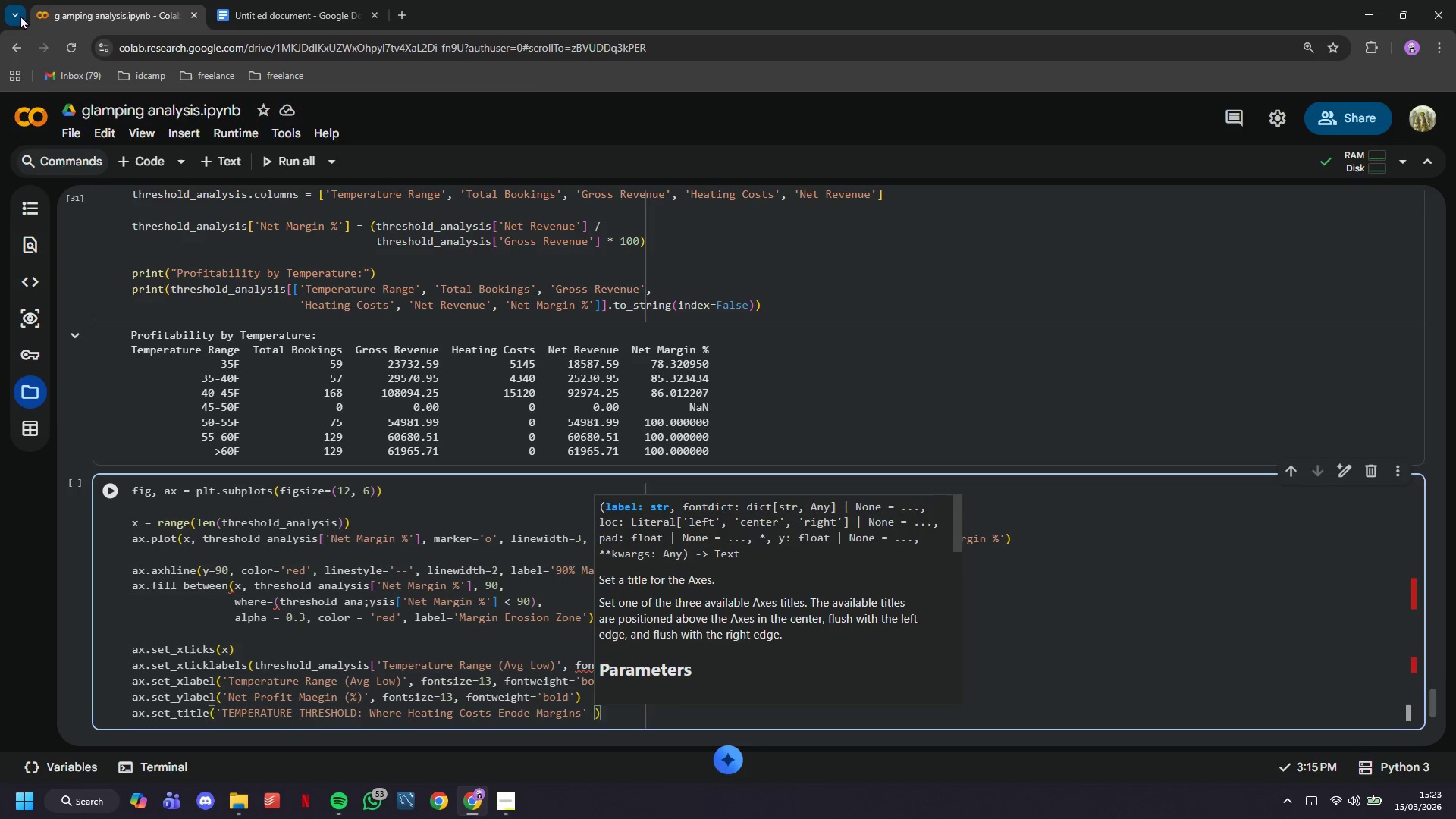 
key(ArrowLeft)
 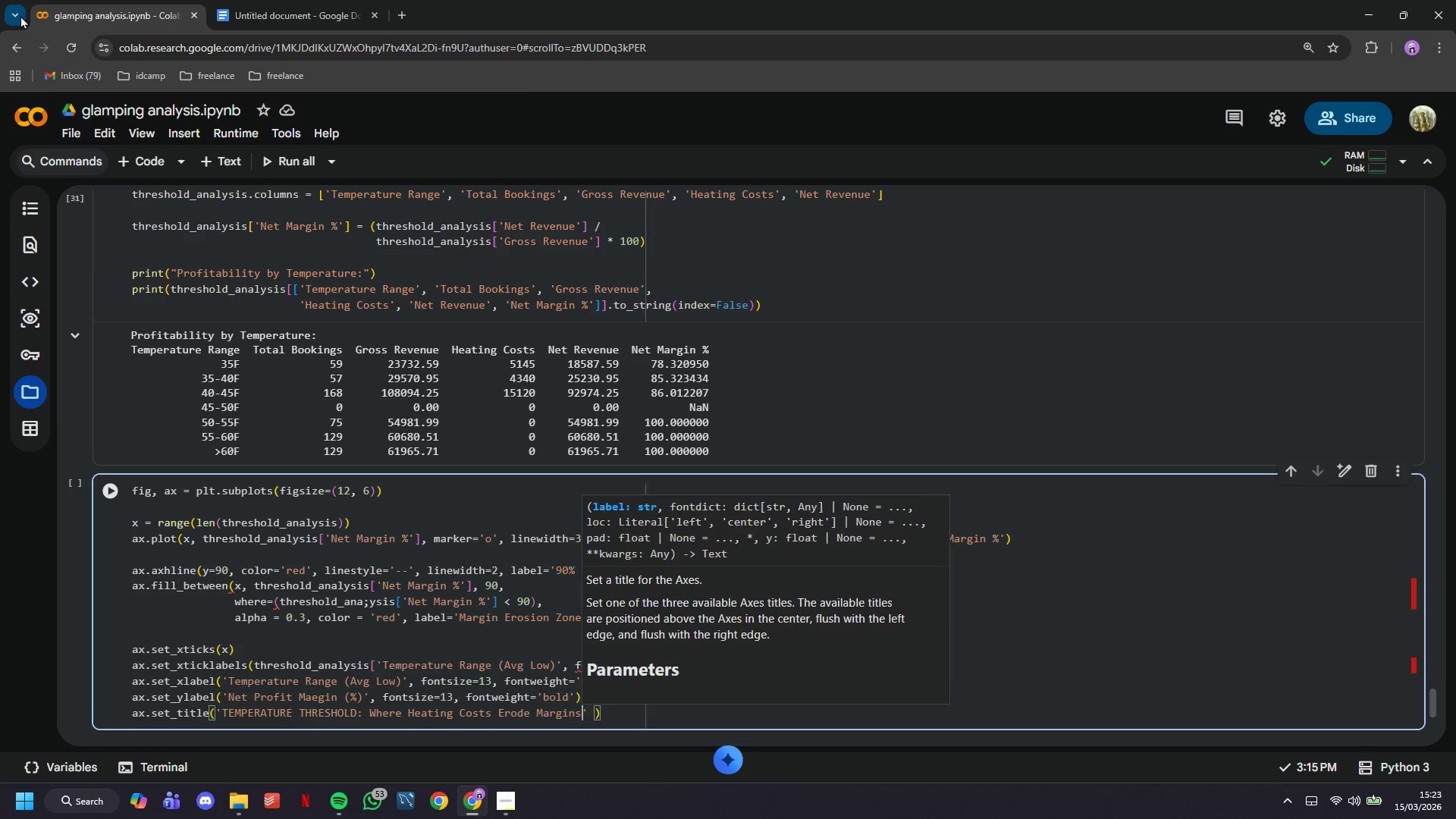 
key(ArrowLeft)
 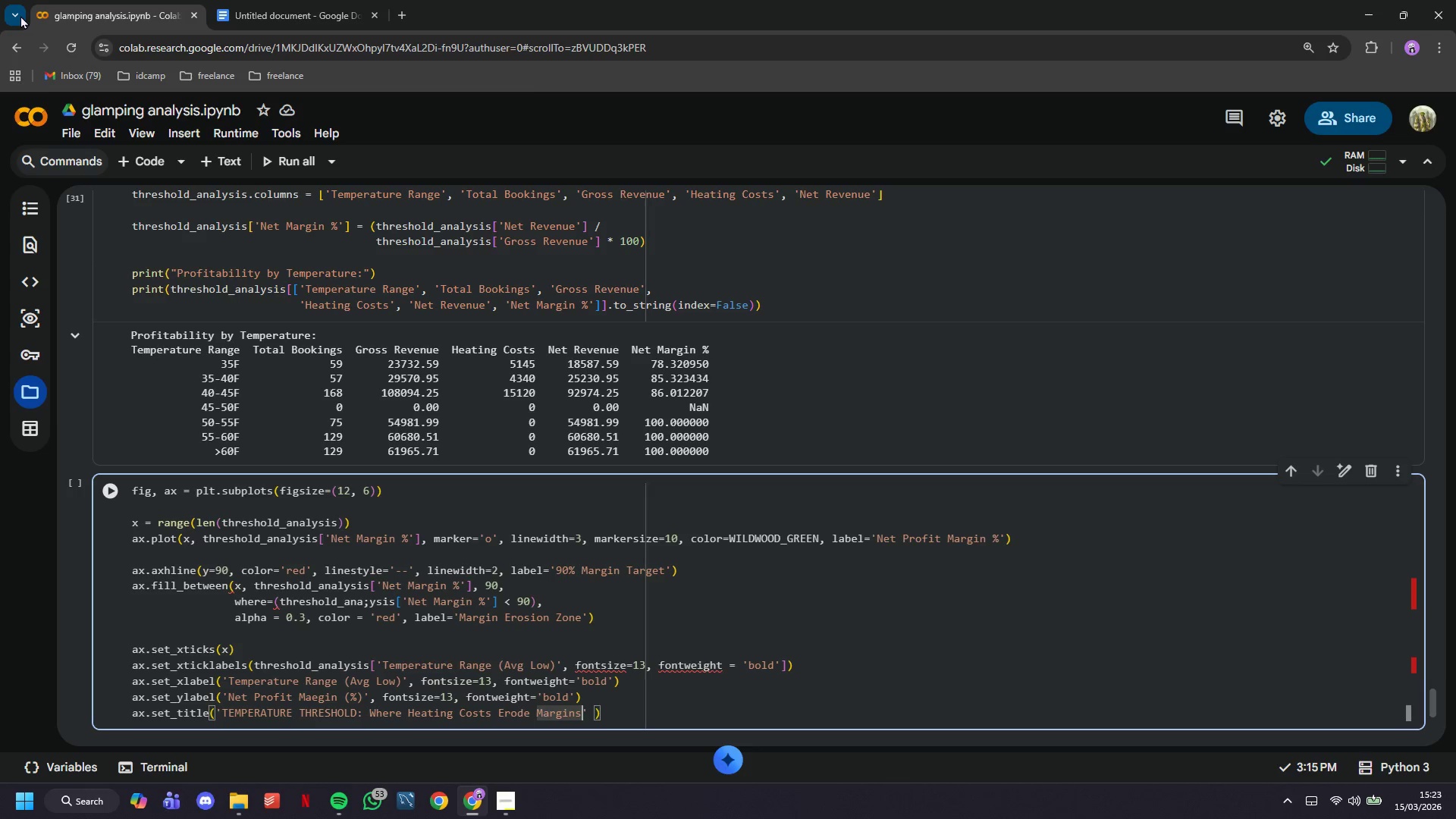 
key(Backslash)
 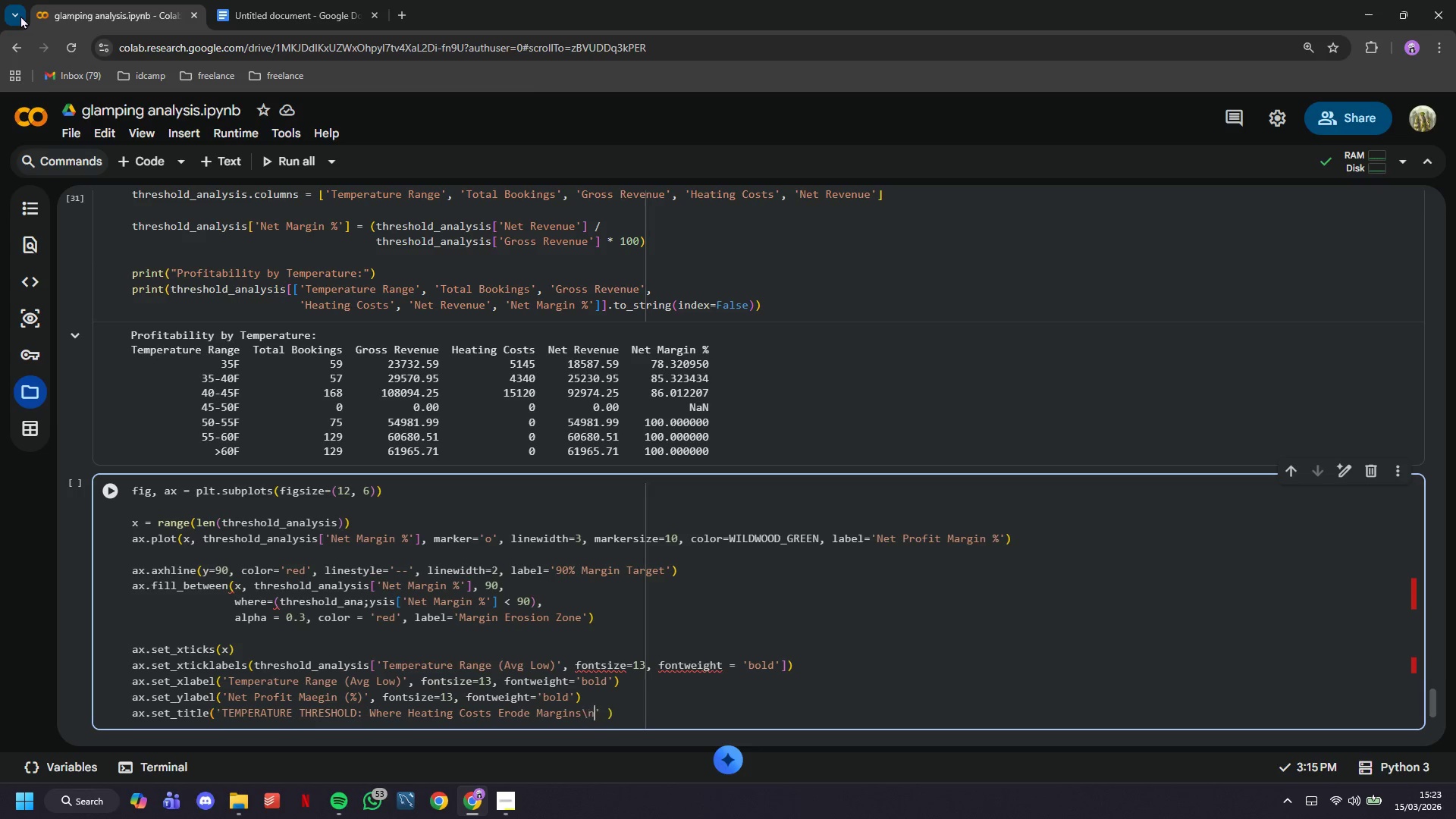 
key(N)
 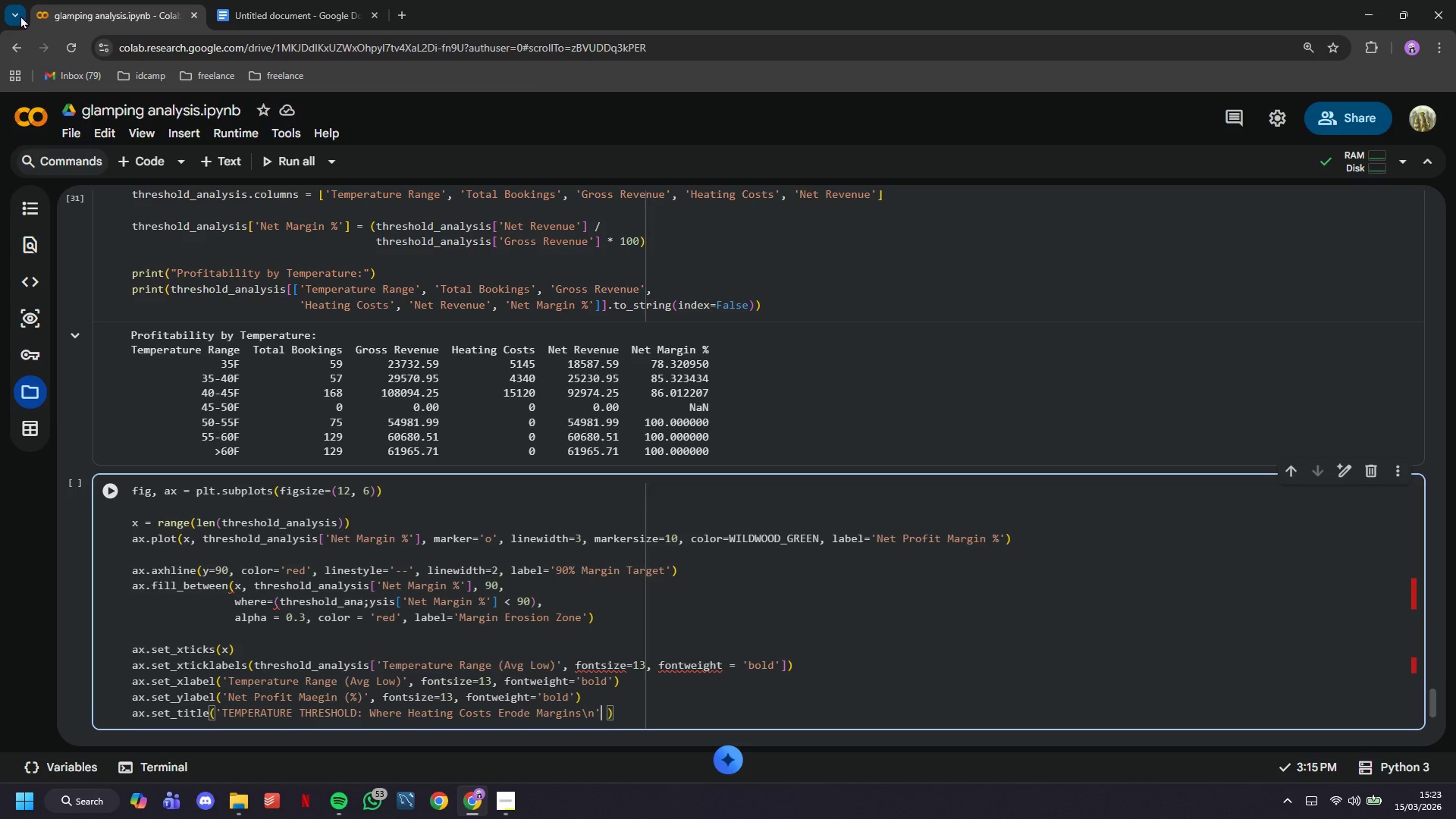 
key(ArrowRight)
 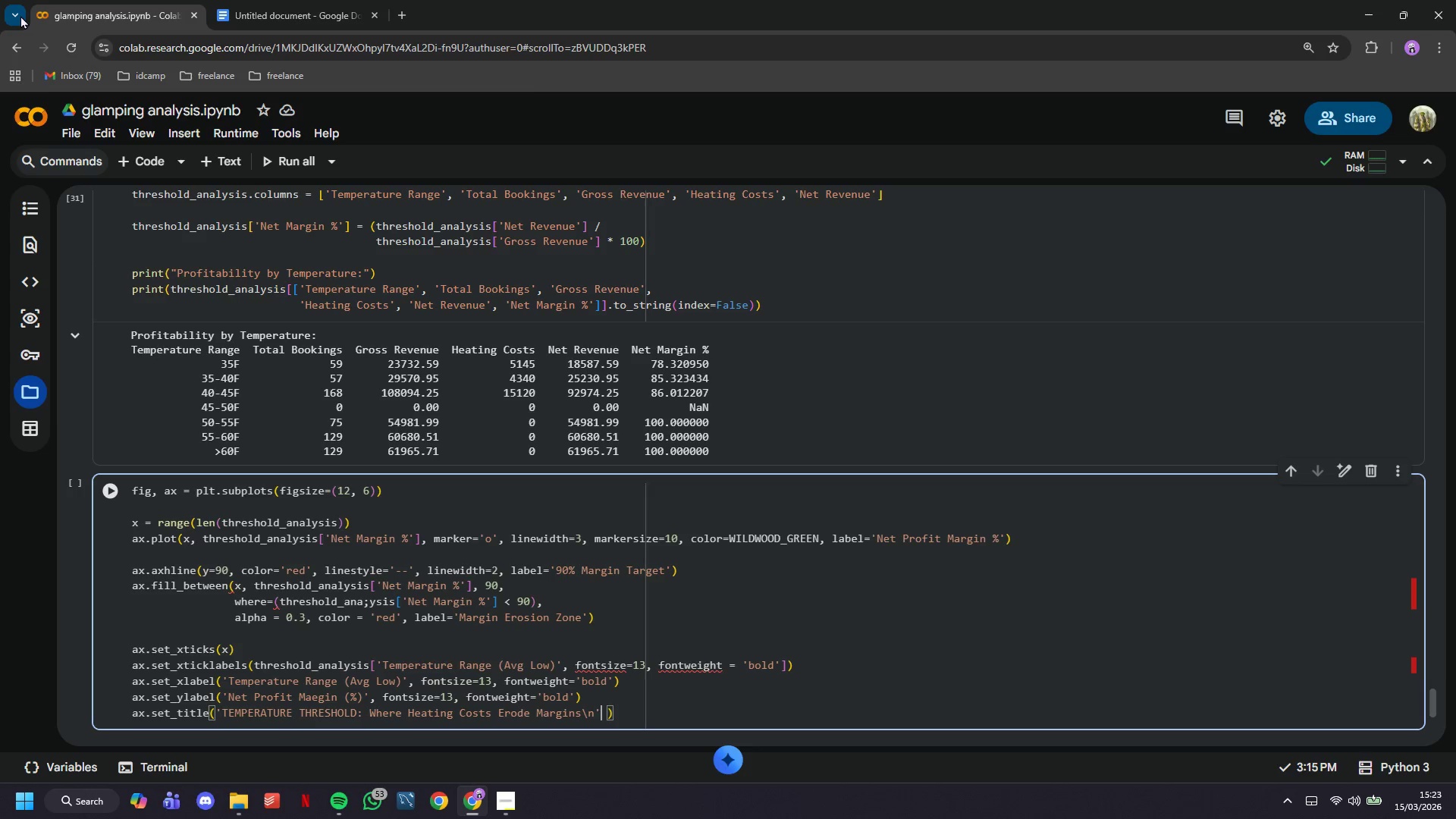 
type( + 'Glamping Propertu)
key(Backspace)
type(ies Only)
 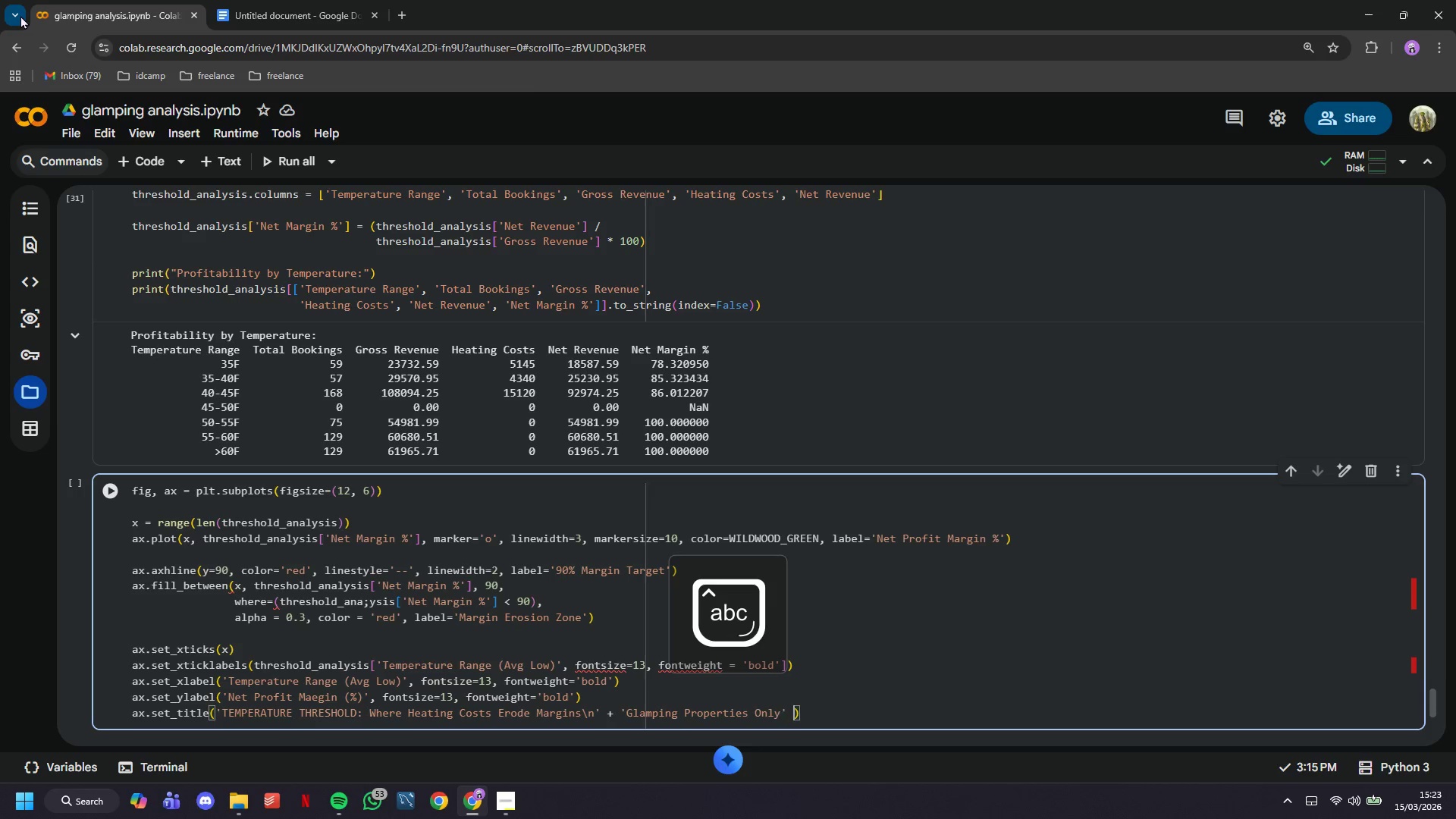 
 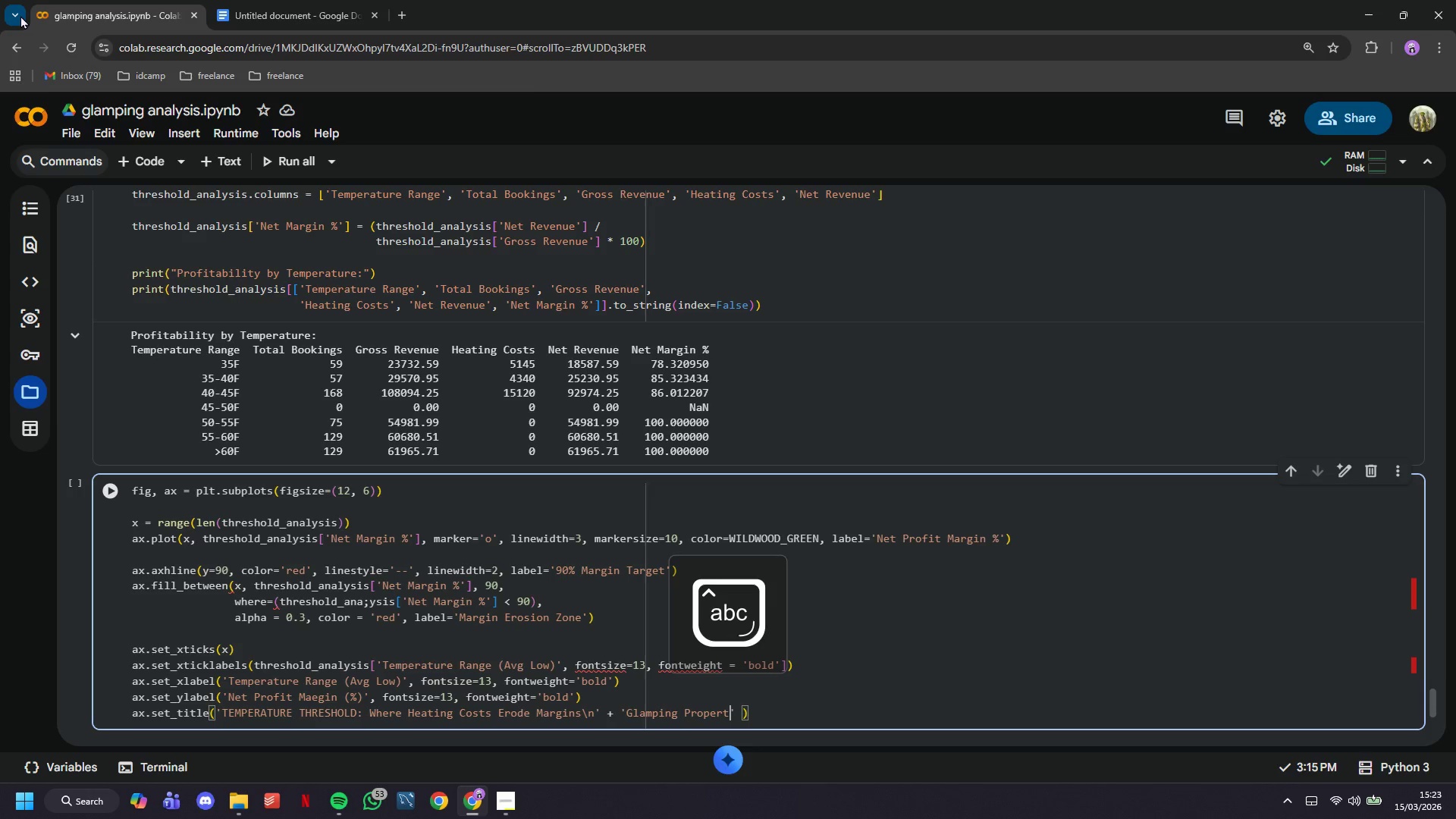 
key(ArrowRight)
 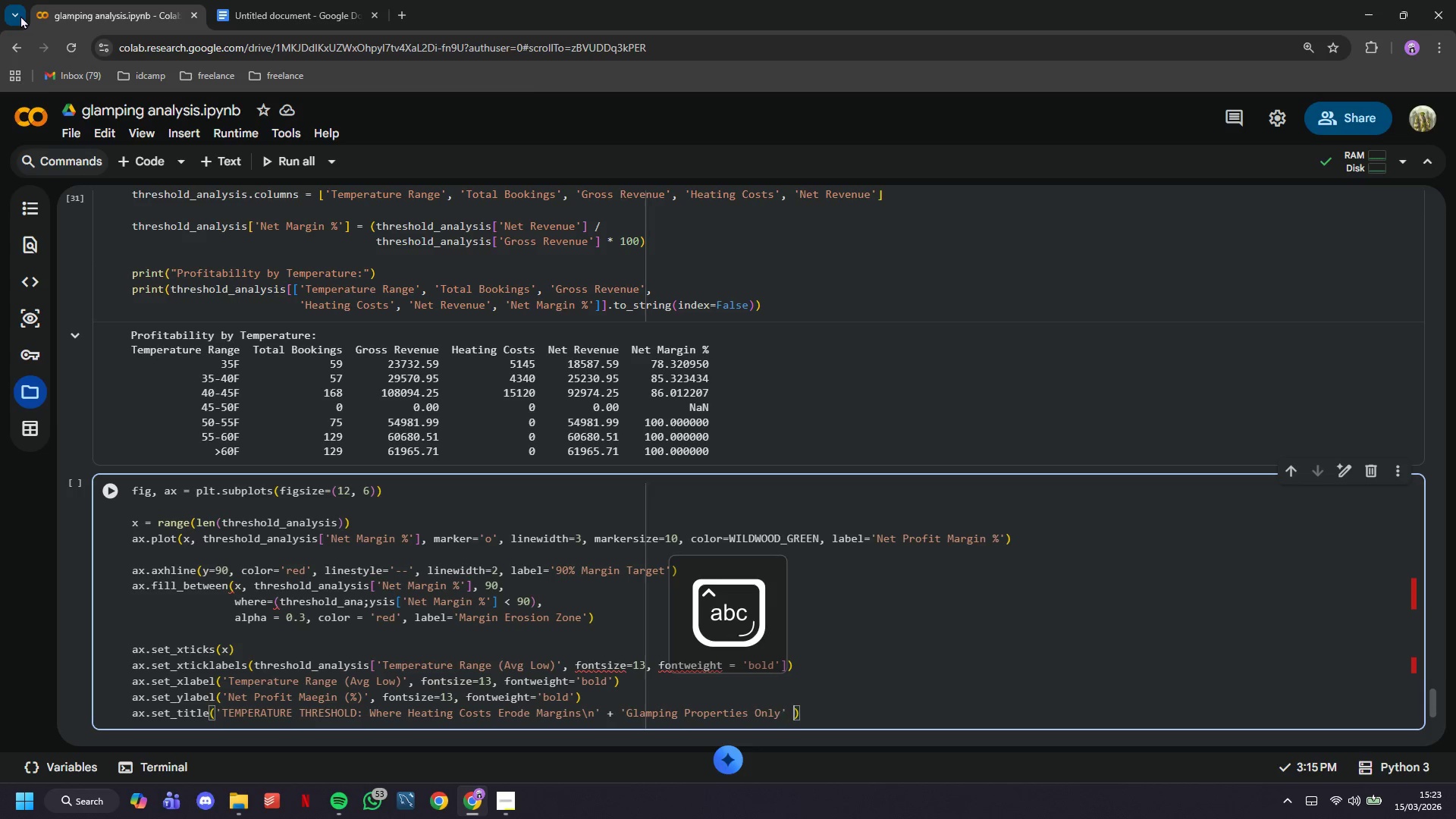 
key(ArrowRight)
 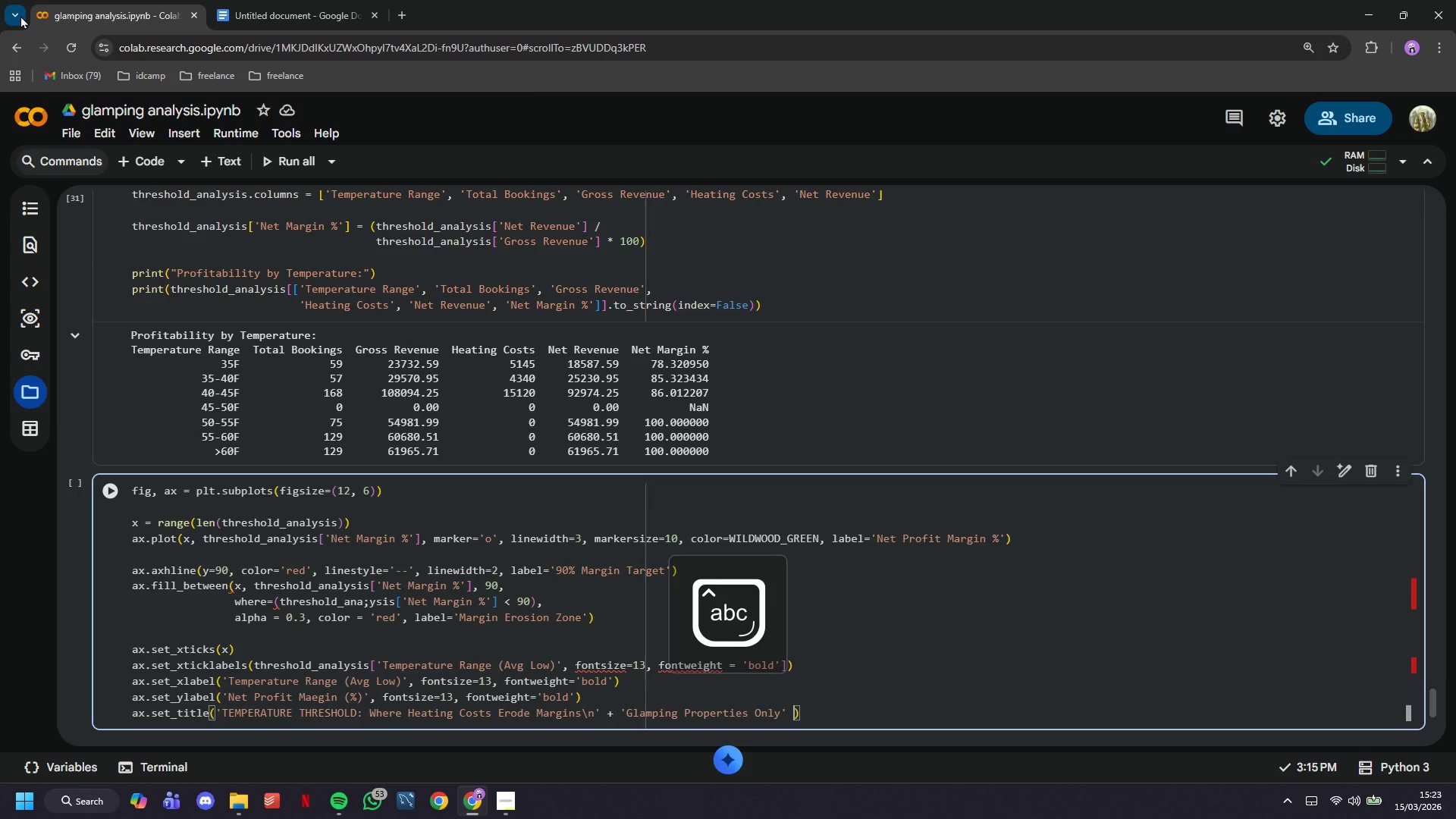 
key(Backspace)
type(, fontsize=16, fontweight='bold)
 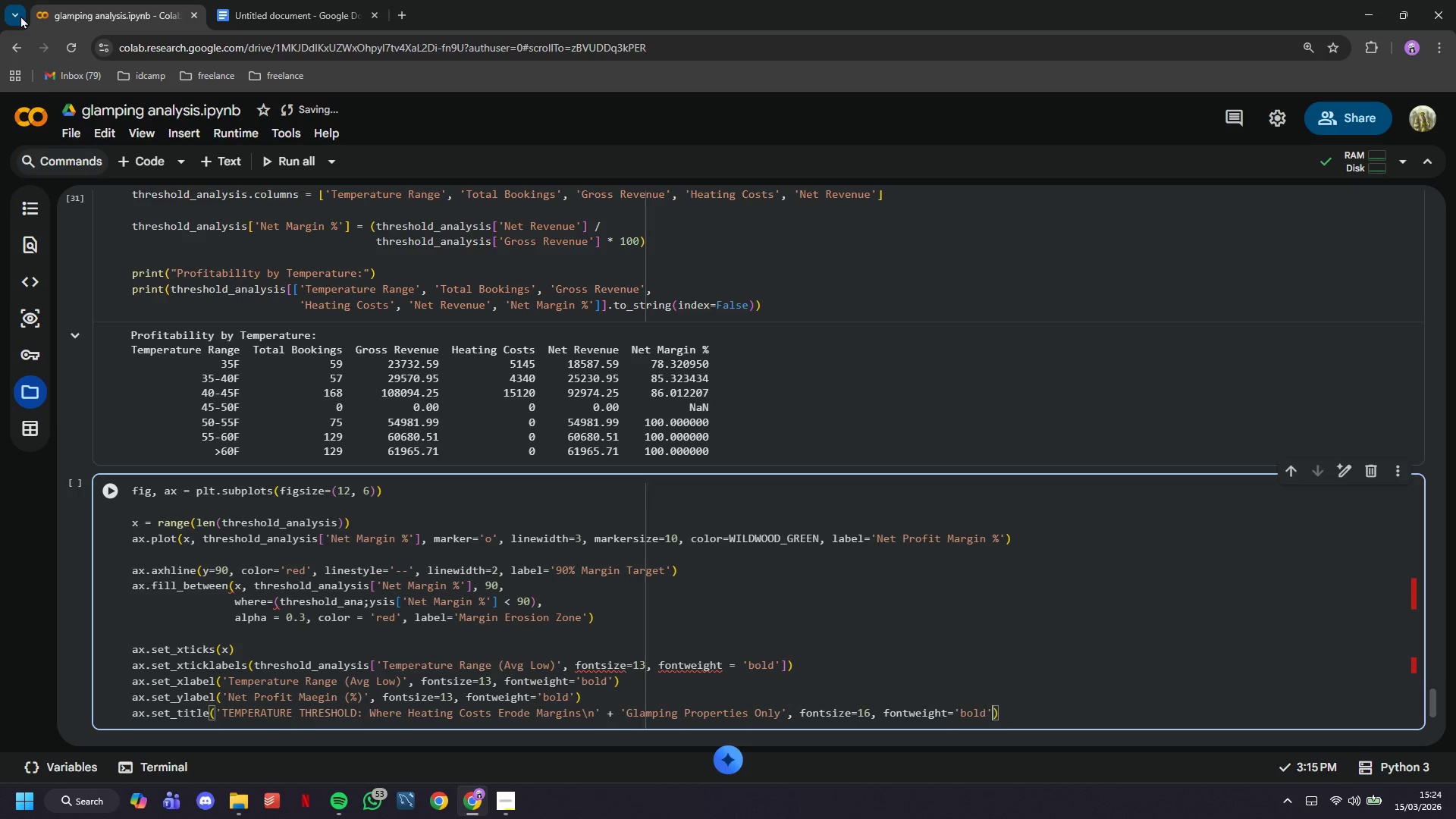 
key(ArrowRight)
 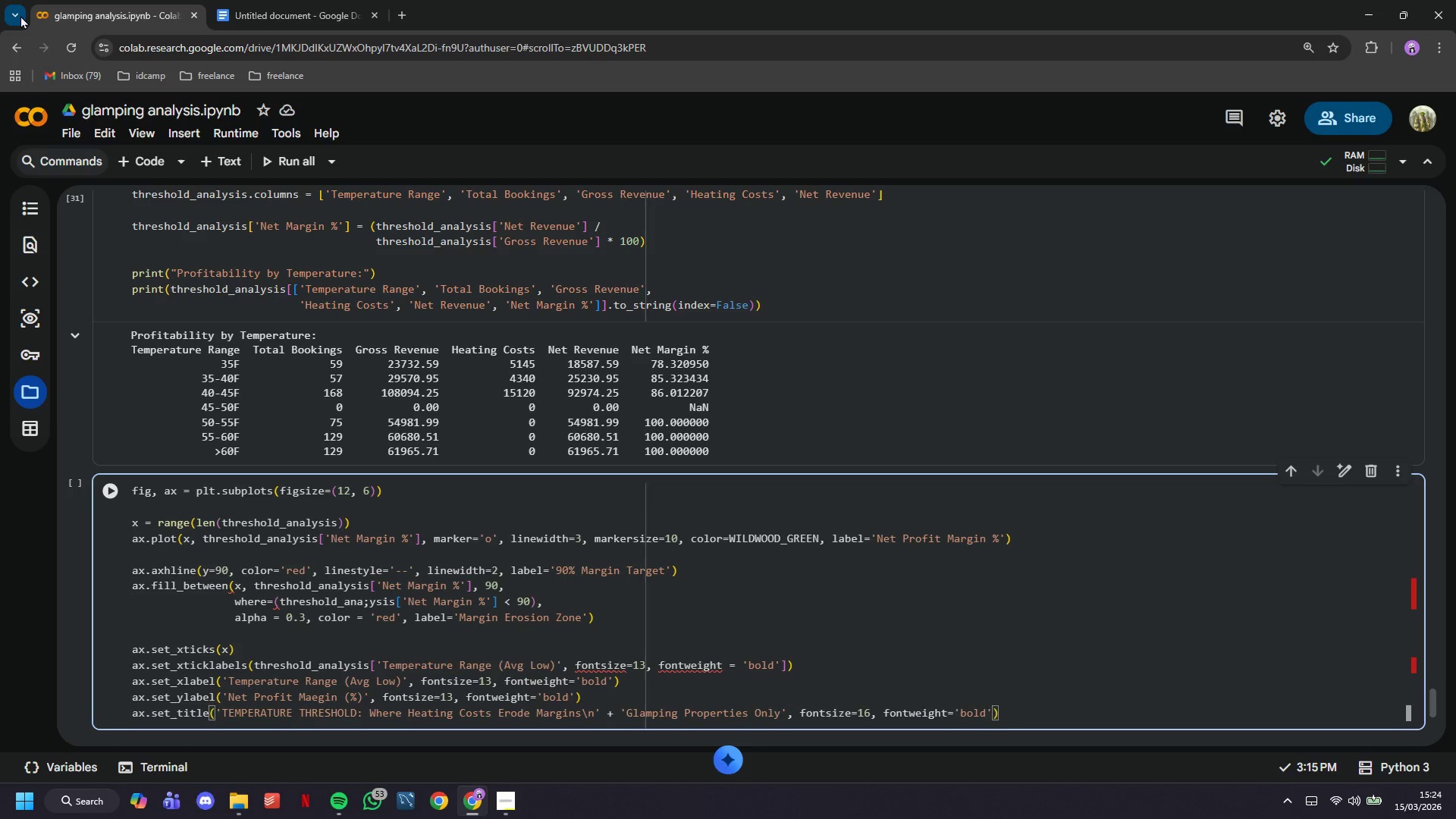 
type(, pad=20)
 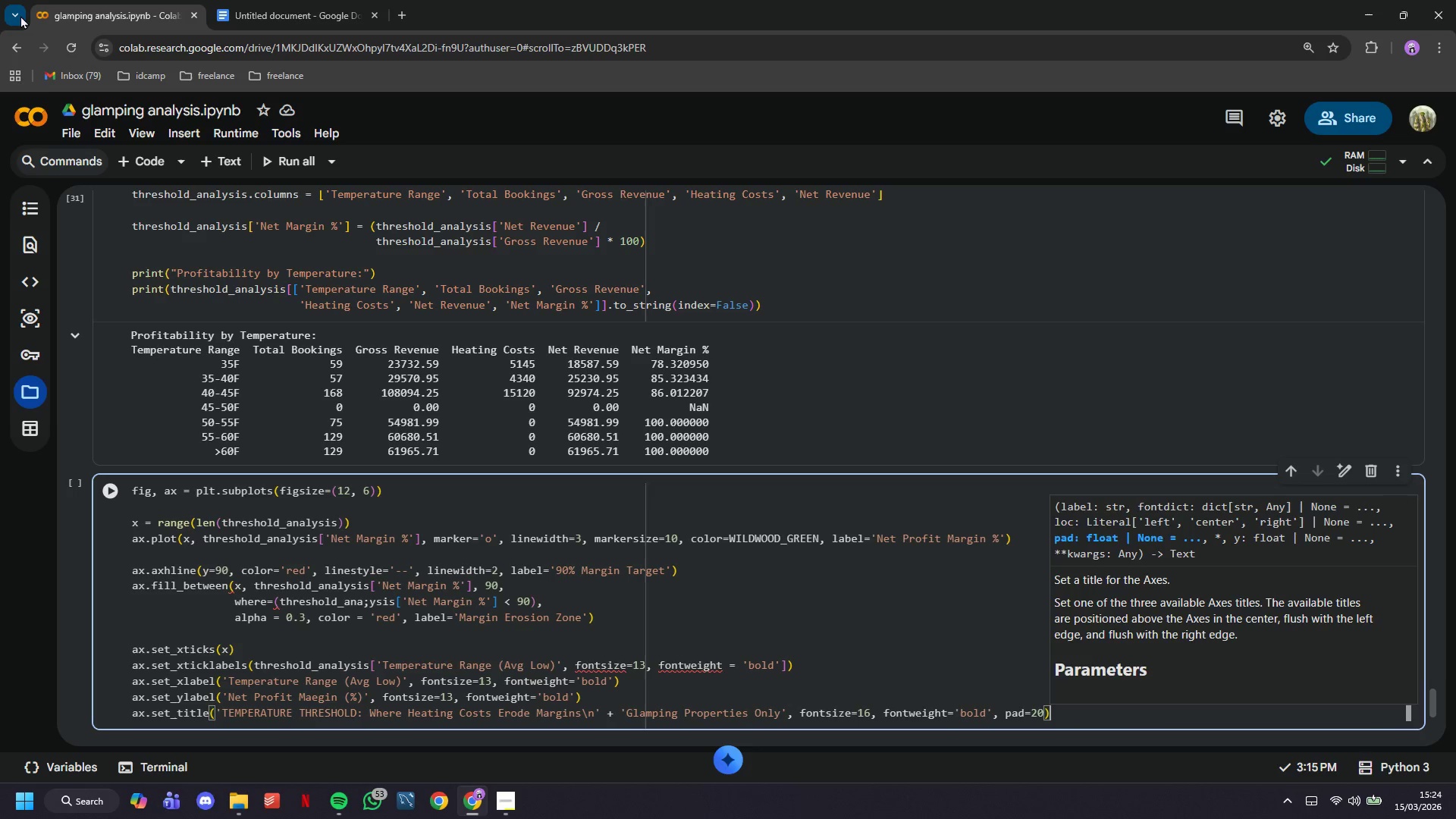 
key(ArrowRight)
 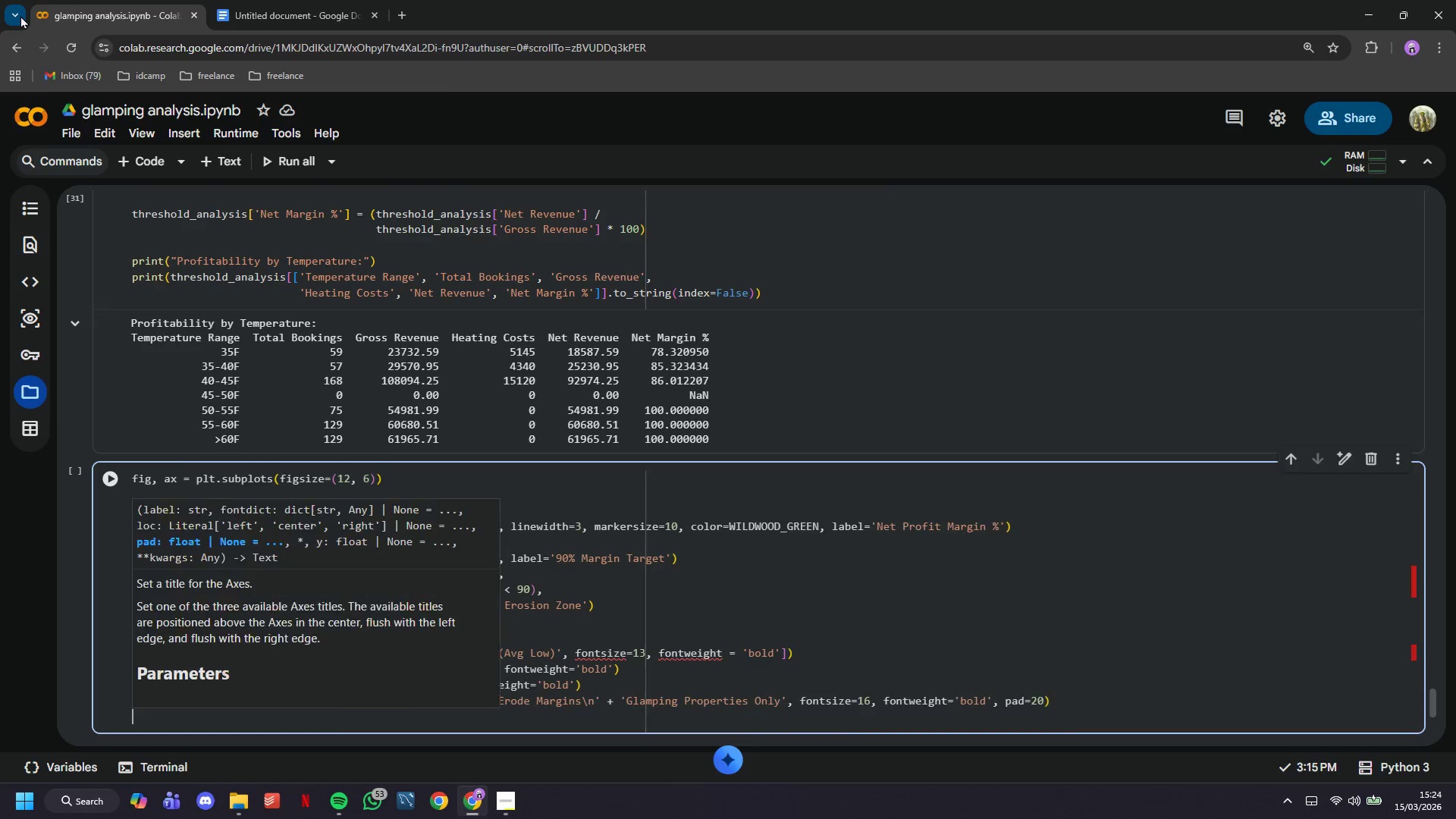 
key(Enter)
 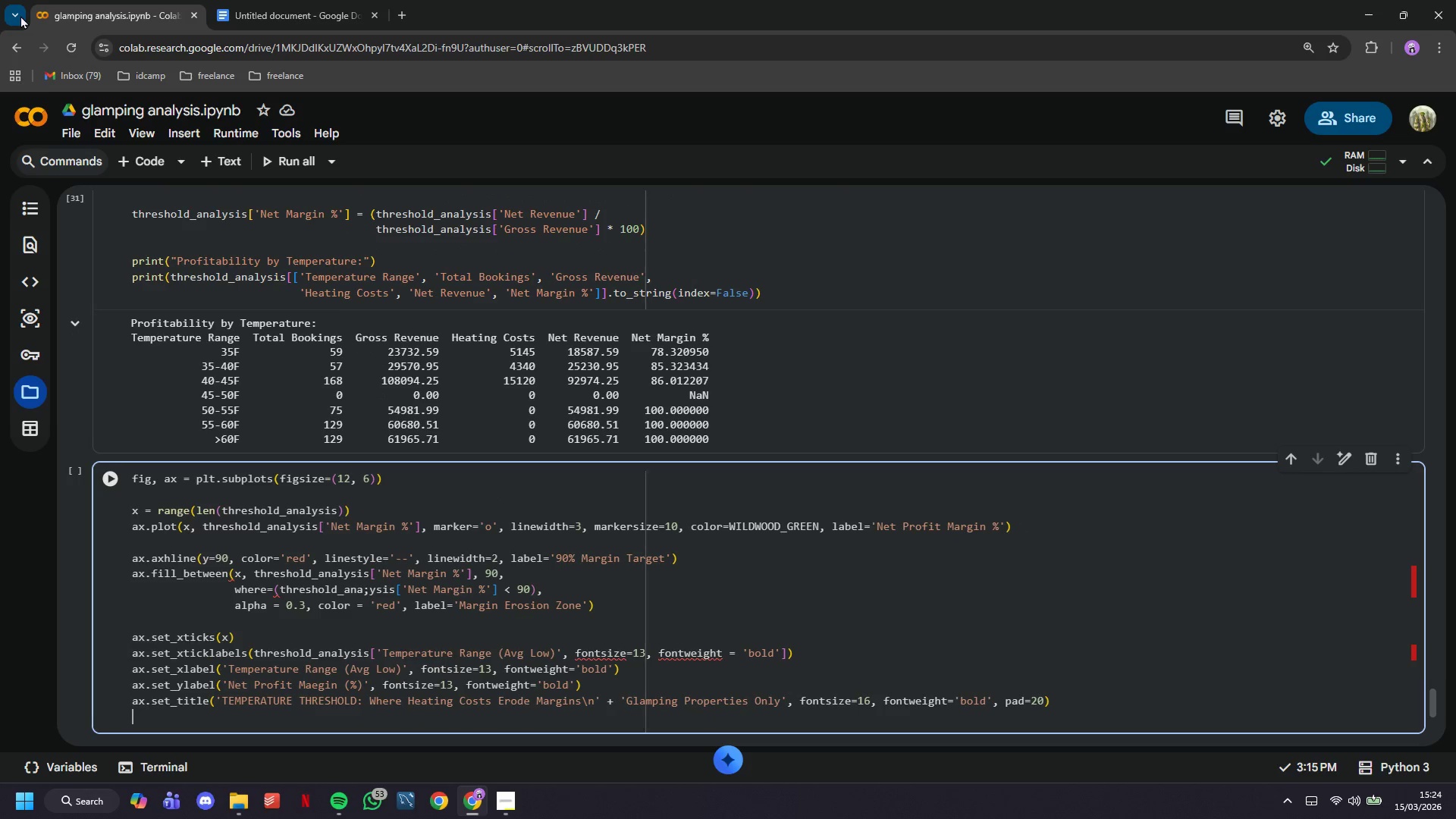 
type(ax.grid(axis='y)
 